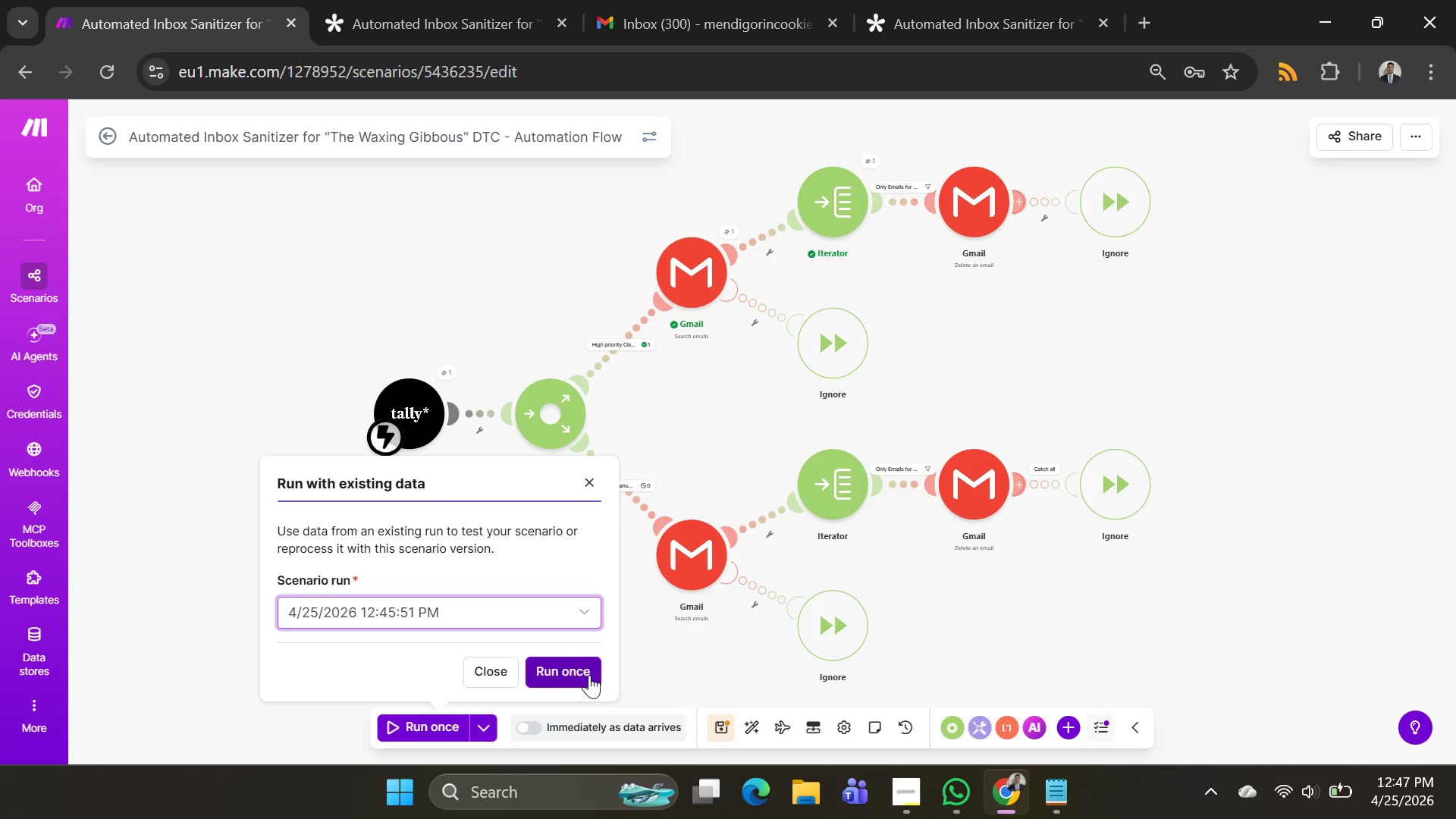 
left_click([579, 660])
 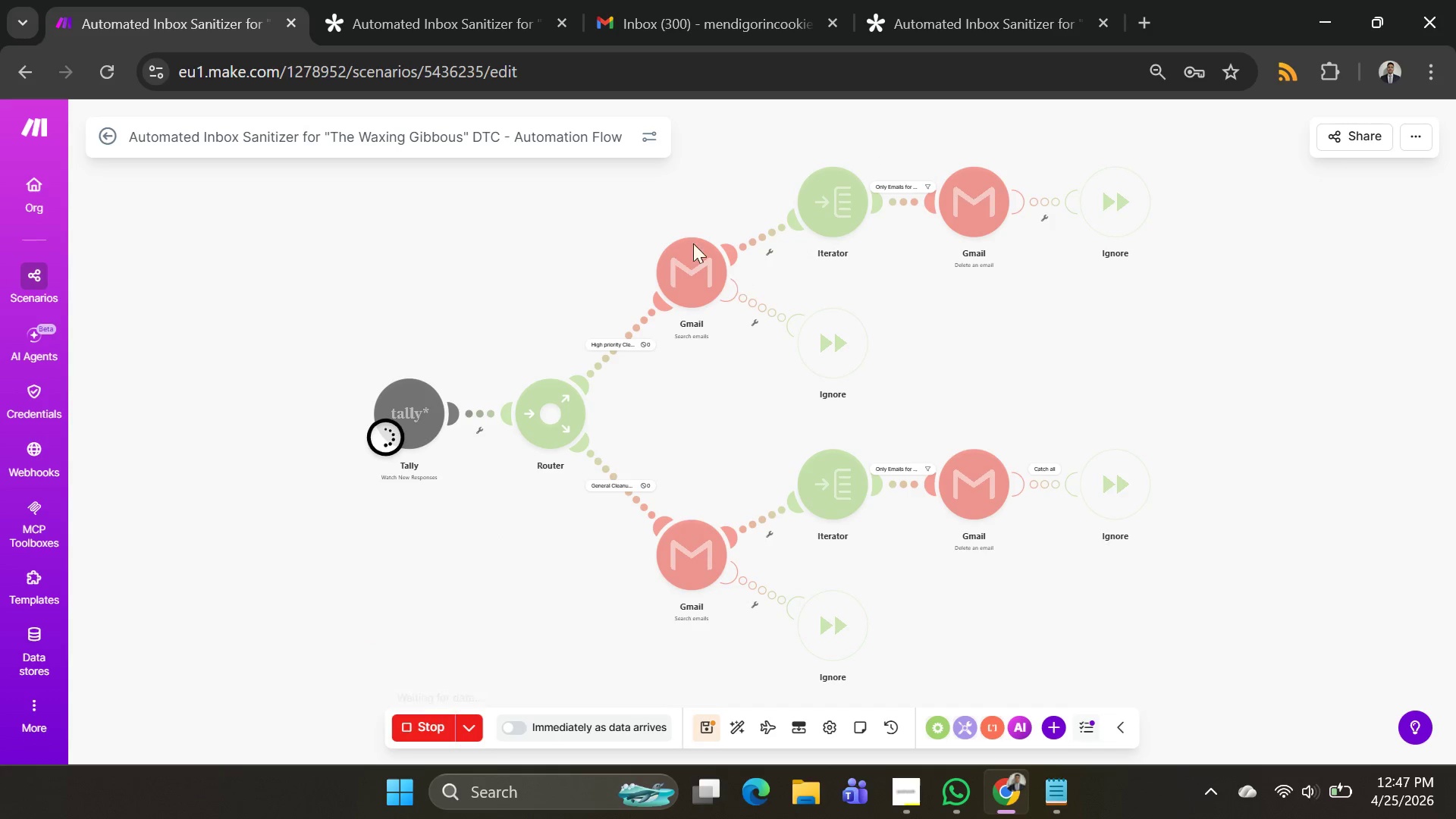 
left_click_drag(start_coordinate=[515, 171], to_coordinate=[472, 293])
 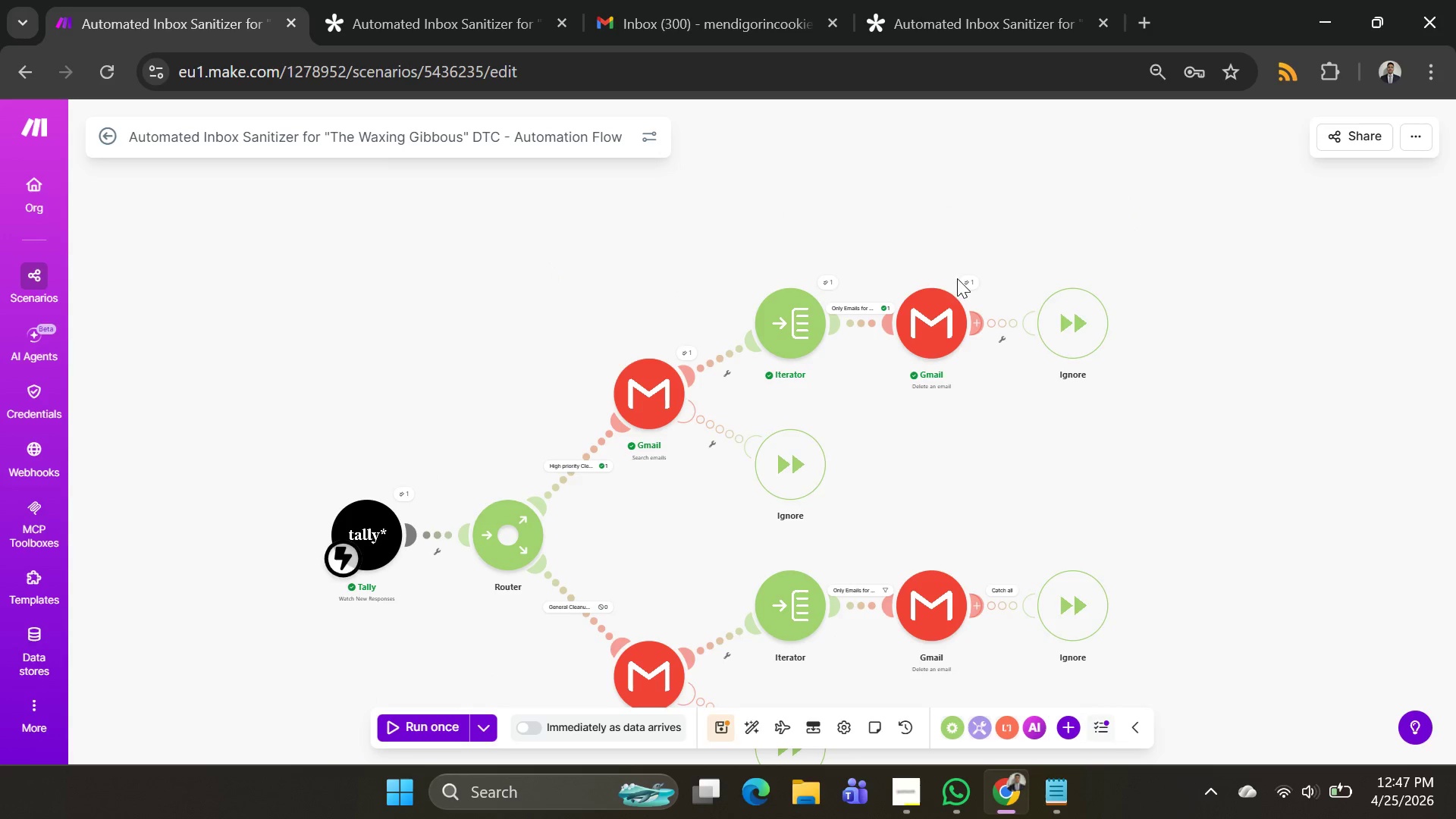 
scroll: coordinate [1175, 416], scroll_direction: down, amount: 1.0
 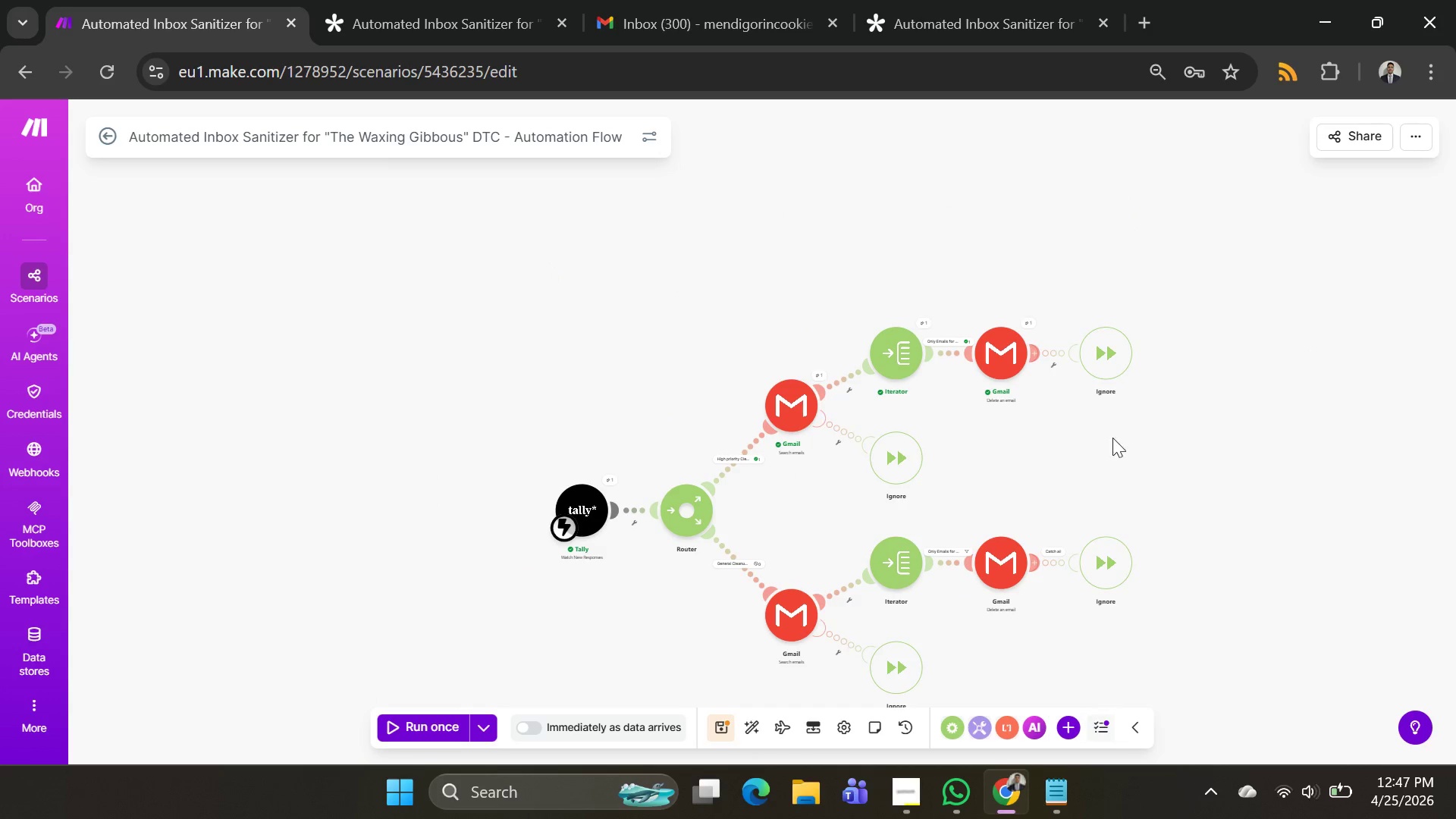 
left_click_drag(start_coordinate=[1123, 441], to_coordinate=[965, 381])
 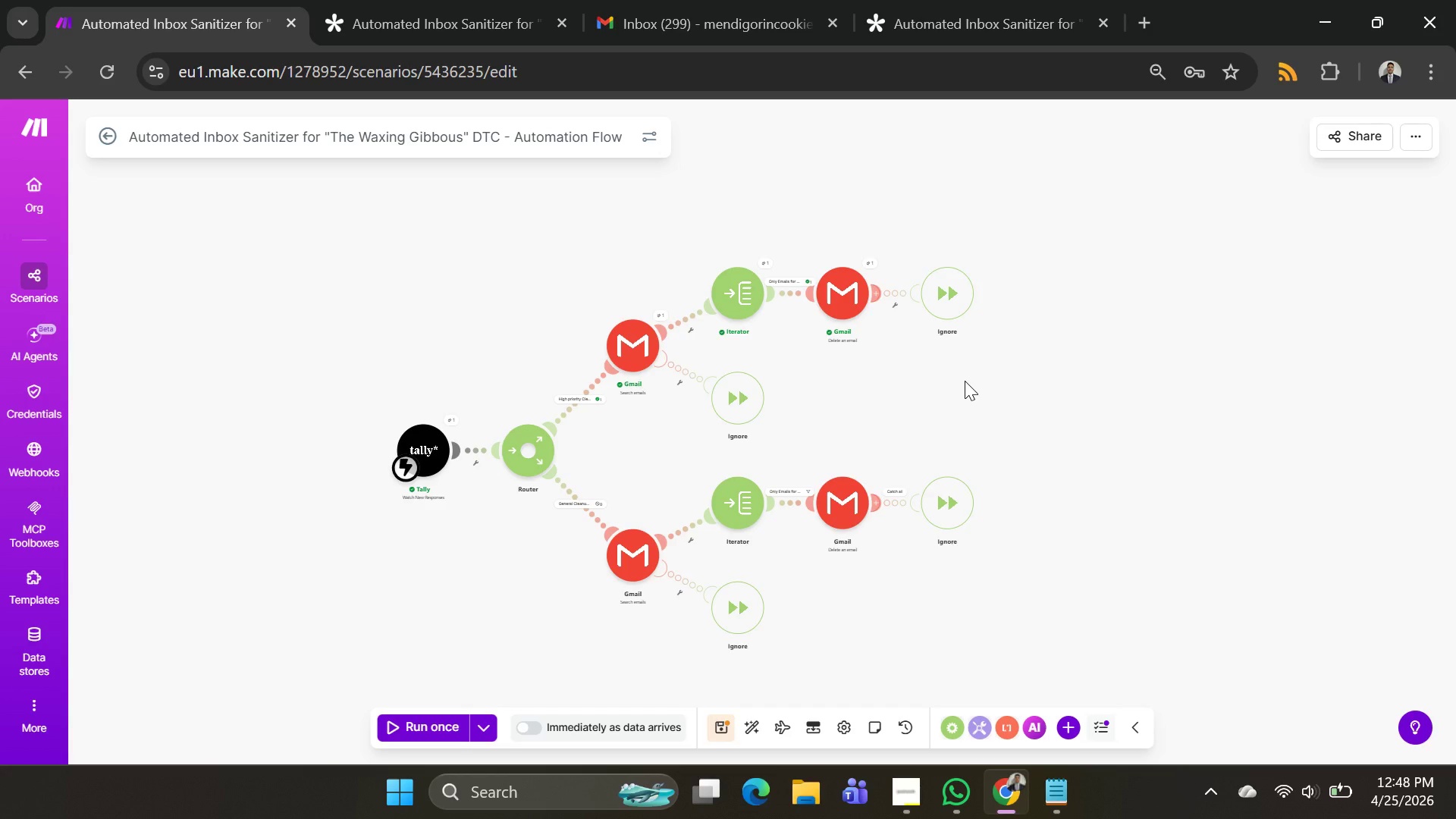 
wait(88.38)
 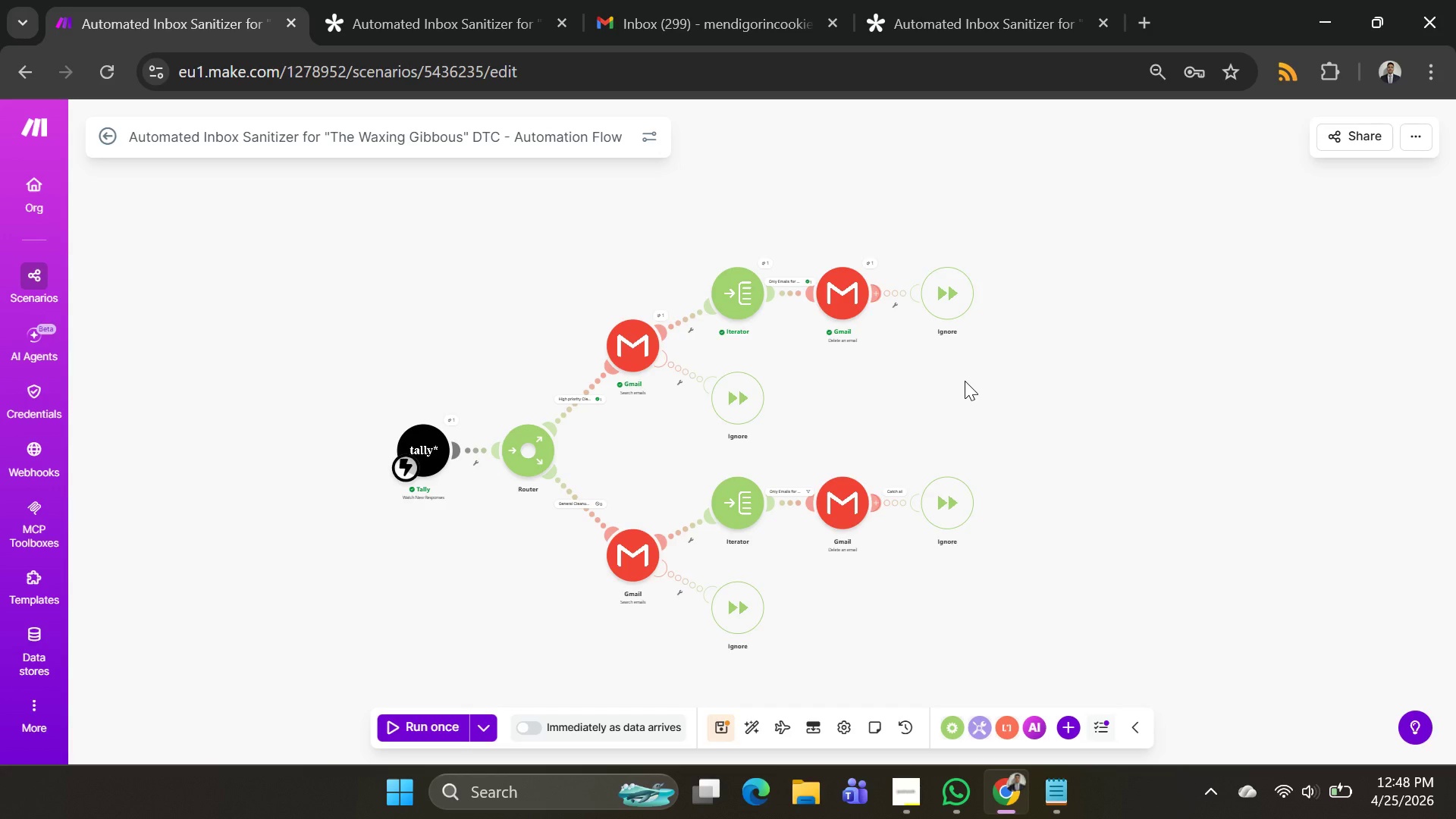 
left_click([788, 291])
 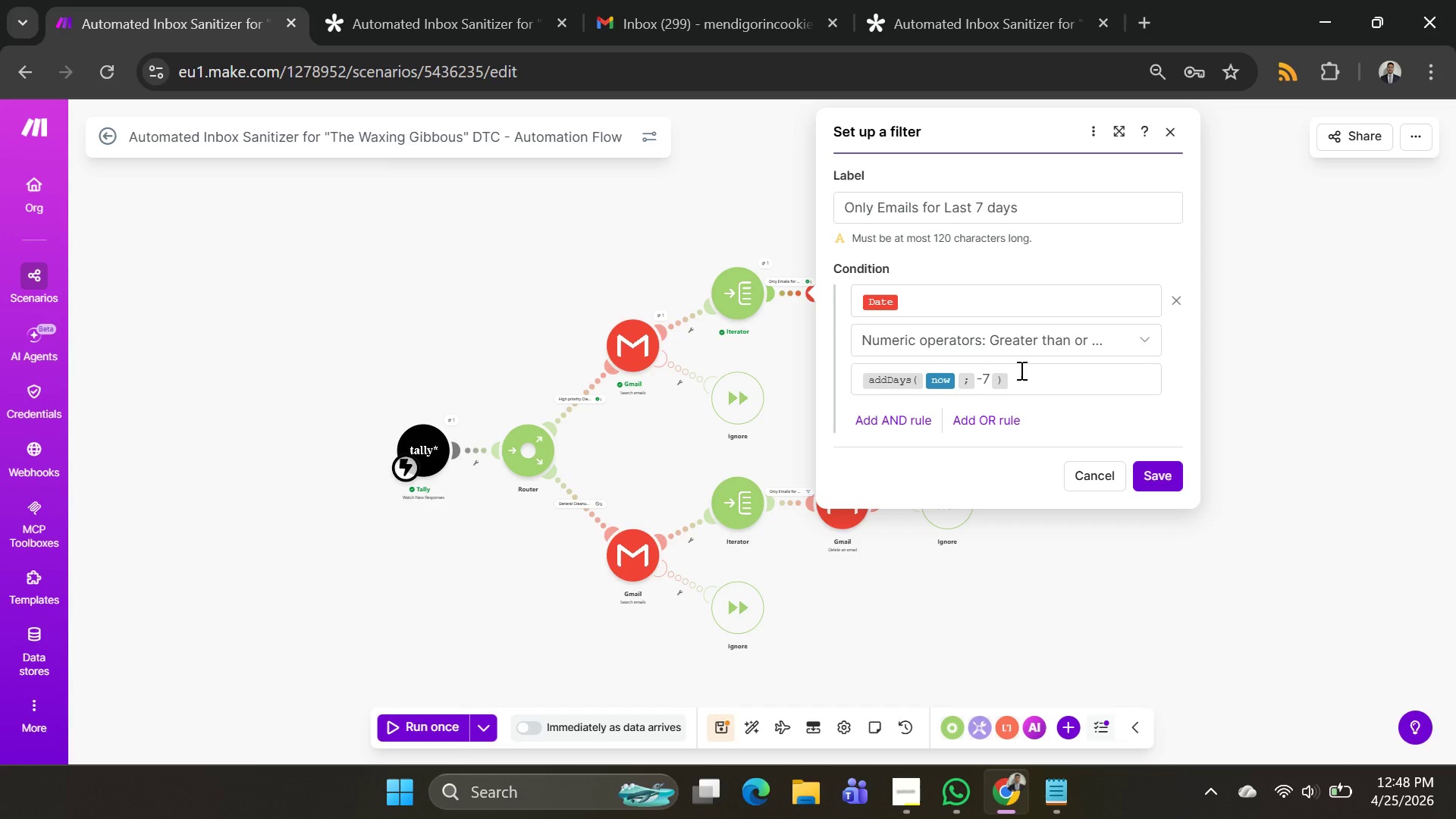 
wait(5.25)
 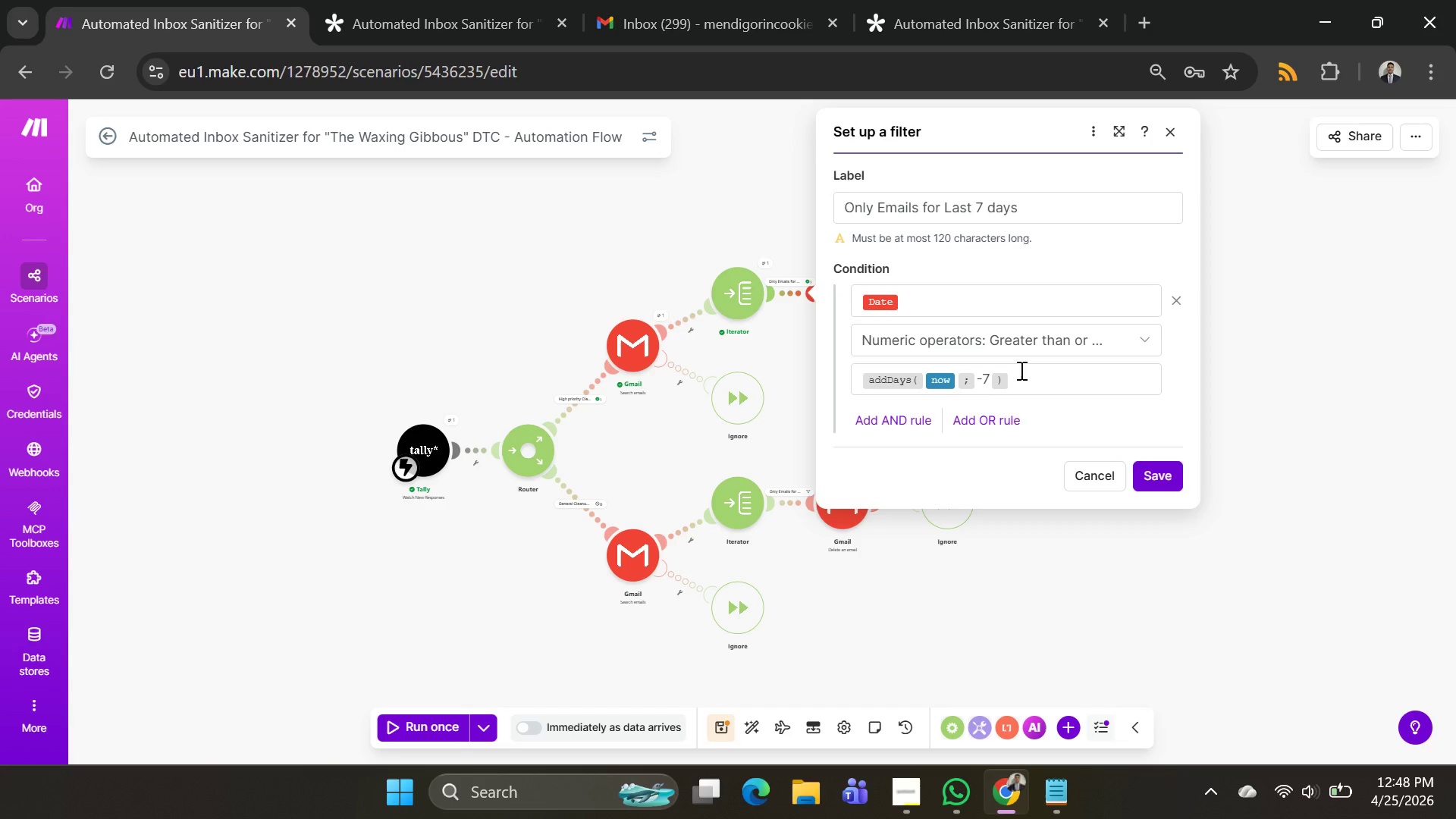 
left_click([906, 423])
 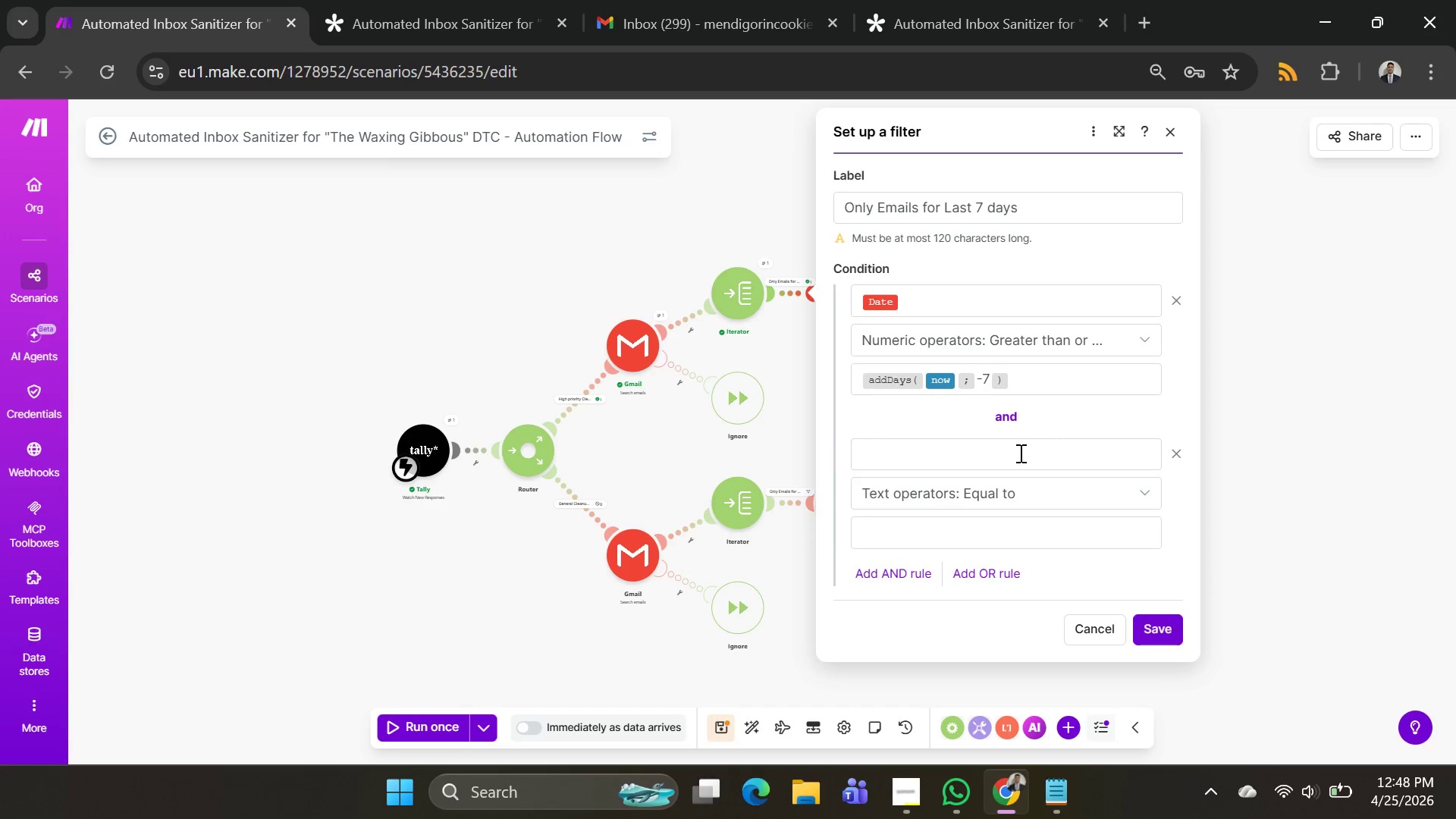 
left_click([987, 451])
 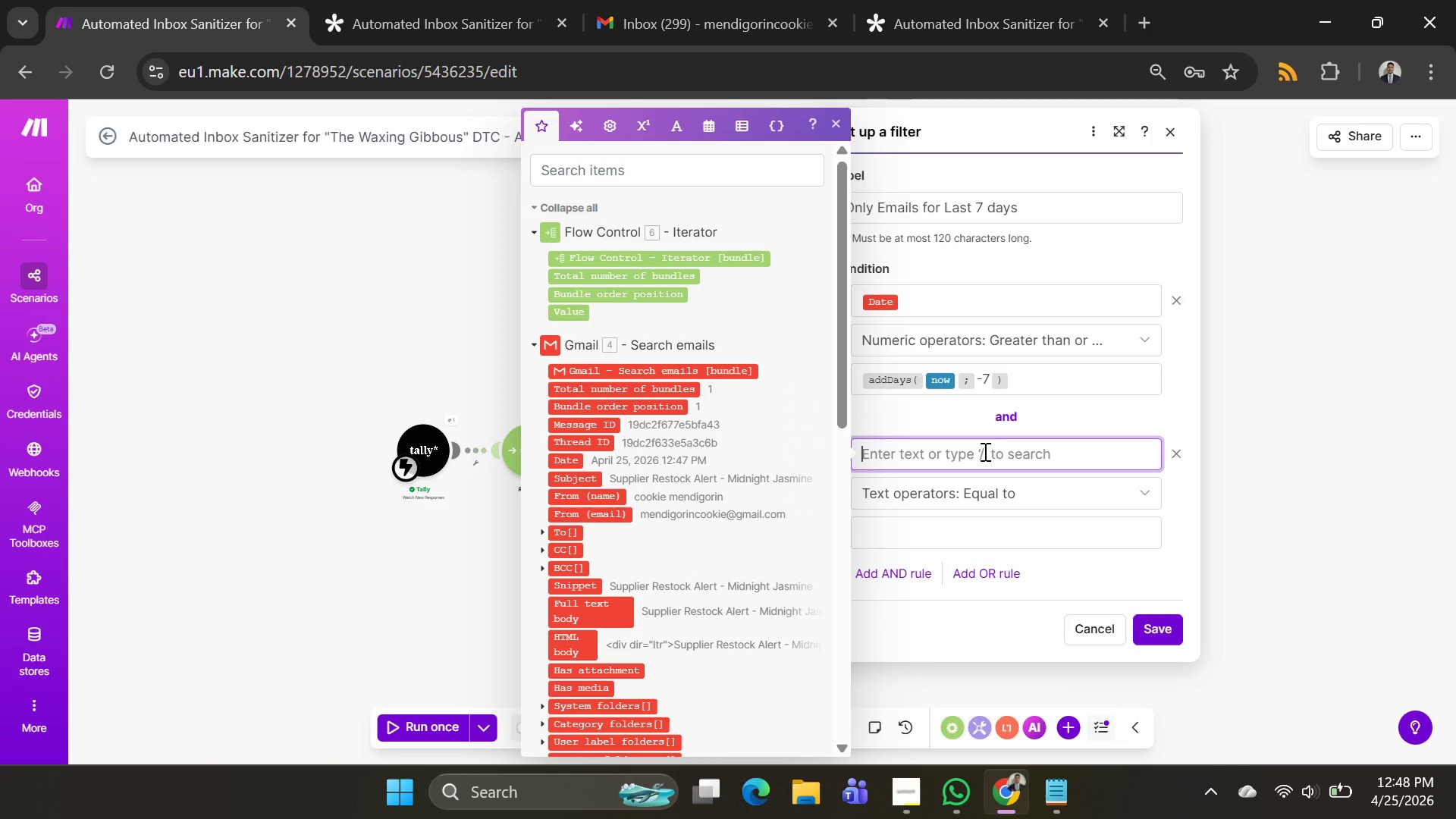 
wait(10.27)
 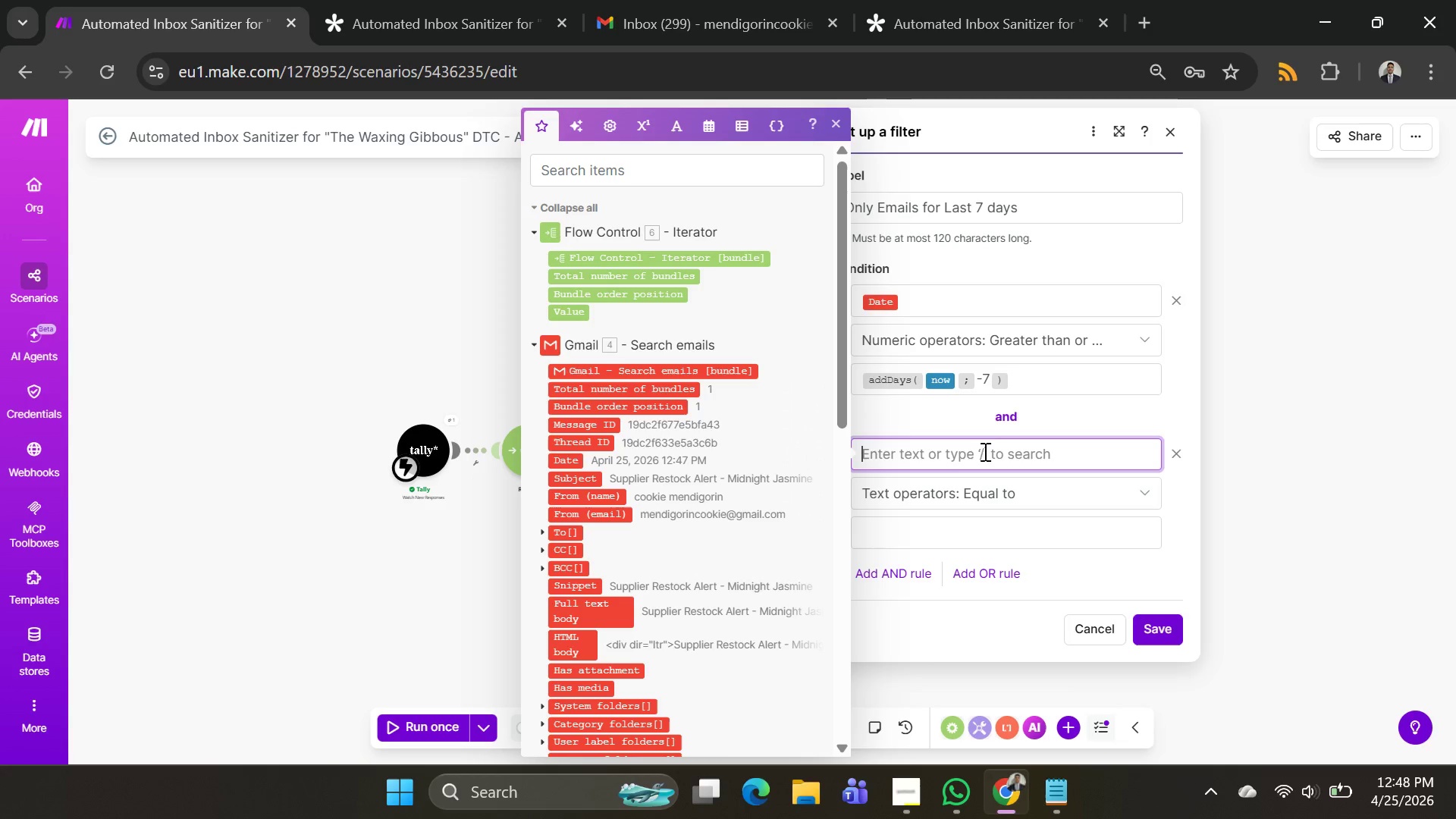 
scroll: coordinate [661, 516], scroll_direction: down, amount: 3.0
 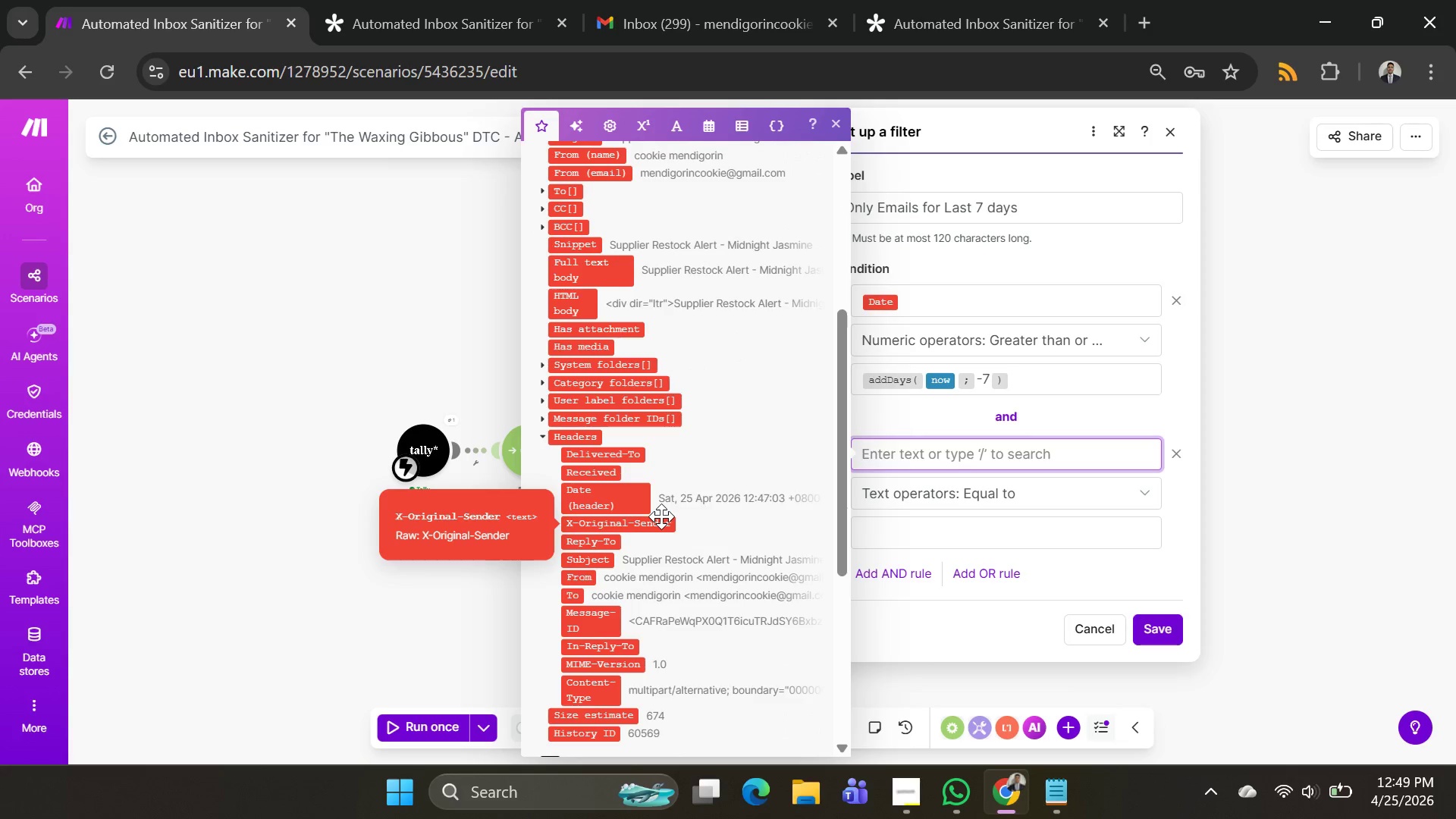 
scroll: coordinate [661, 516], scroll_direction: up, amount: 1.0
 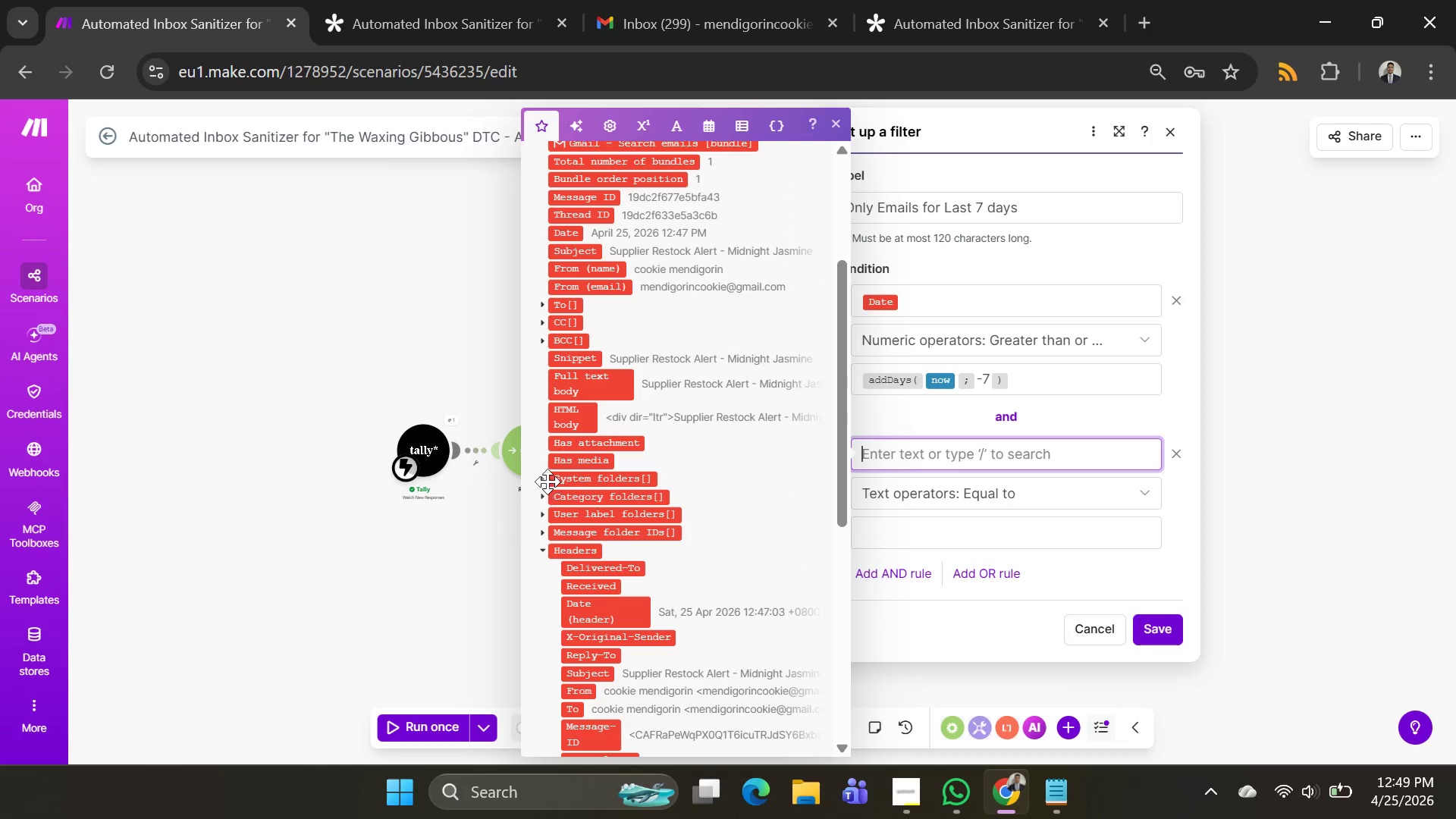 
left_click([541, 475])
 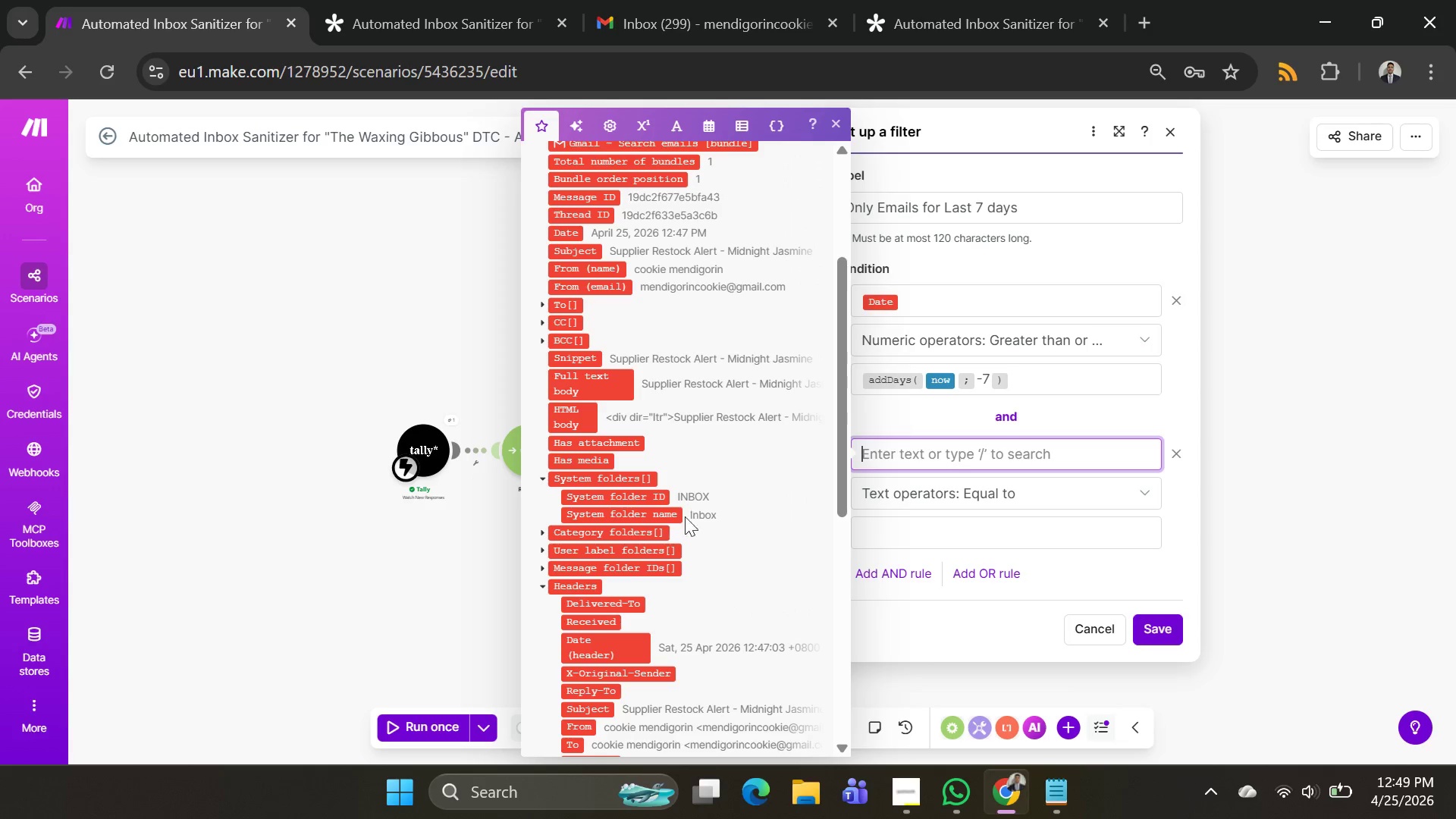 
wait(5.02)
 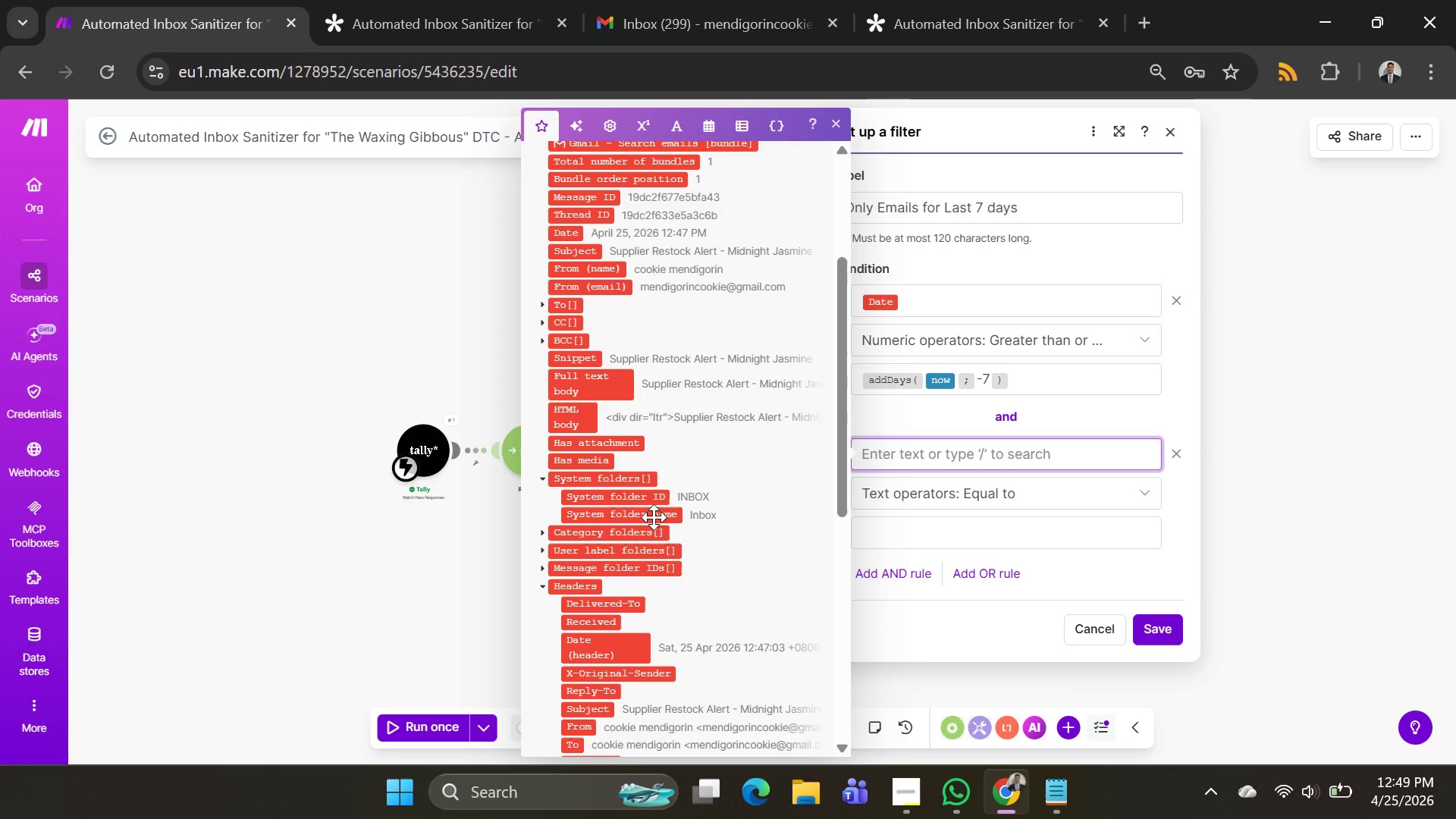 
left_click([651, 514])
 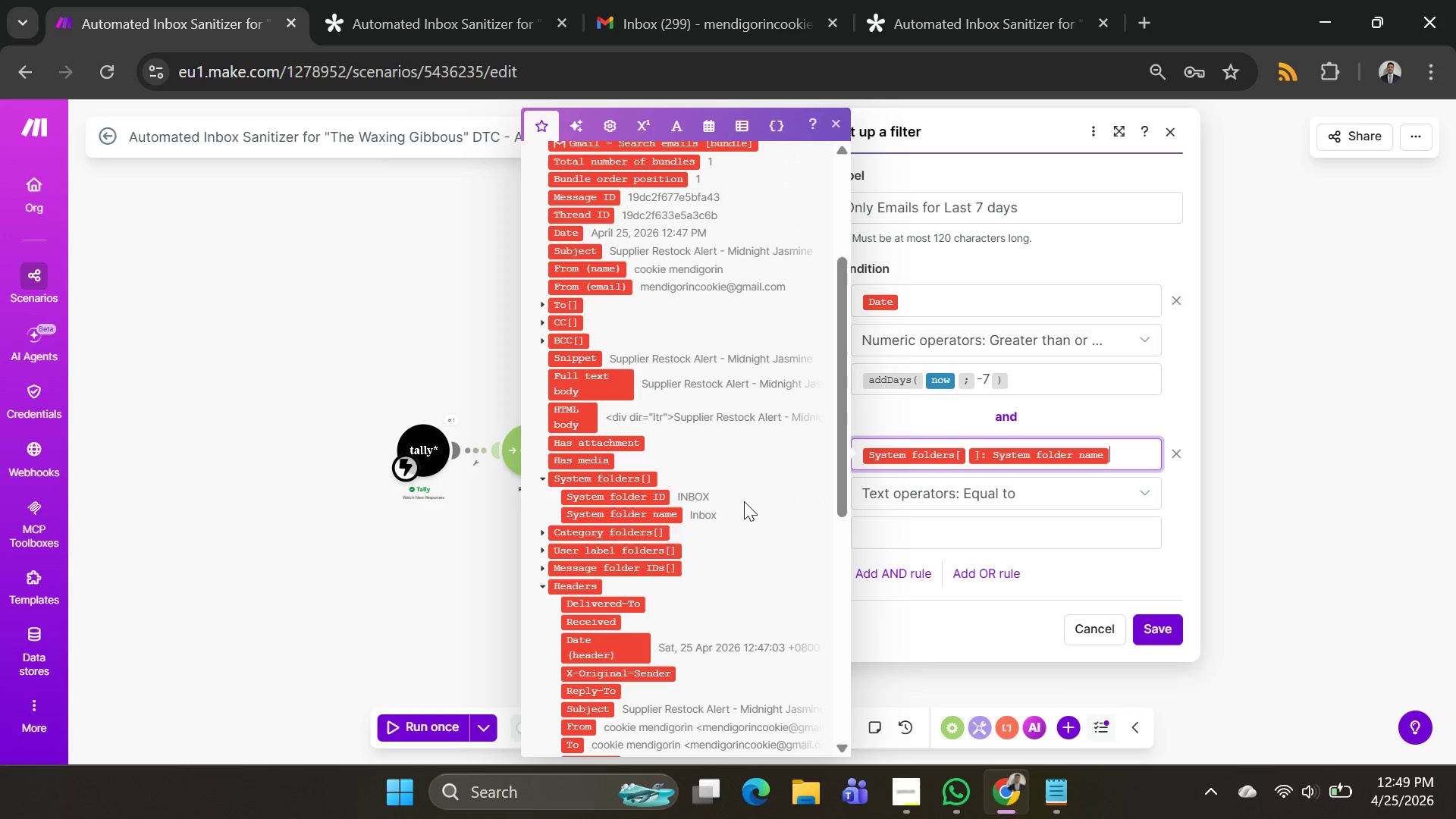 
wait(17.86)
 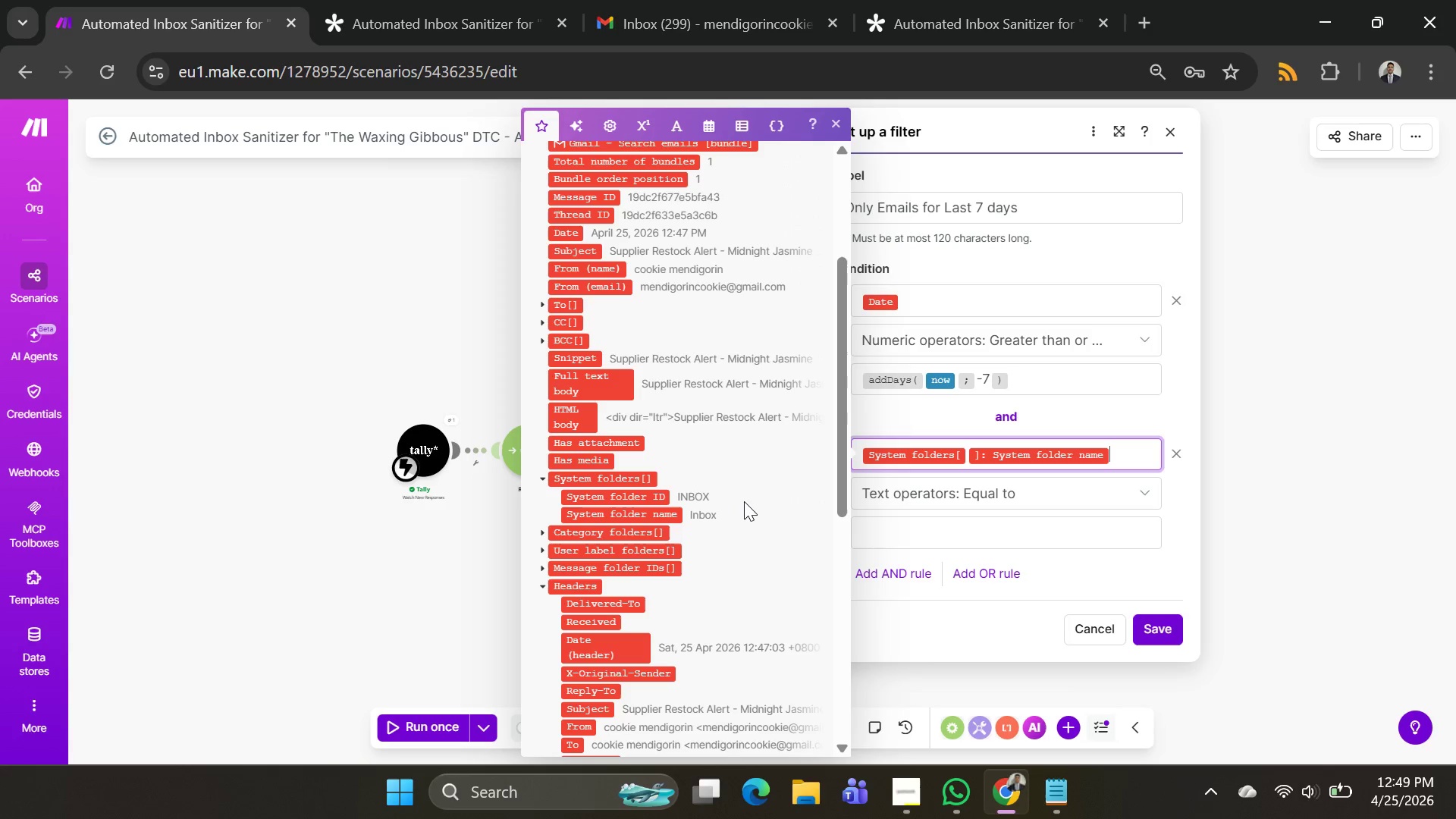 
left_click([986, 494])
 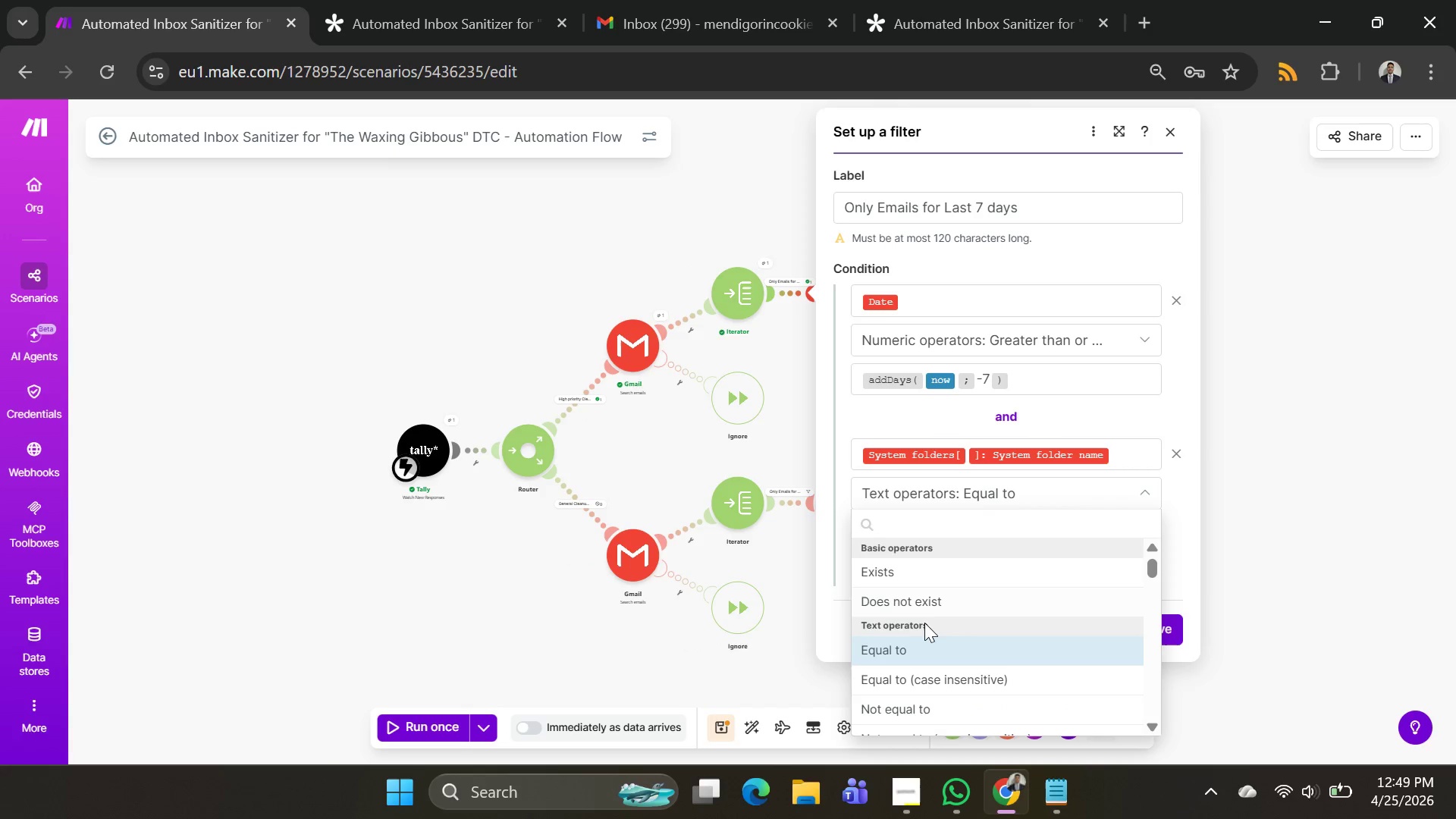 
scroll: coordinate [932, 624], scroll_direction: down, amount: 1.0
 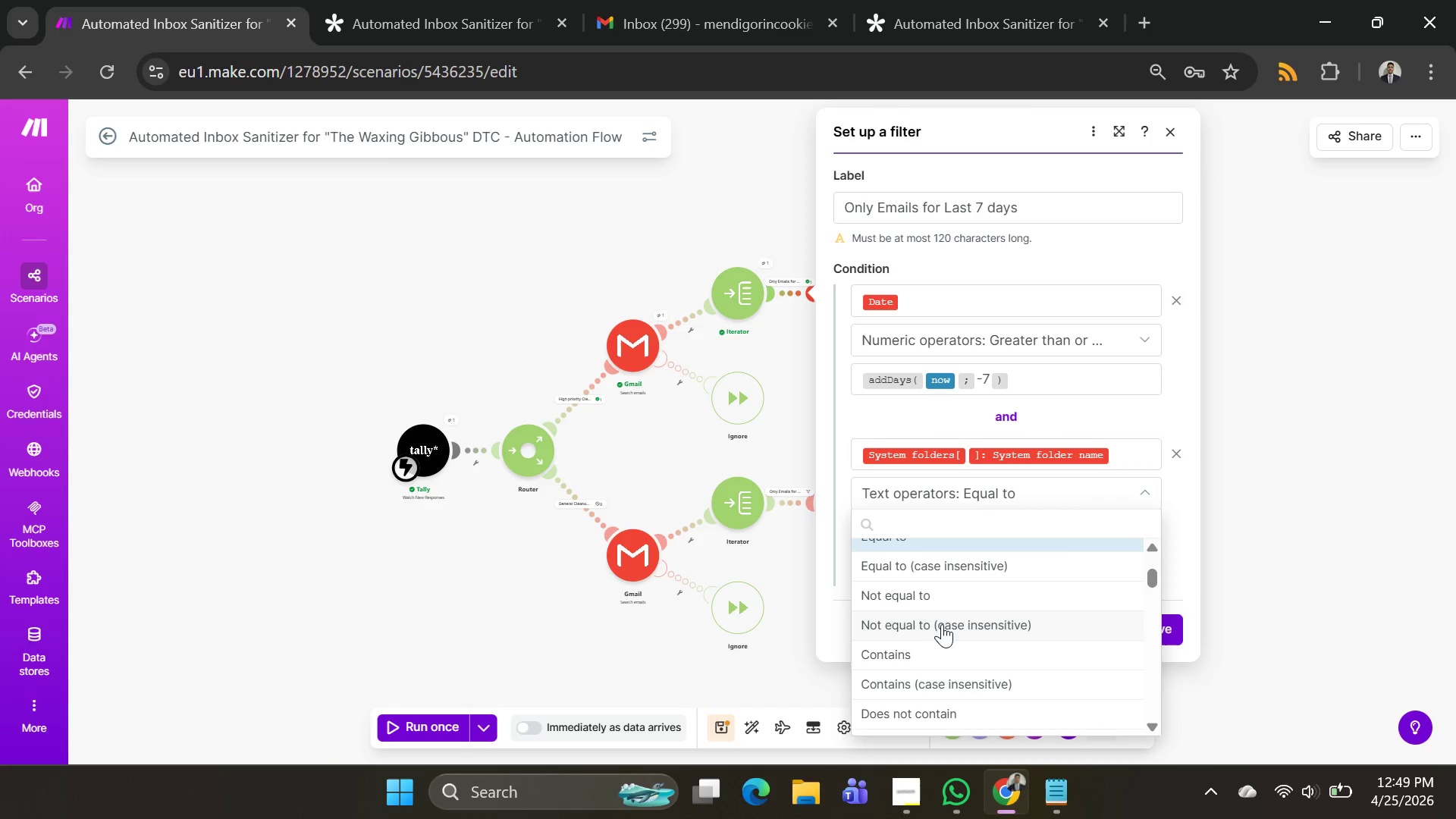 
scroll: coordinate [944, 624], scroll_direction: up, amount: 1.0
 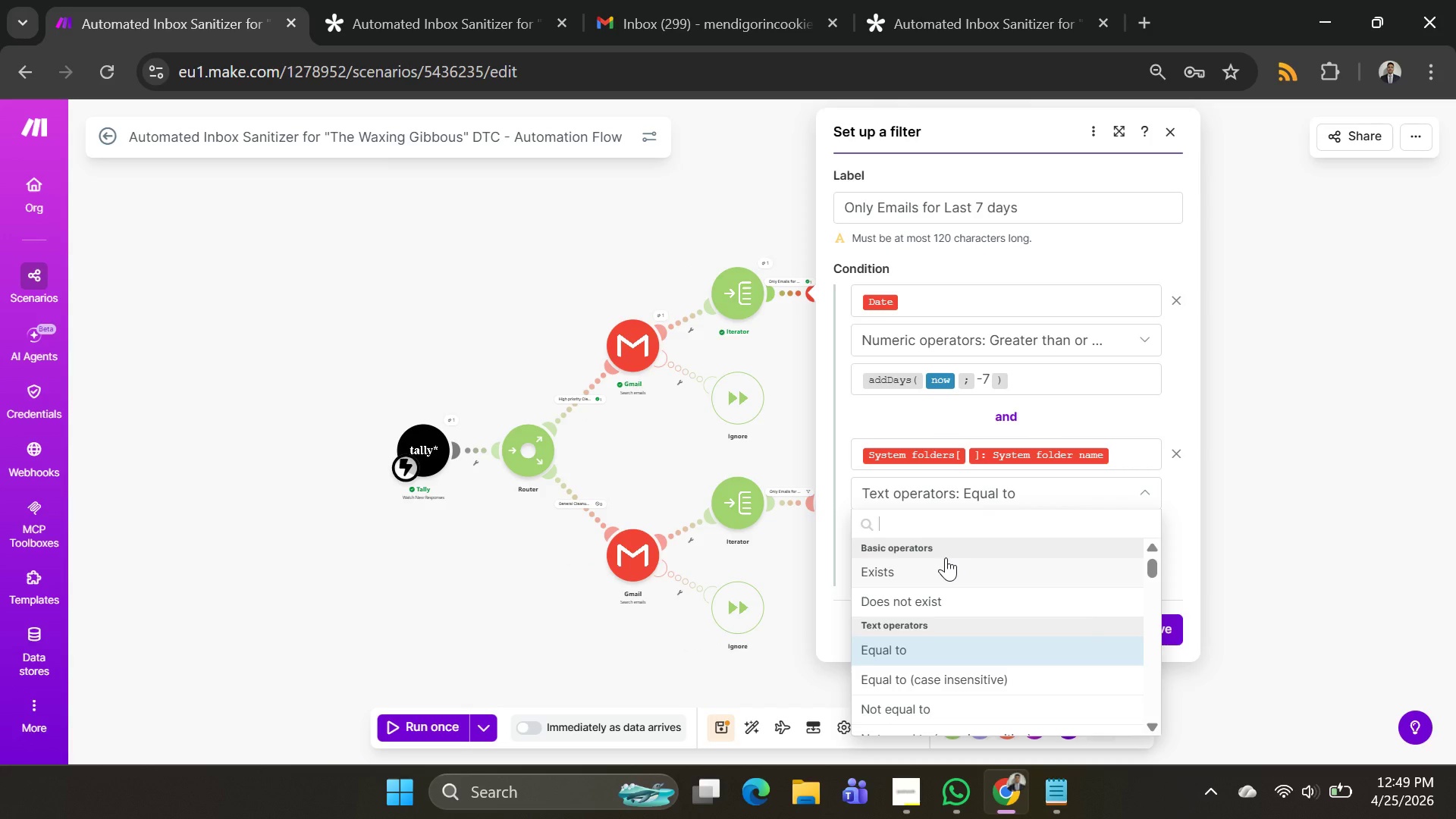 
type(com)
key(Backspace)
type(n)
 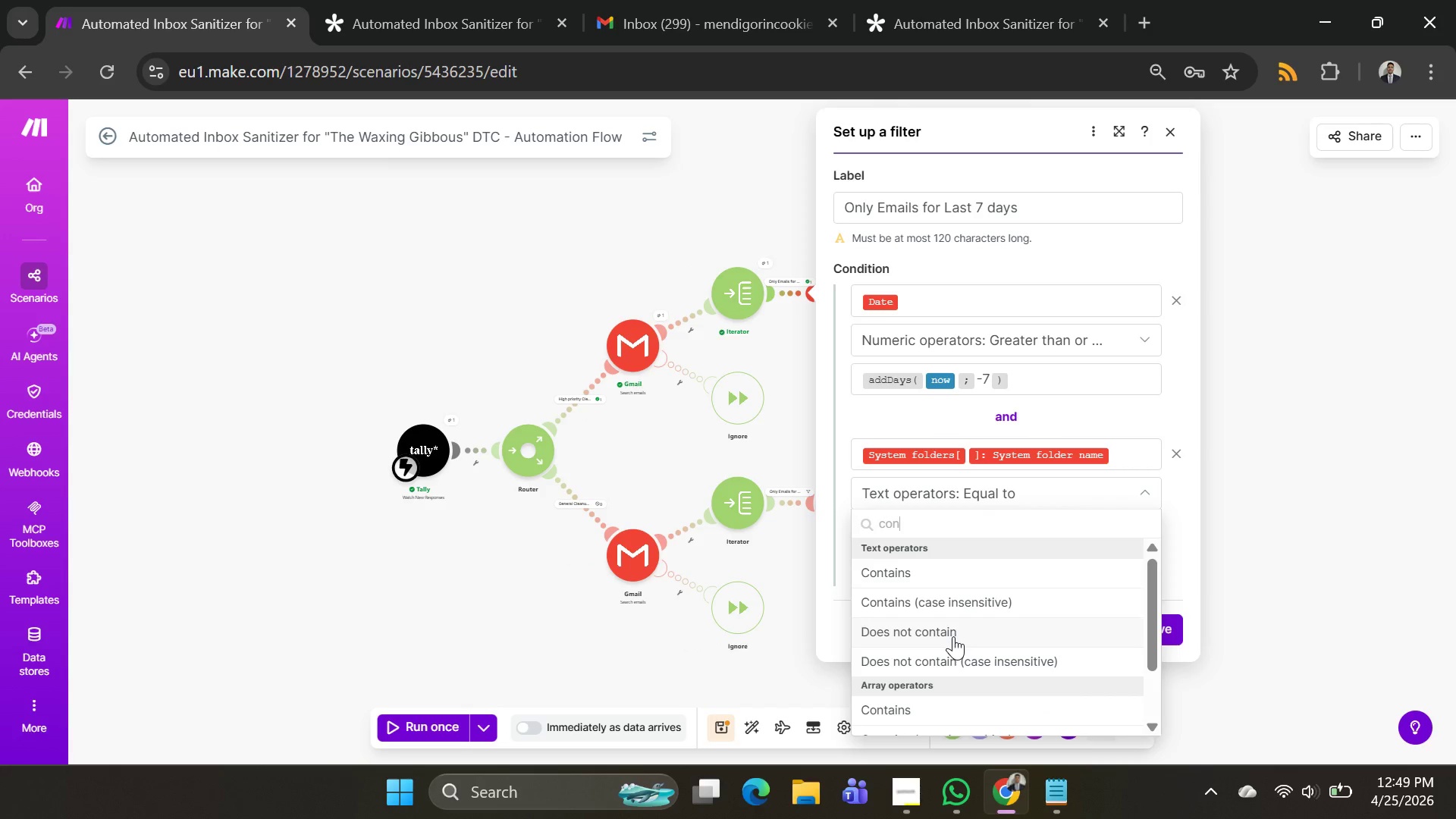 
left_click([953, 636])
 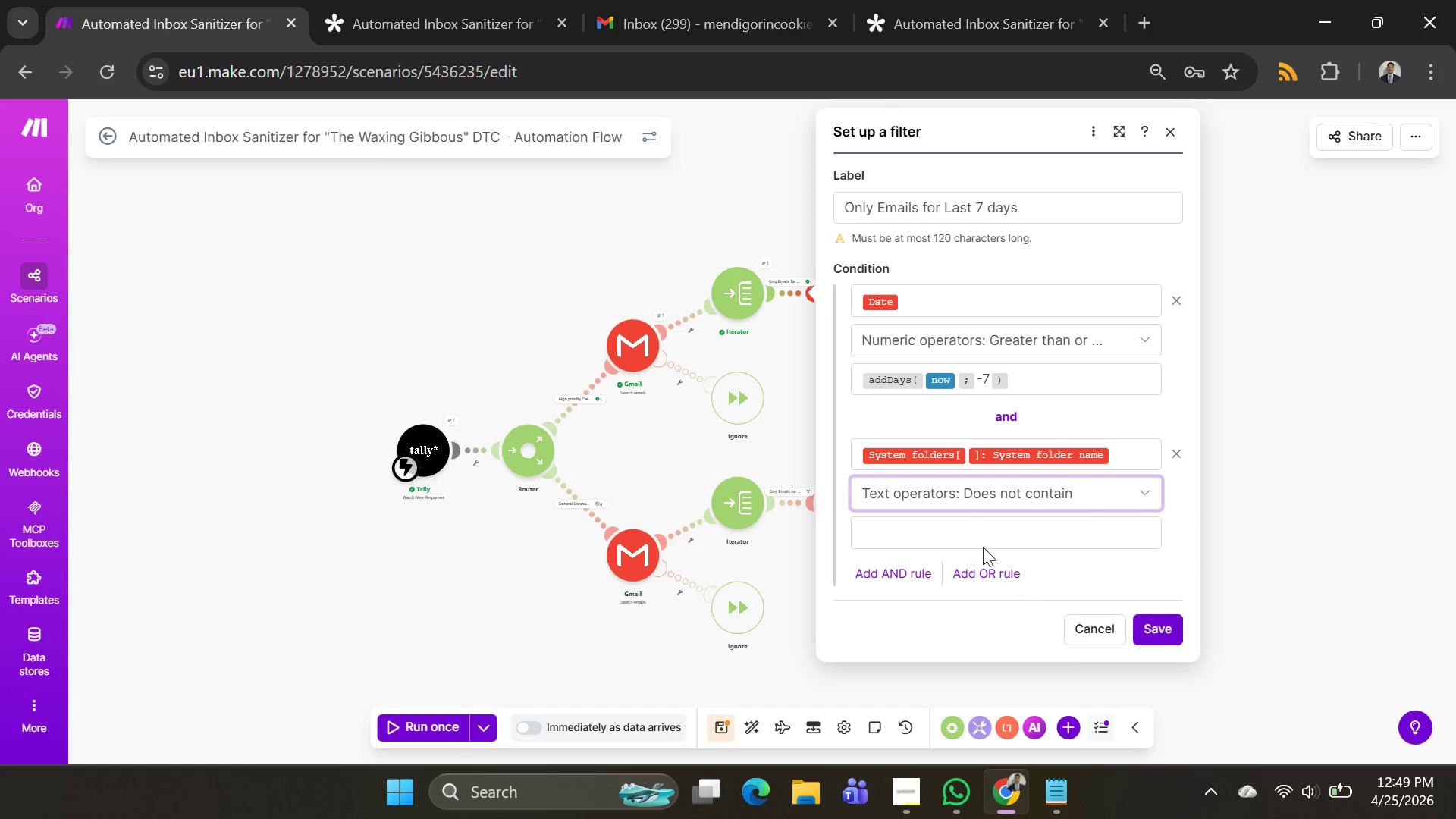 
left_click([965, 534])
 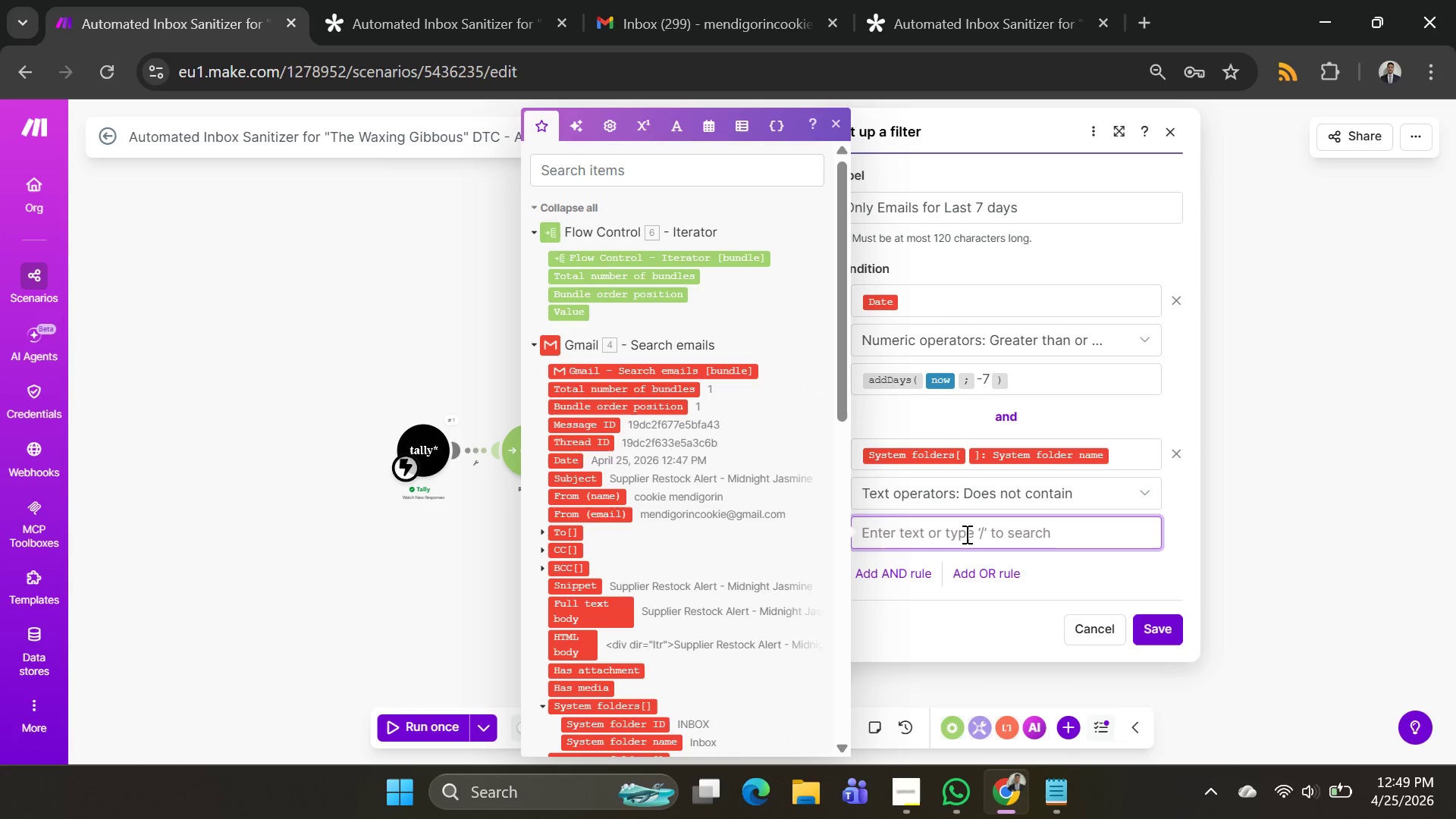 
wait(8.11)
 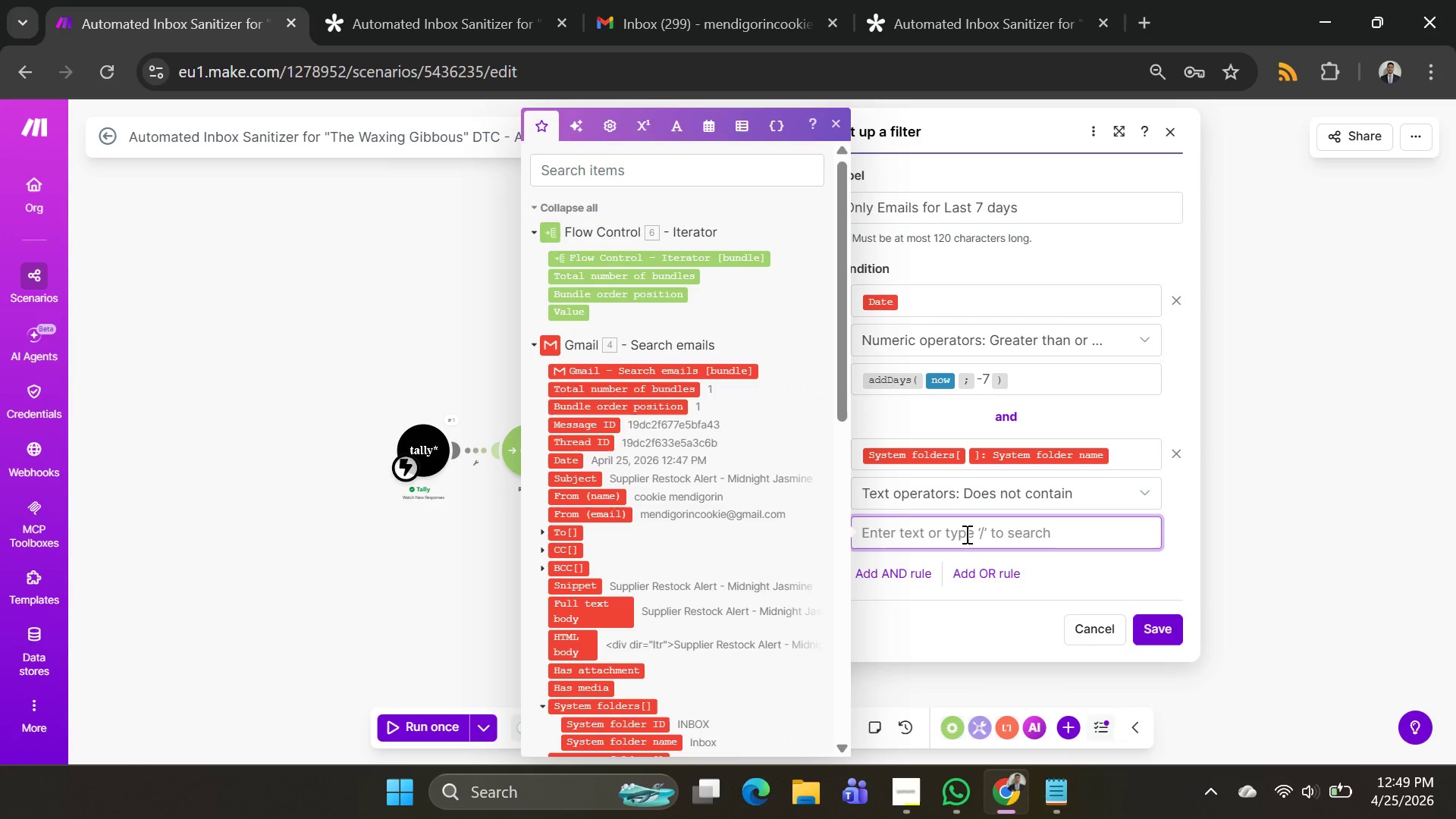 
type(Trash)
 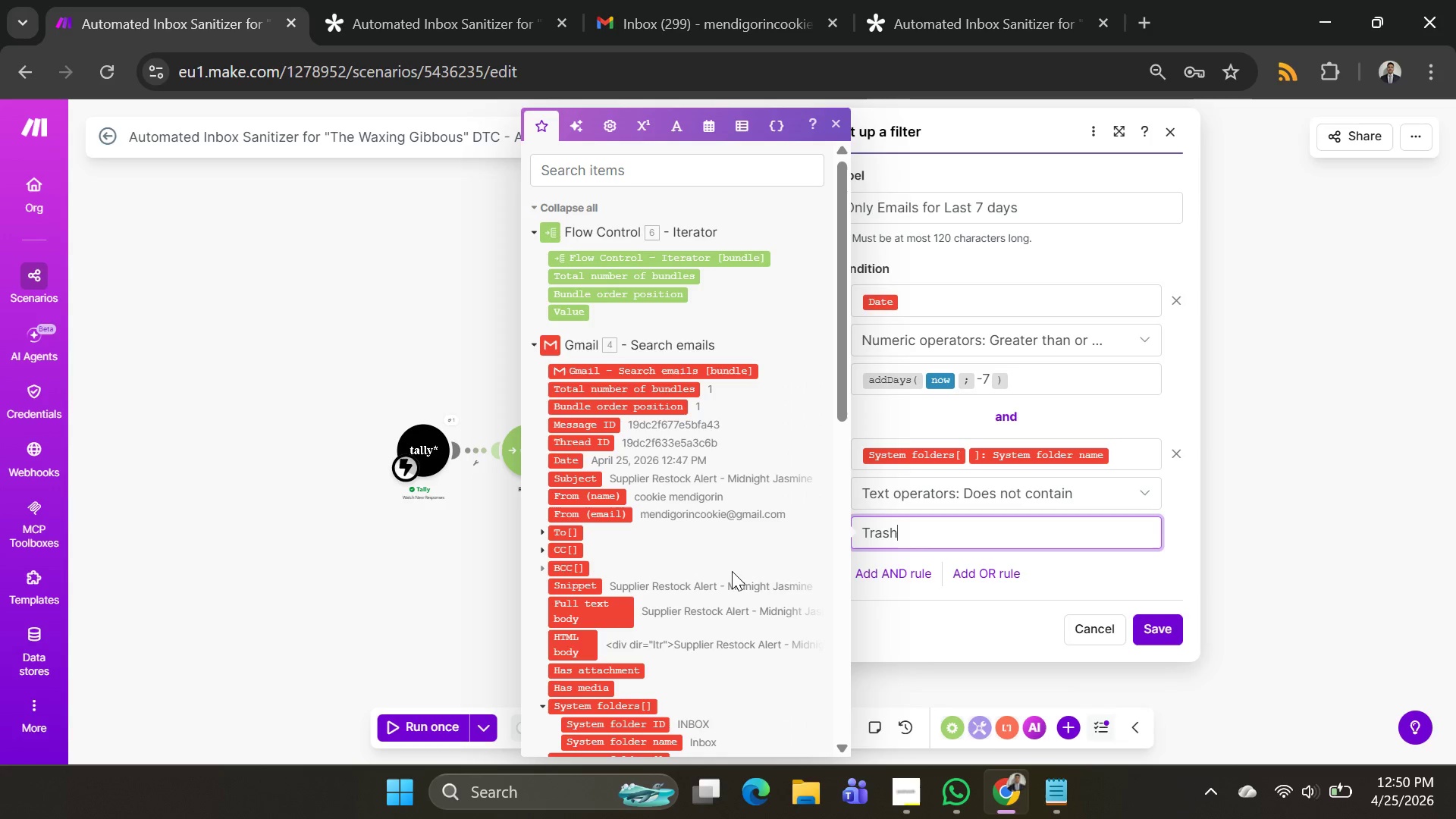 
wait(46.66)
 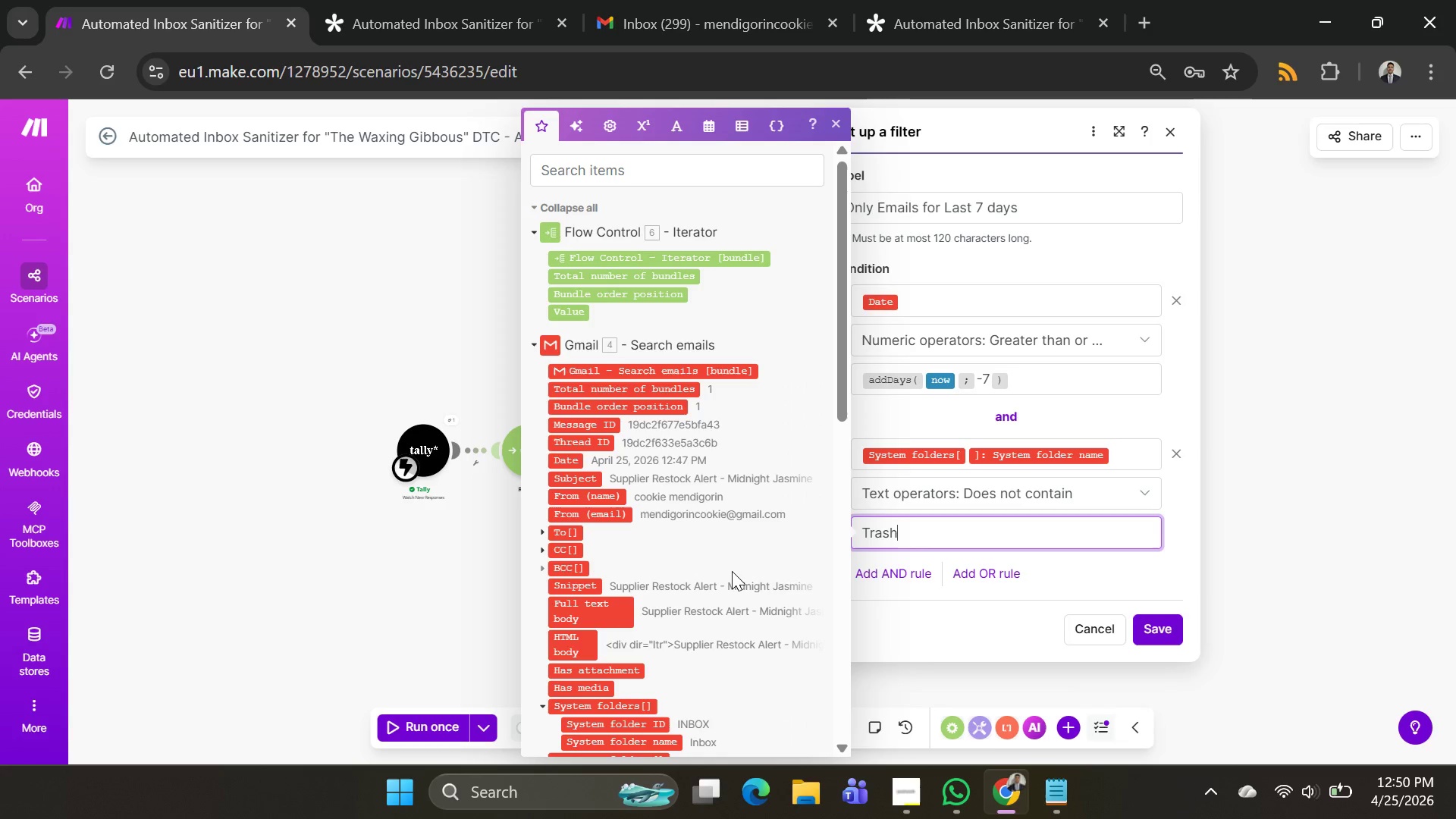 
left_click([972, 491])
 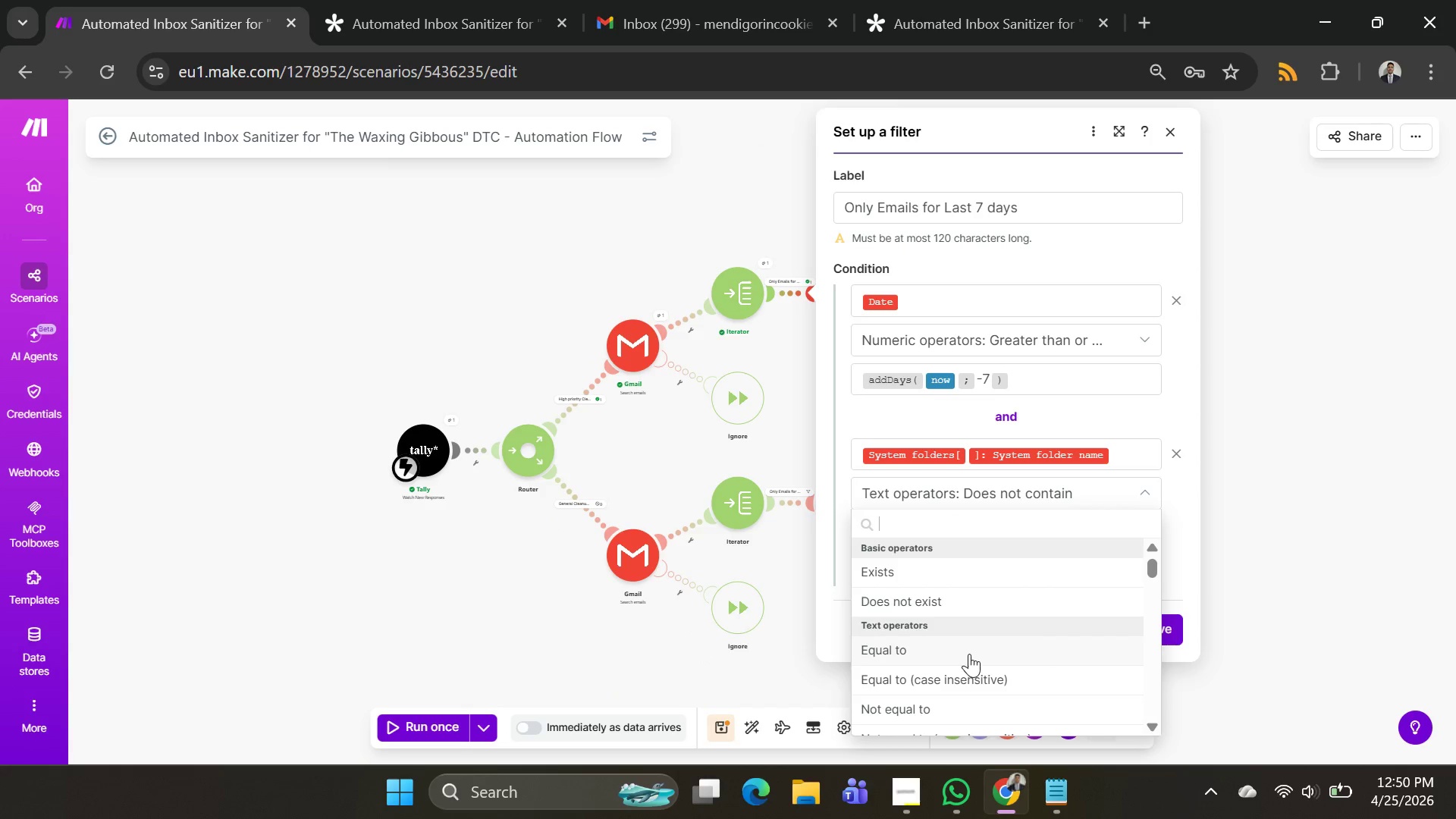 
scroll: coordinate [968, 669], scroll_direction: down, amount: 1.0
 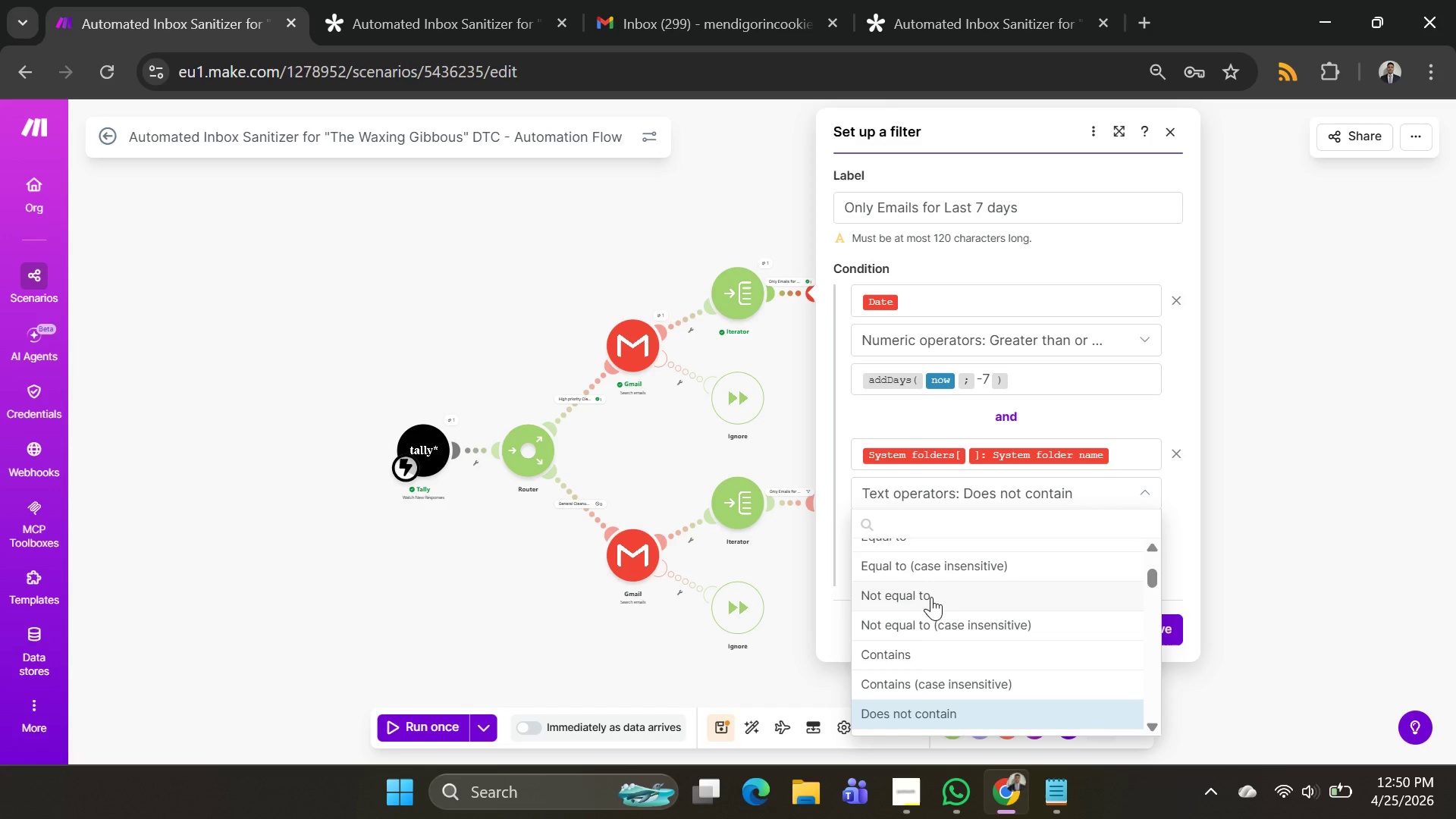 
left_click([931, 597])
 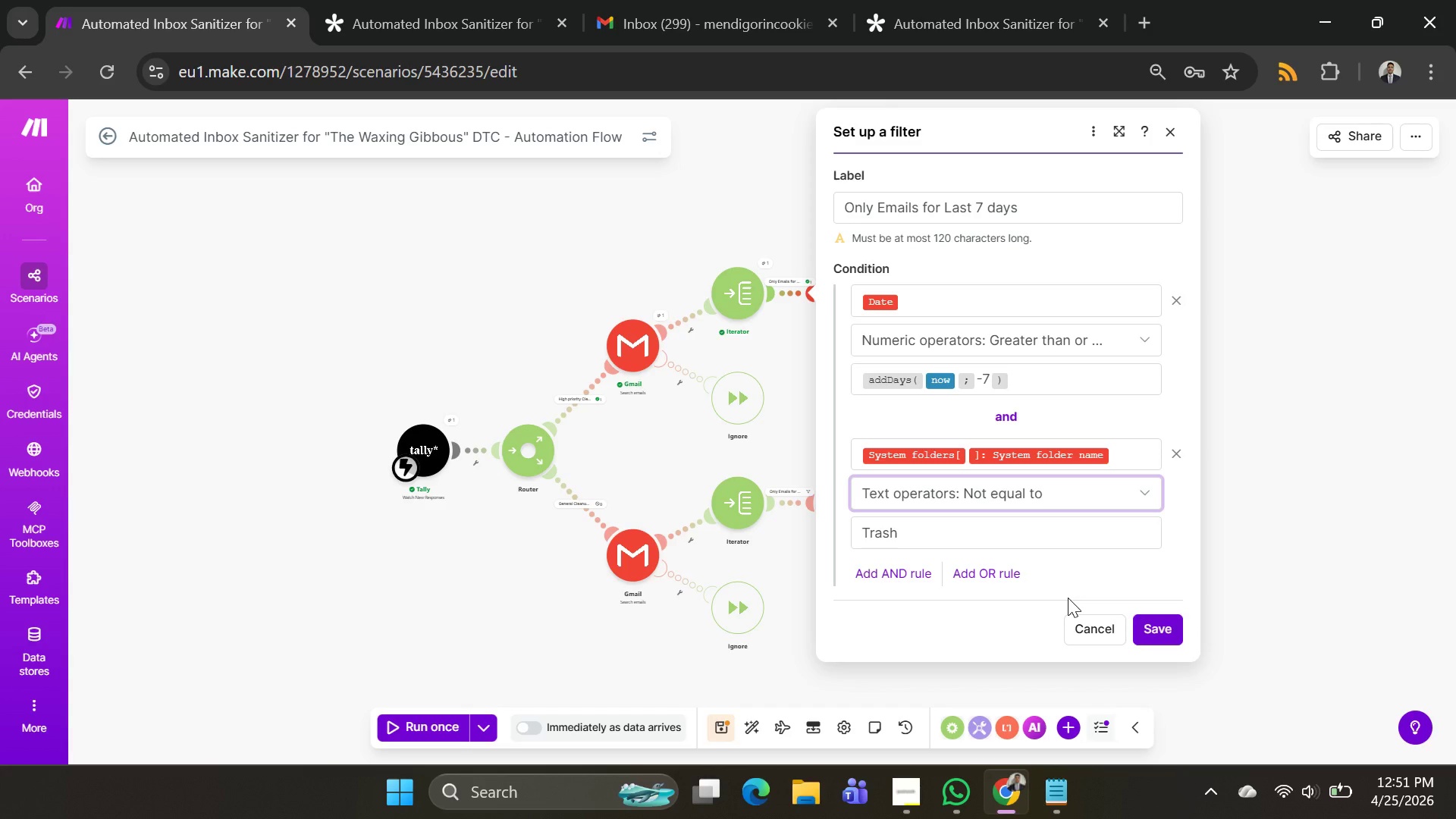 
wait(50.95)
 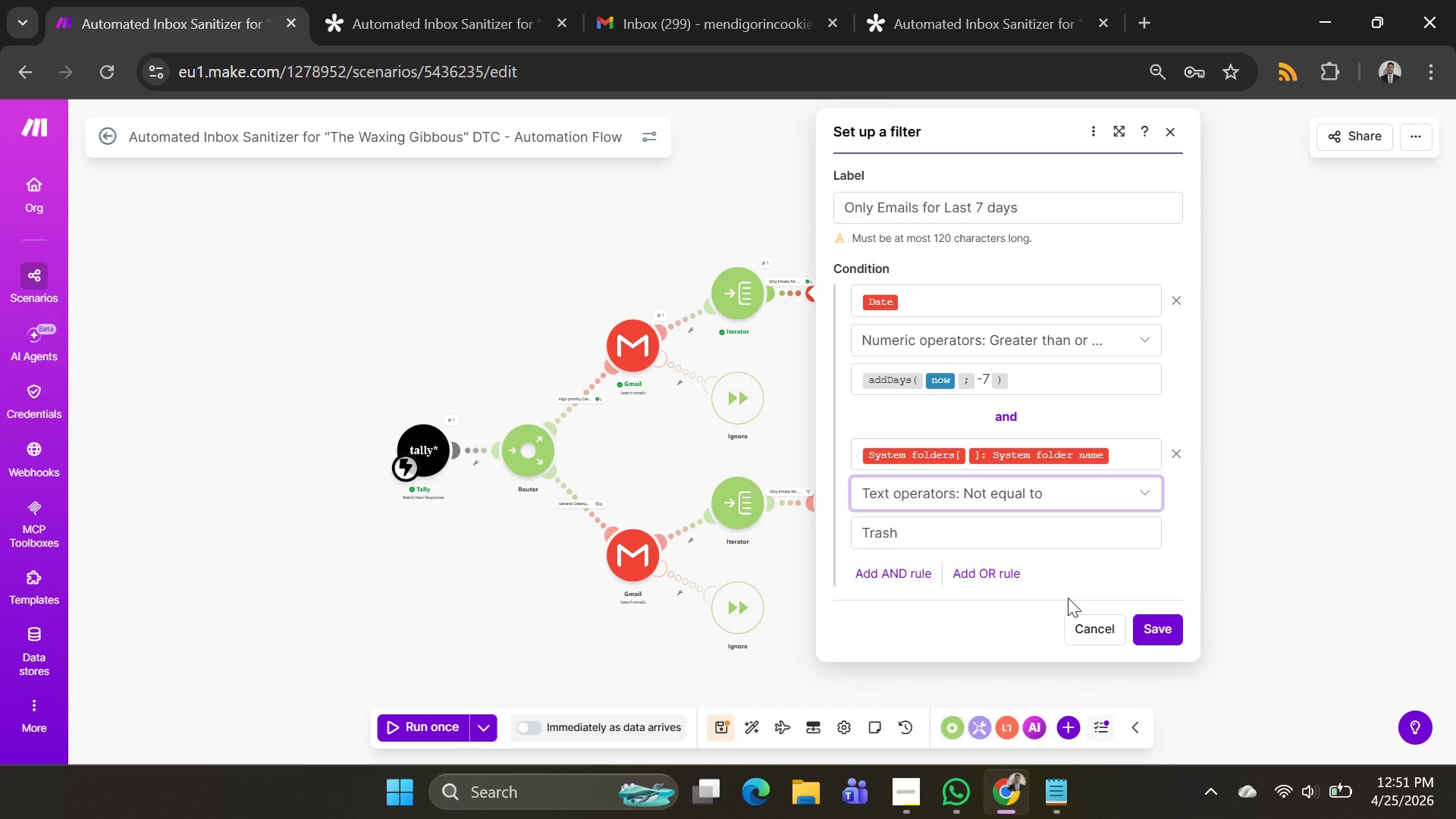 
left_click([933, 534])
 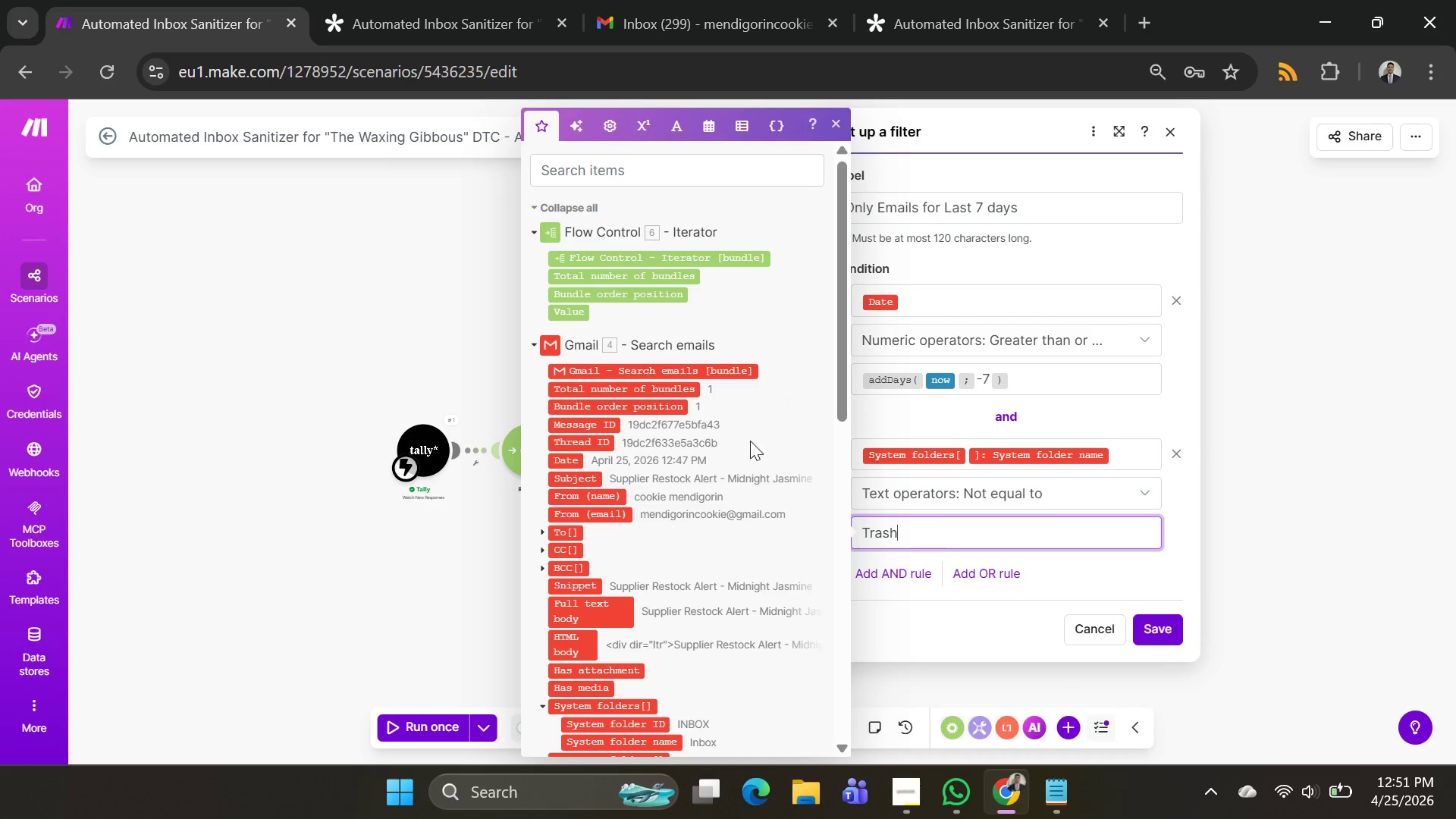 
scroll: coordinate [664, 499], scroll_direction: down, amount: 2.0
 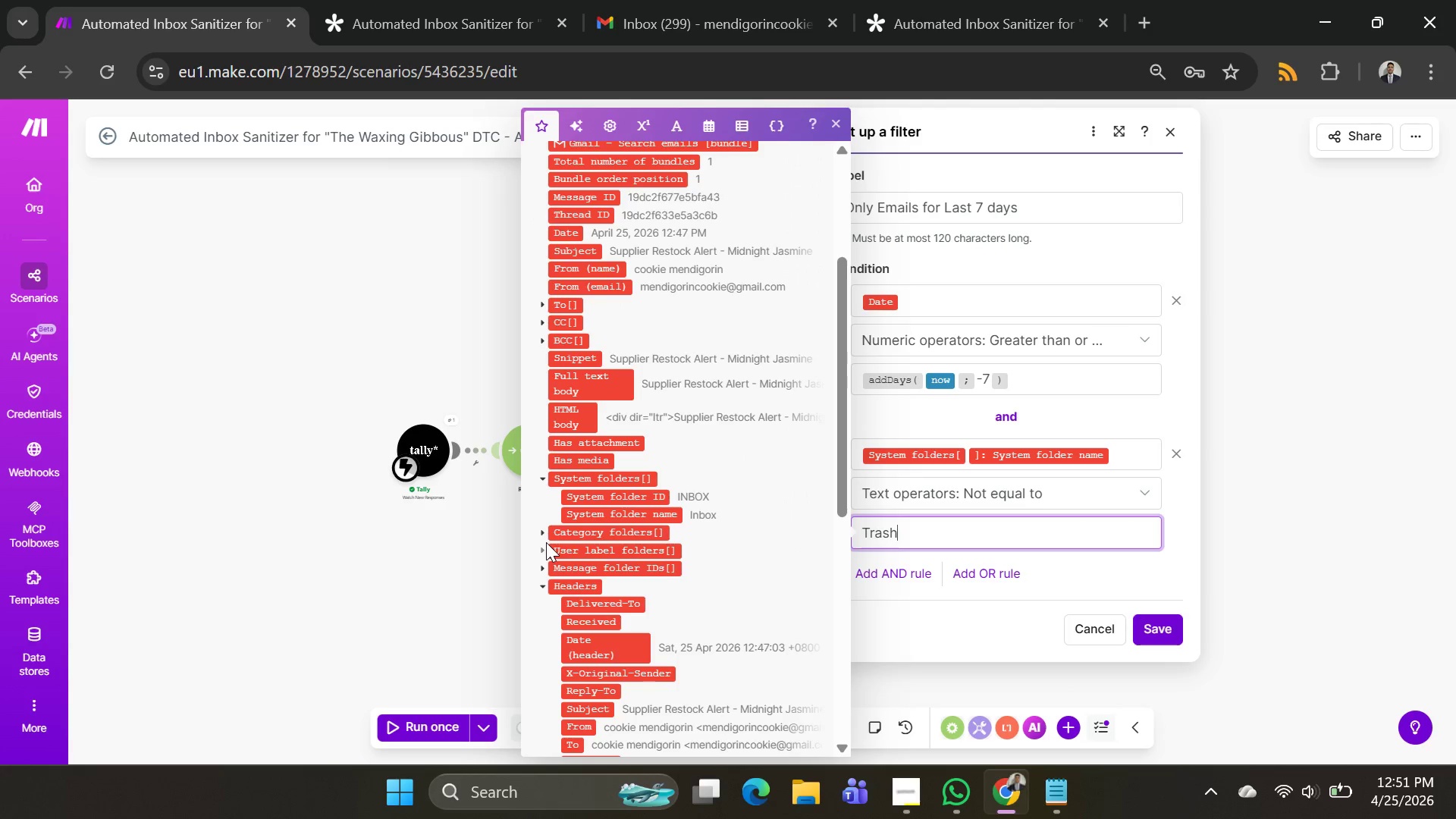 
left_click([542, 529])
 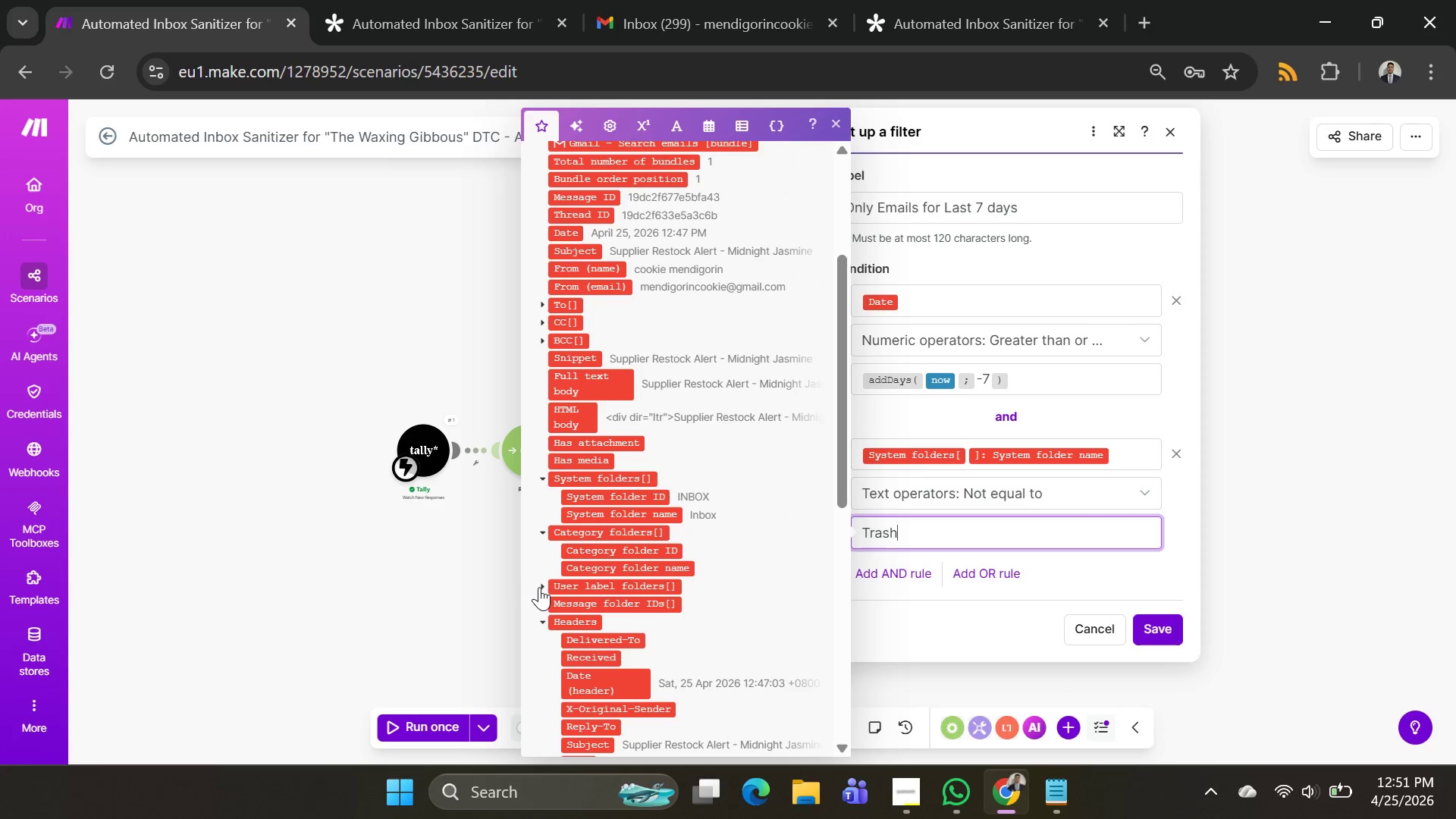 
left_click([541, 588])
 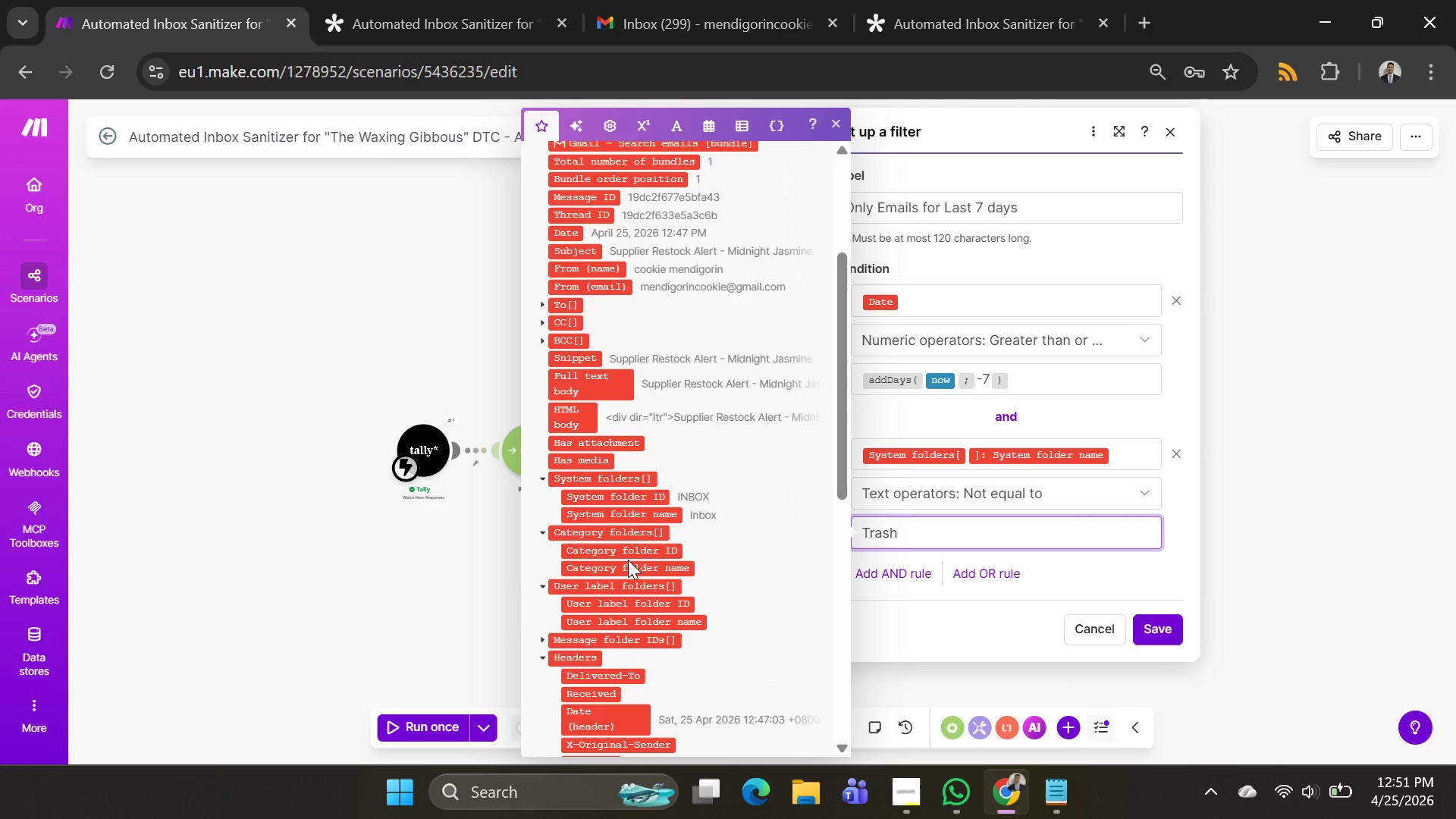 
scroll: coordinate [635, 560], scroll_direction: down, amount: 3.0
 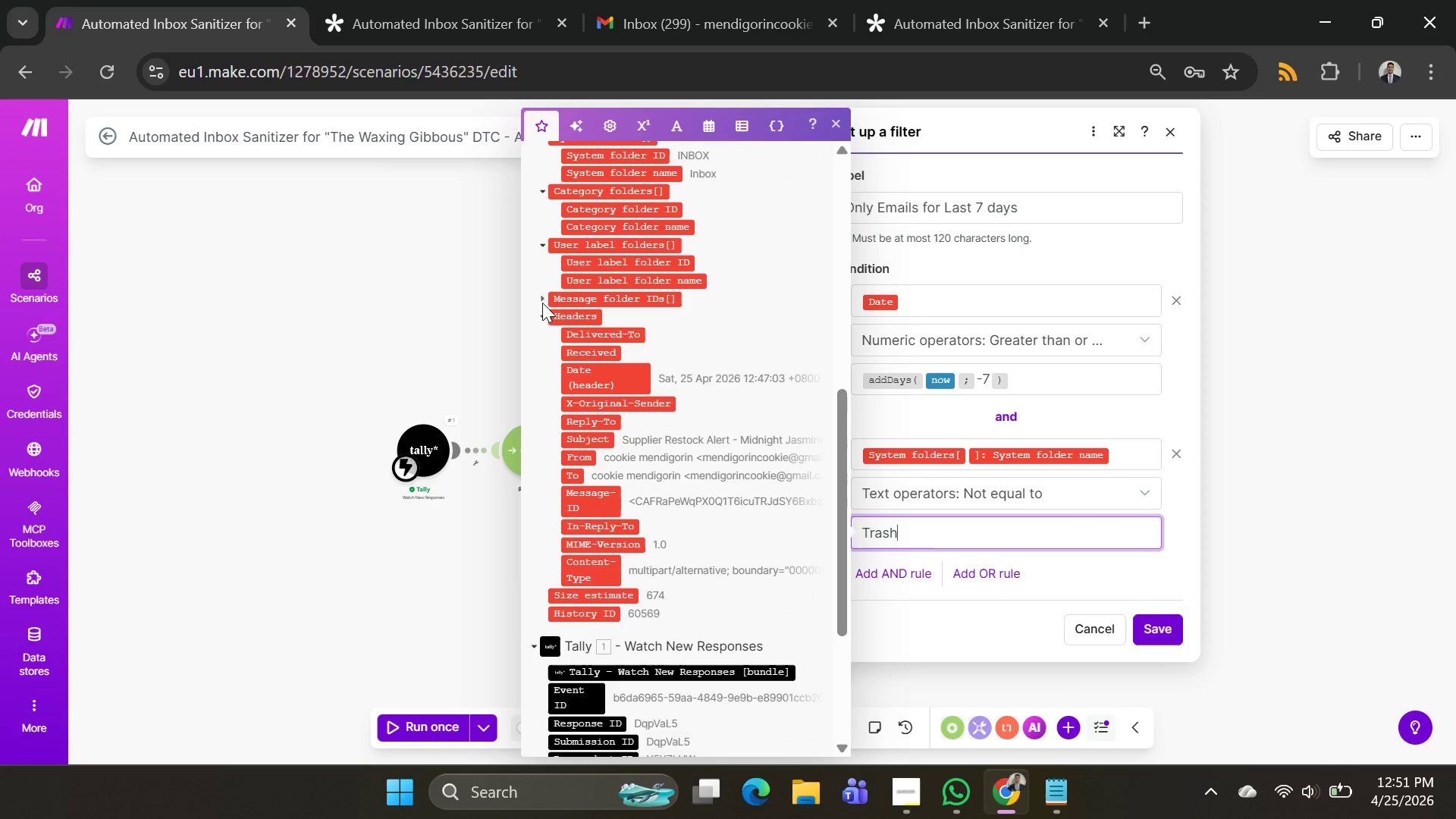 
left_click([539, 293])
 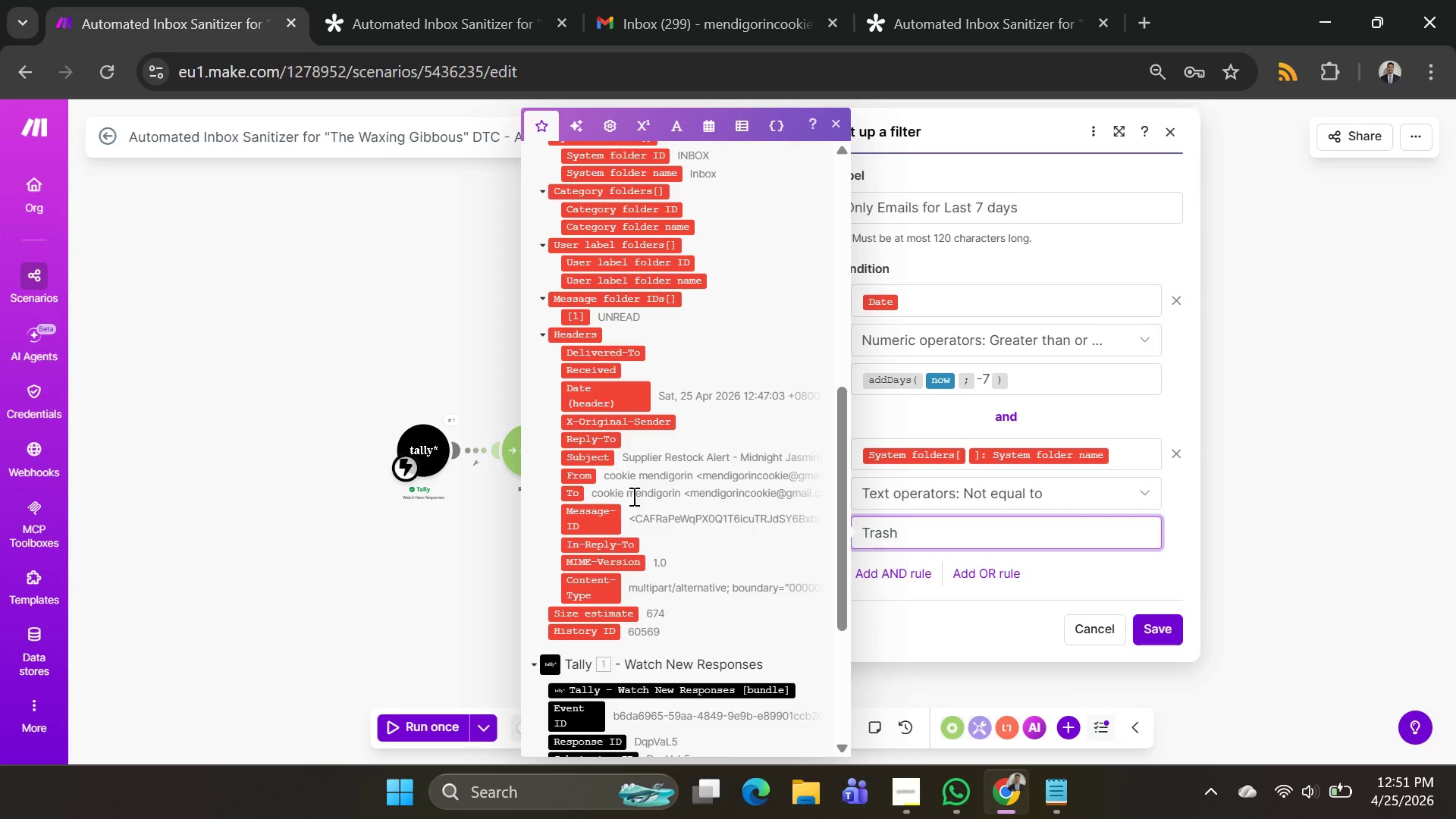 
scroll: coordinate [640, 513], scroll_direction: down, amount: 1.0
 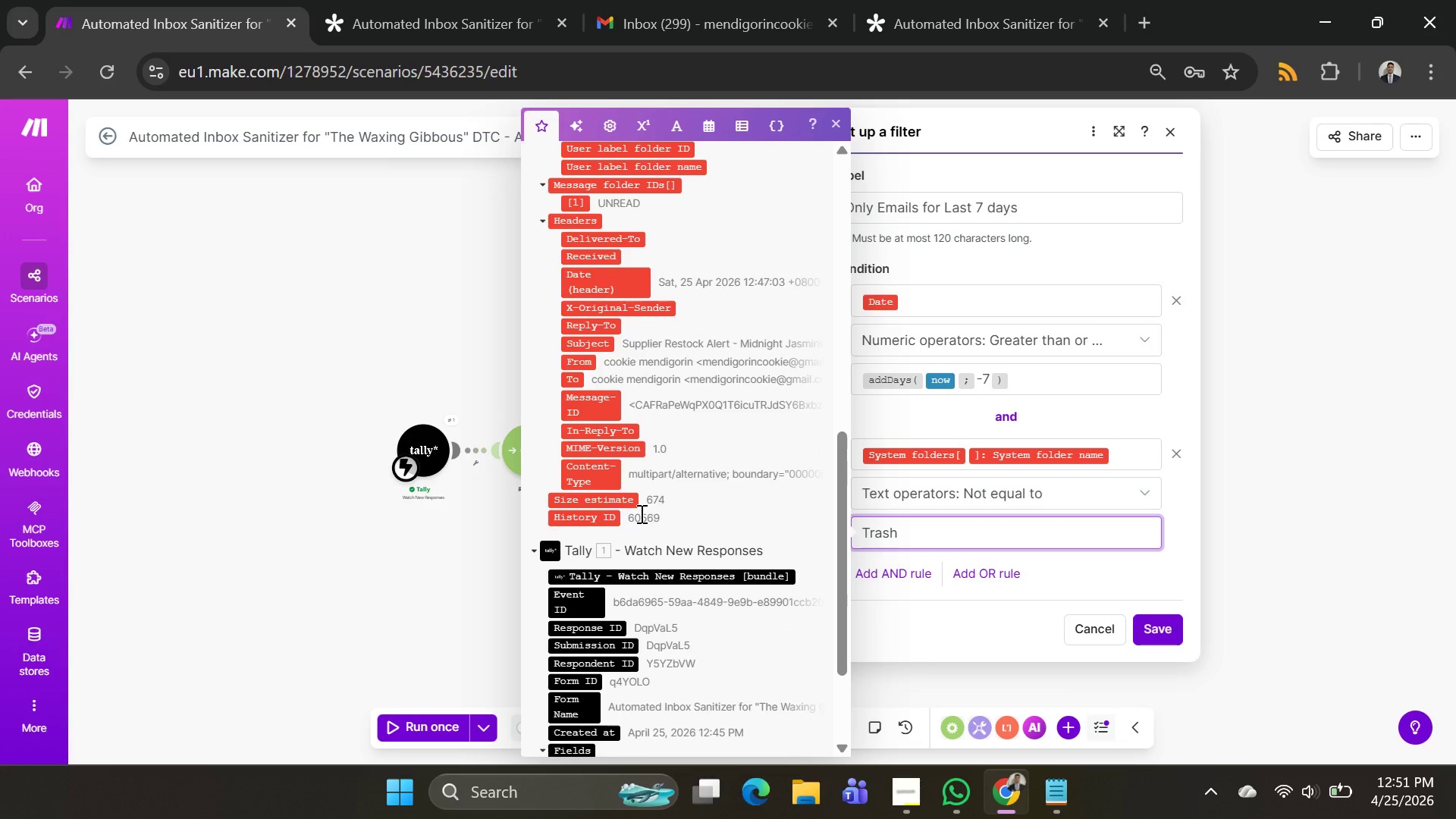 
scroll: coordinate [655, 475], scroll_direction: up, amount: 5.0
 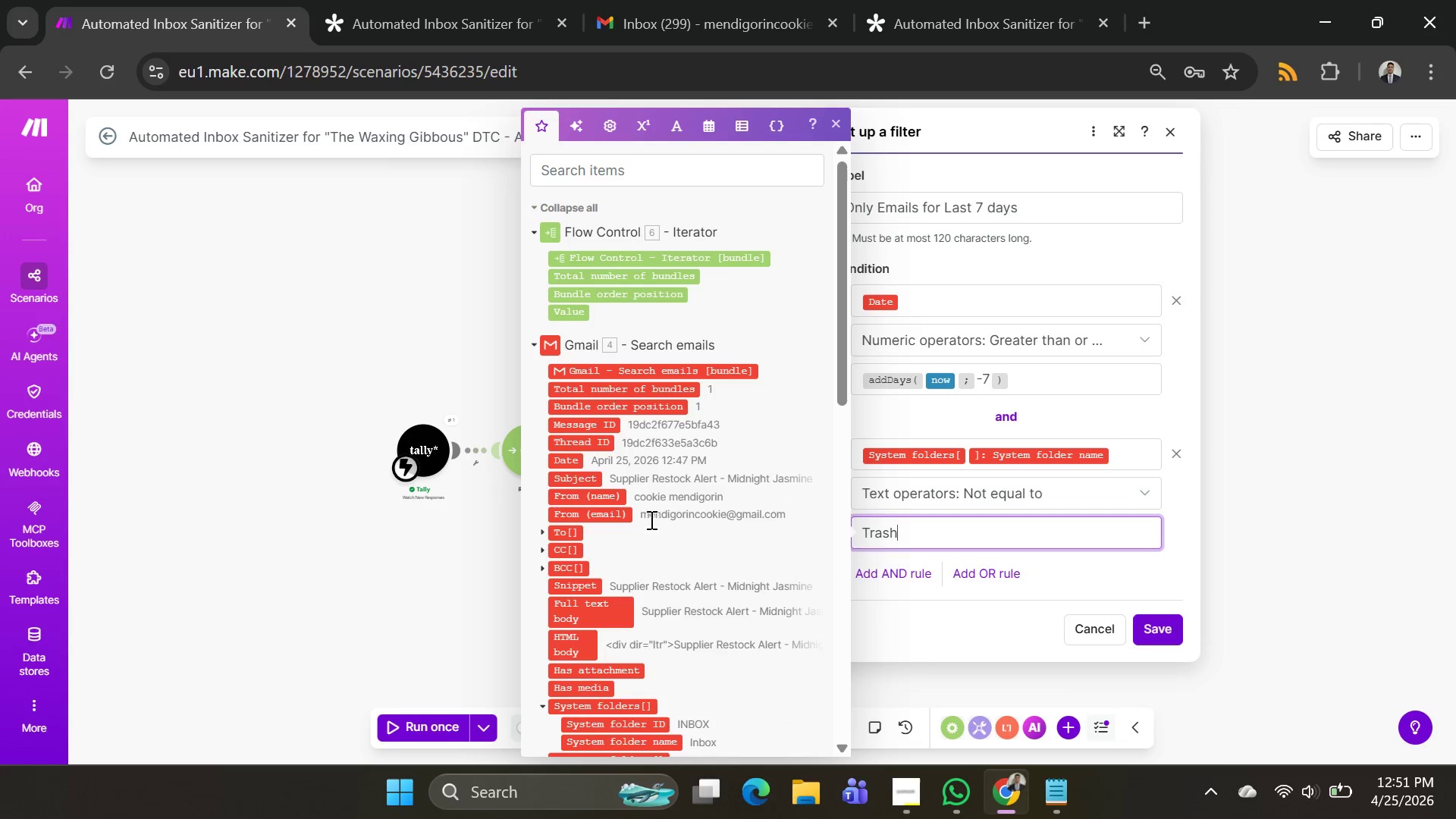 
scroll: coordinate [650, 517], scroll_direction: none, amount: 0.0
 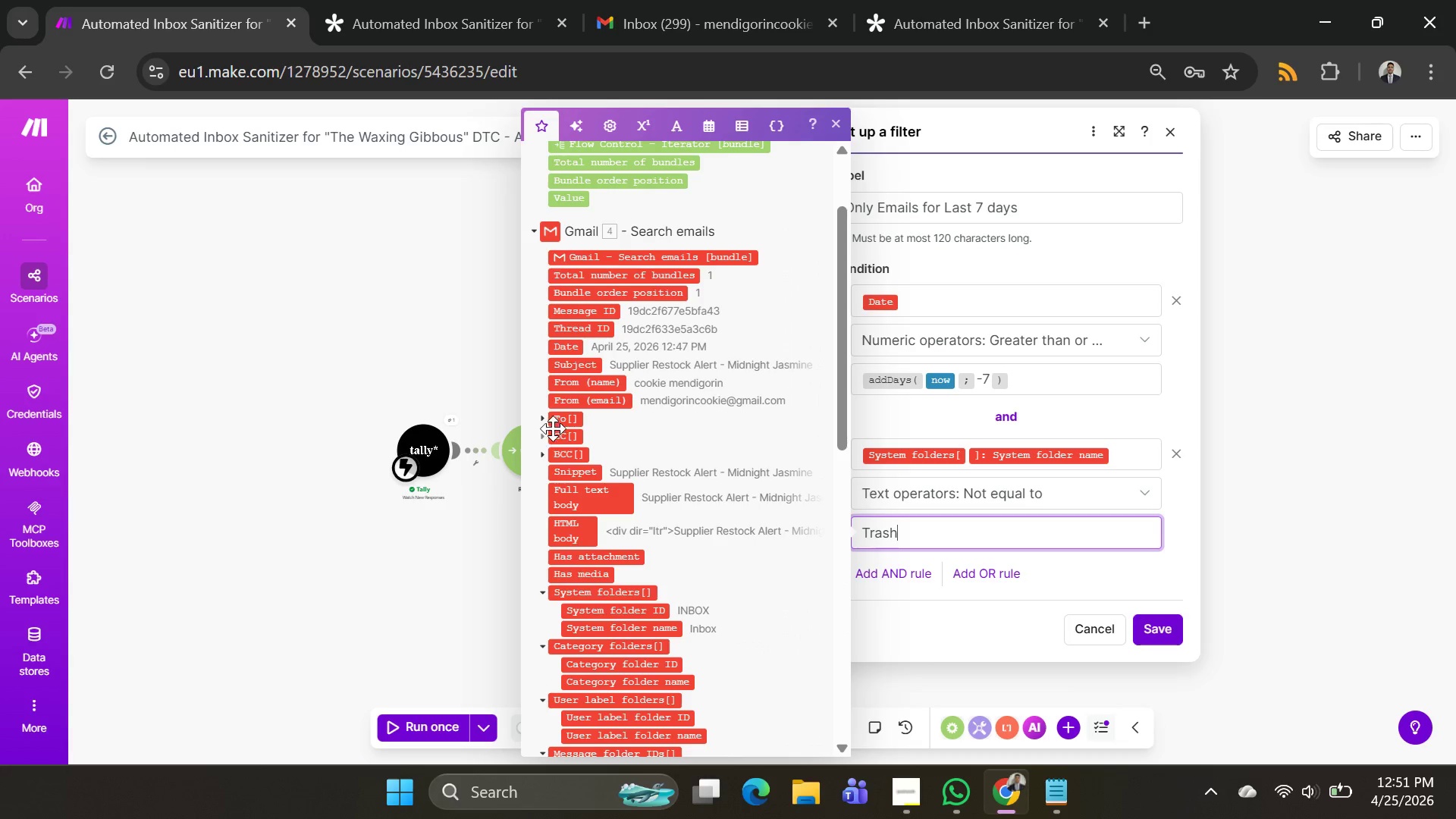 
left_click([549, 422])
 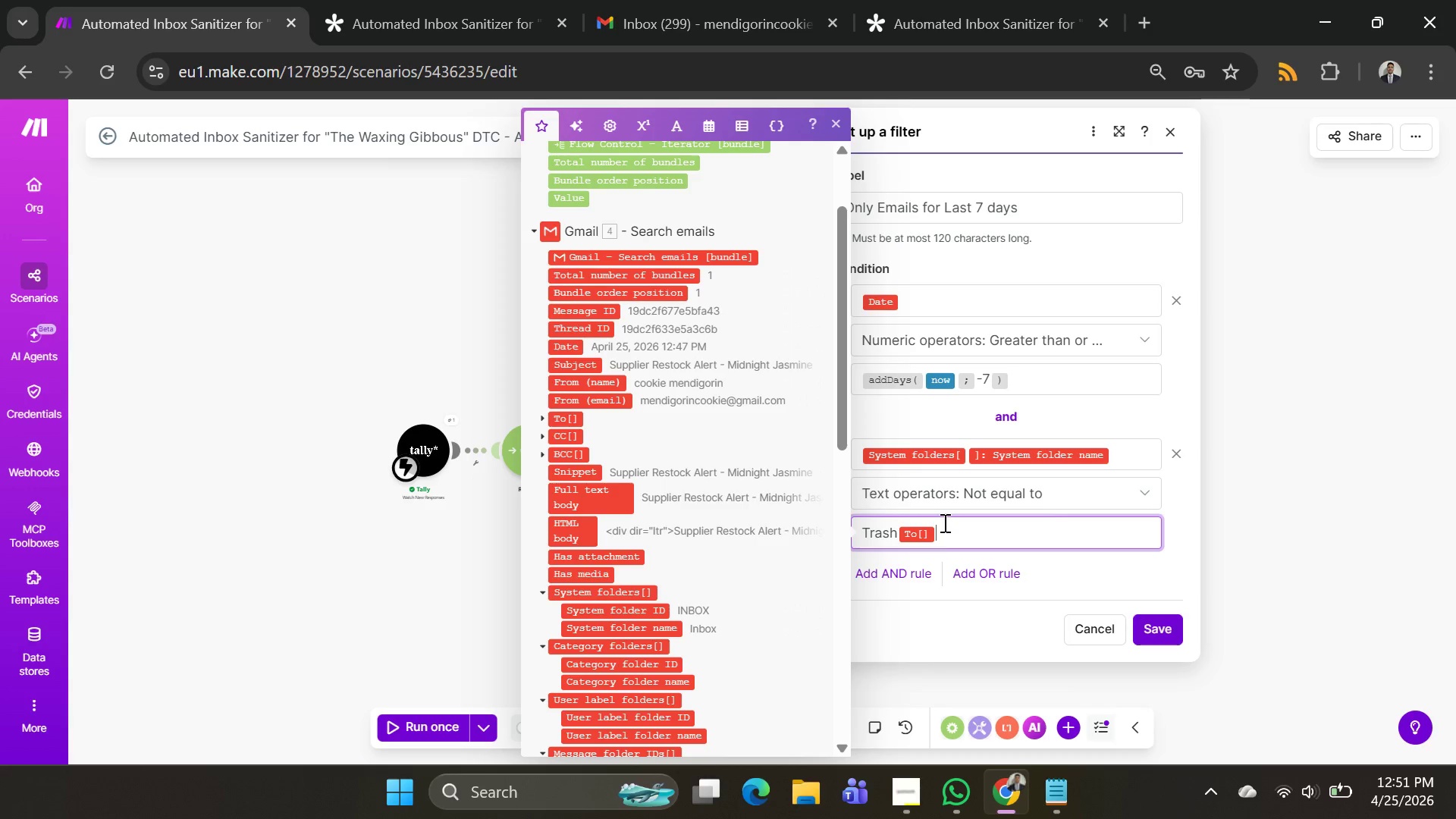 
key(Backspace)
 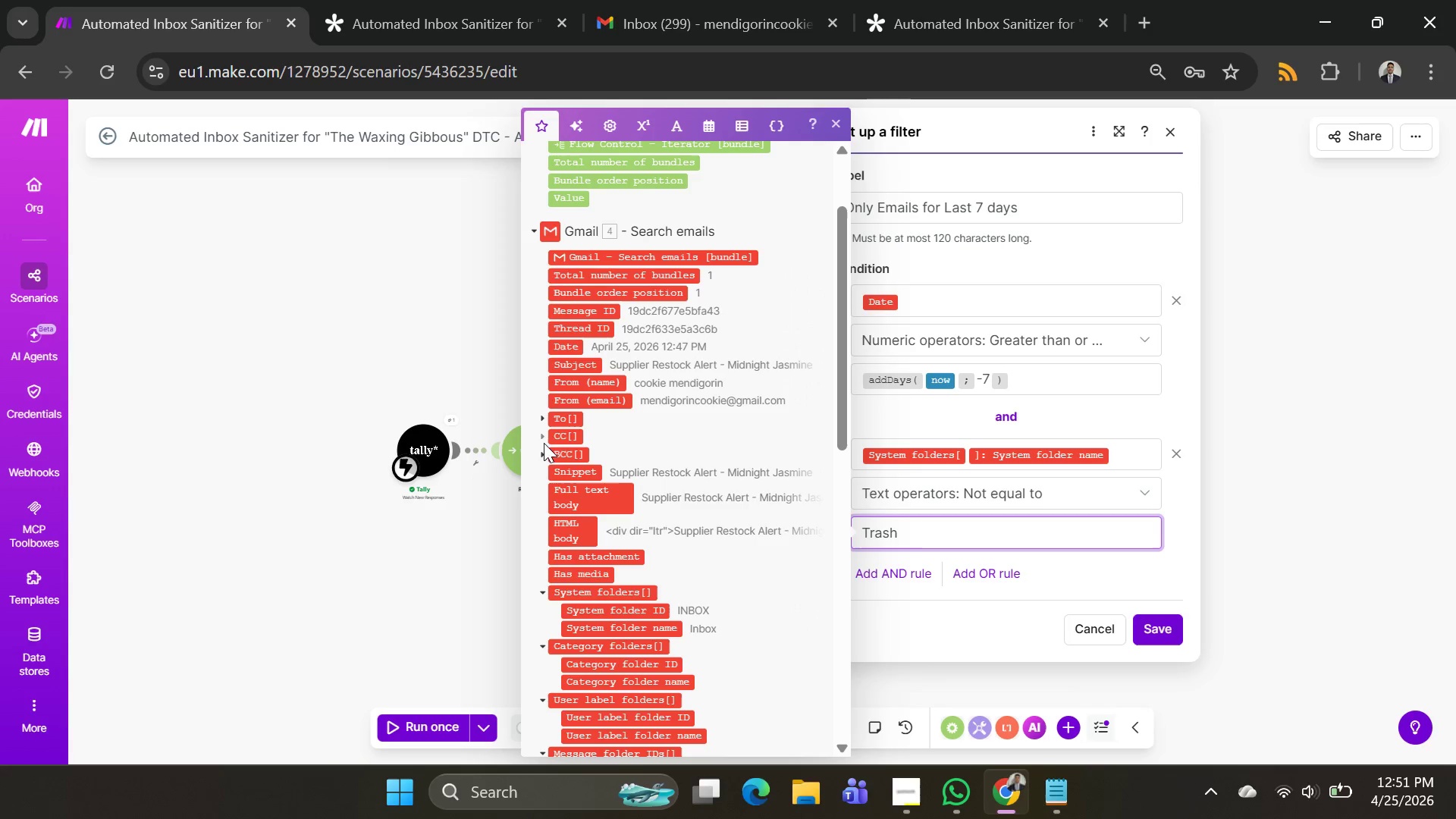 
left_click([542, 439])
 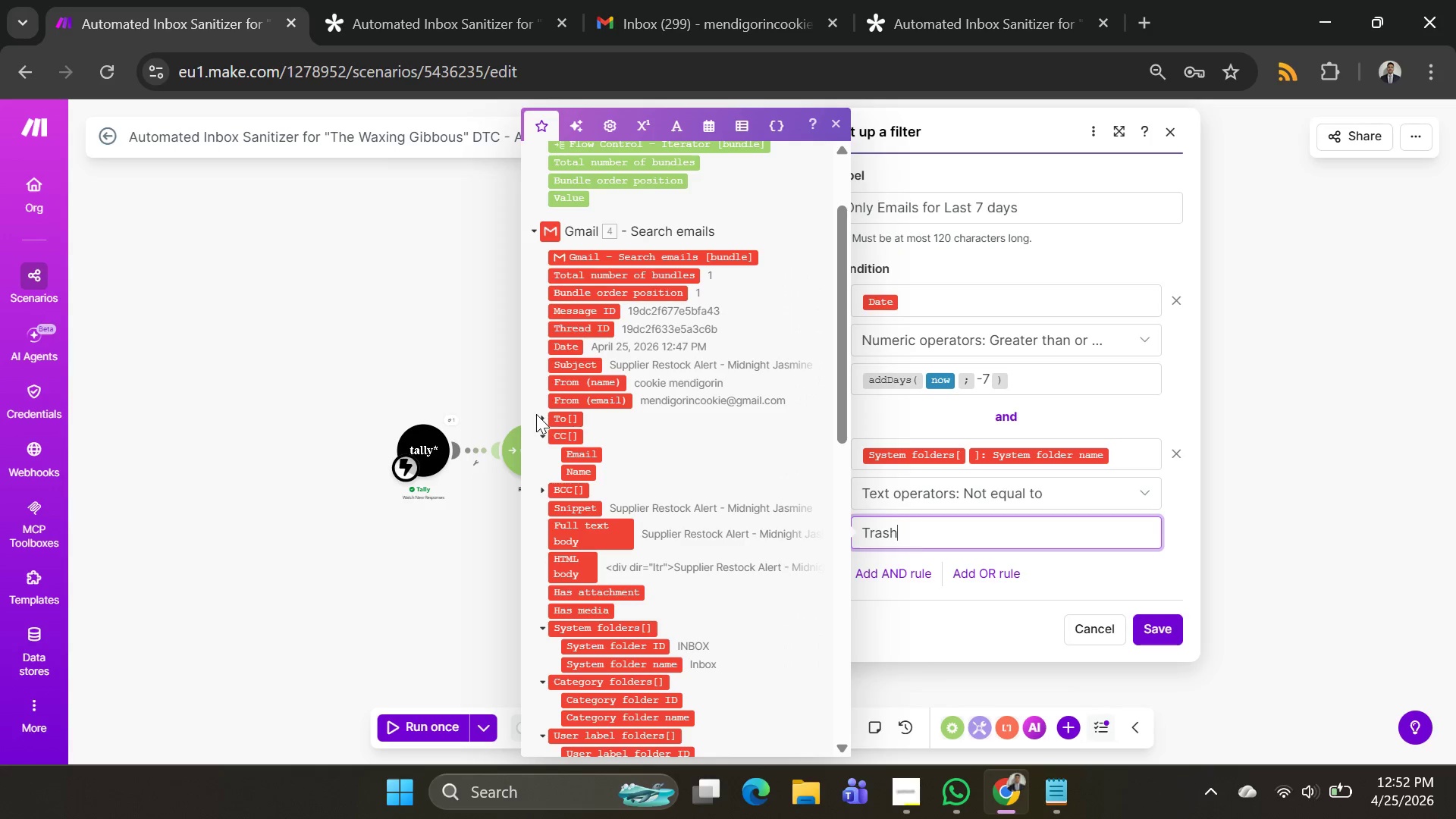 
left_click([543, 416])
 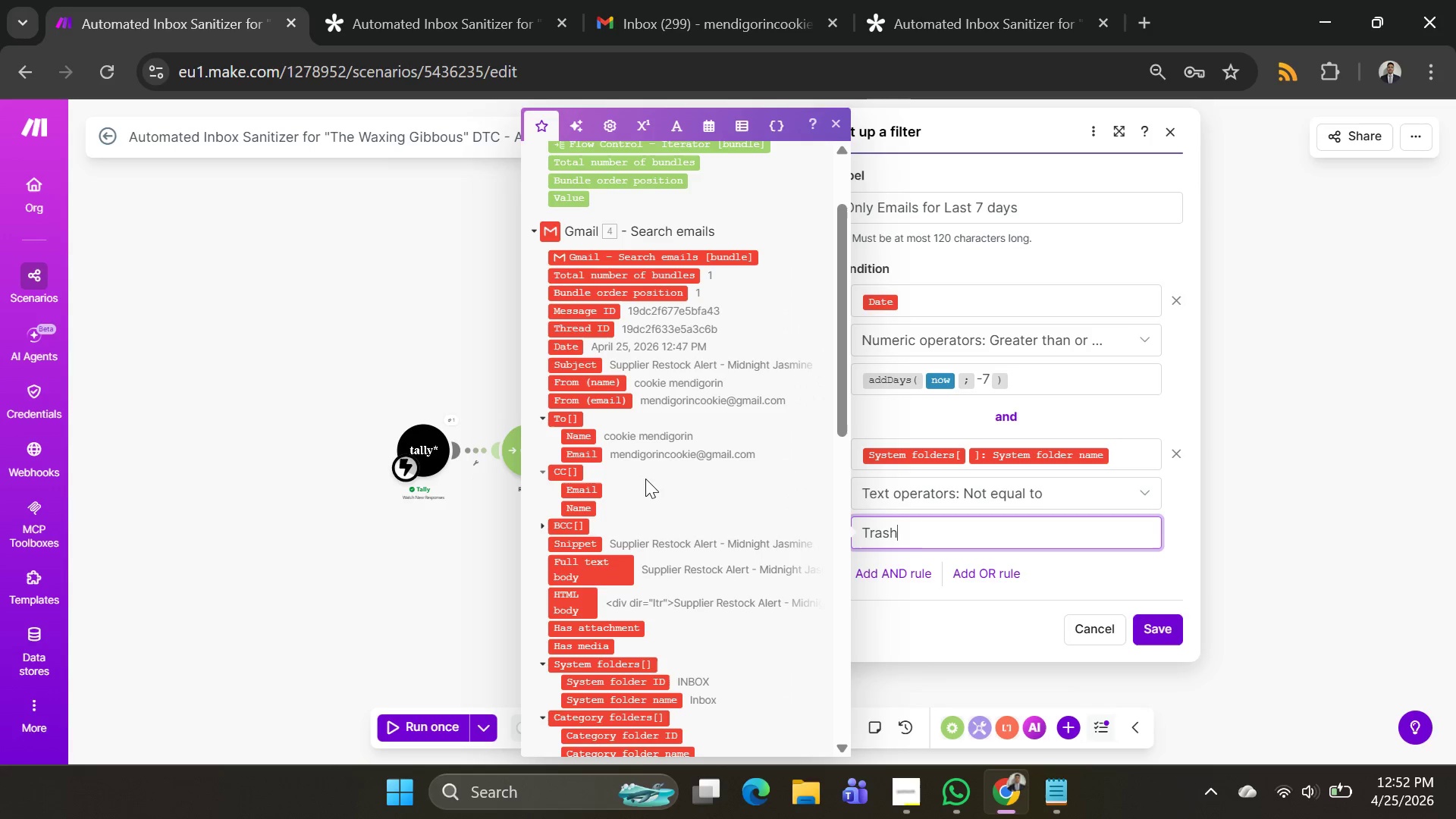 
scroll: coordinate [646, 480], scroll_direction: down, amount: 2.0
 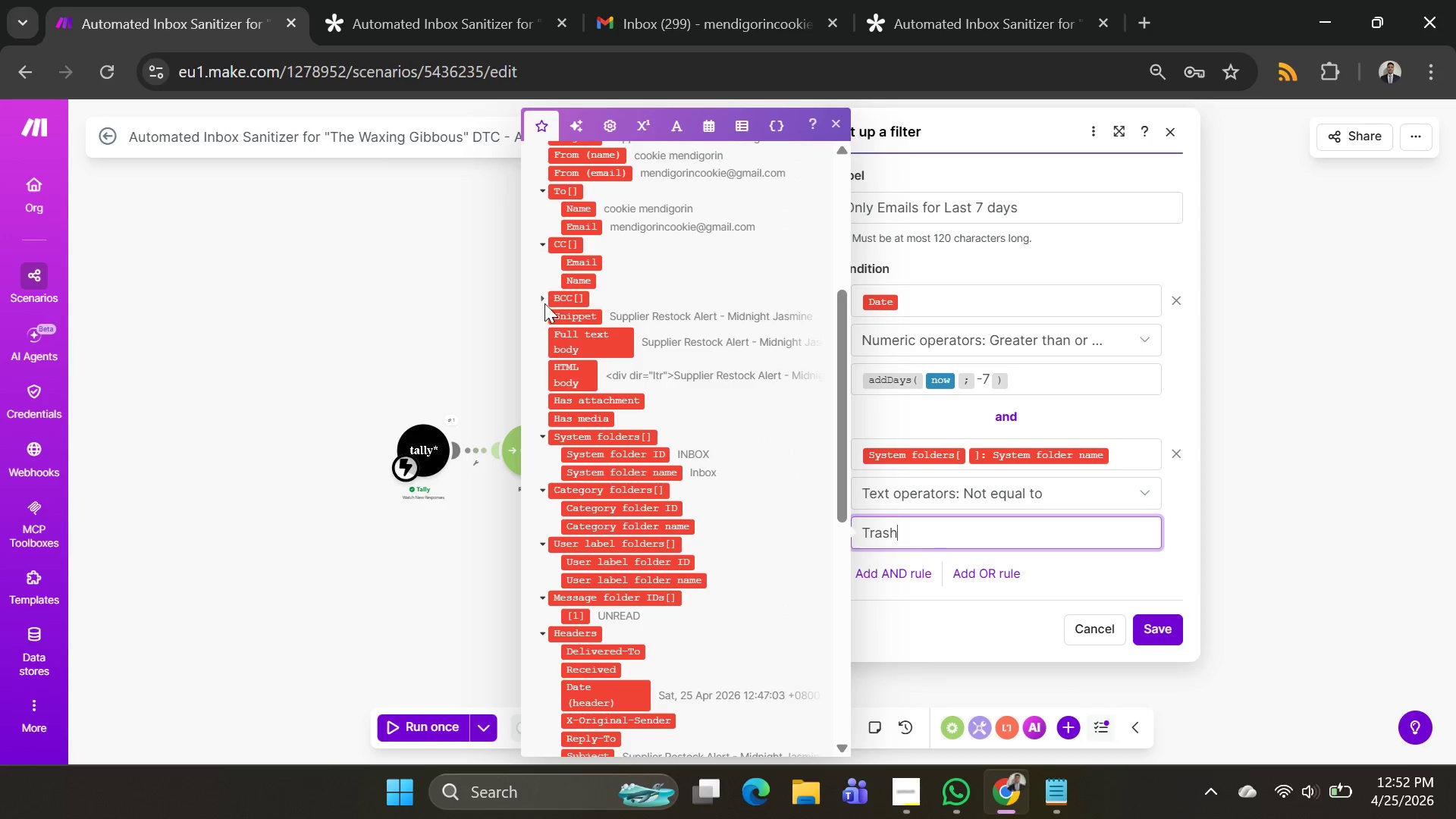 
left_click([545, 298])
 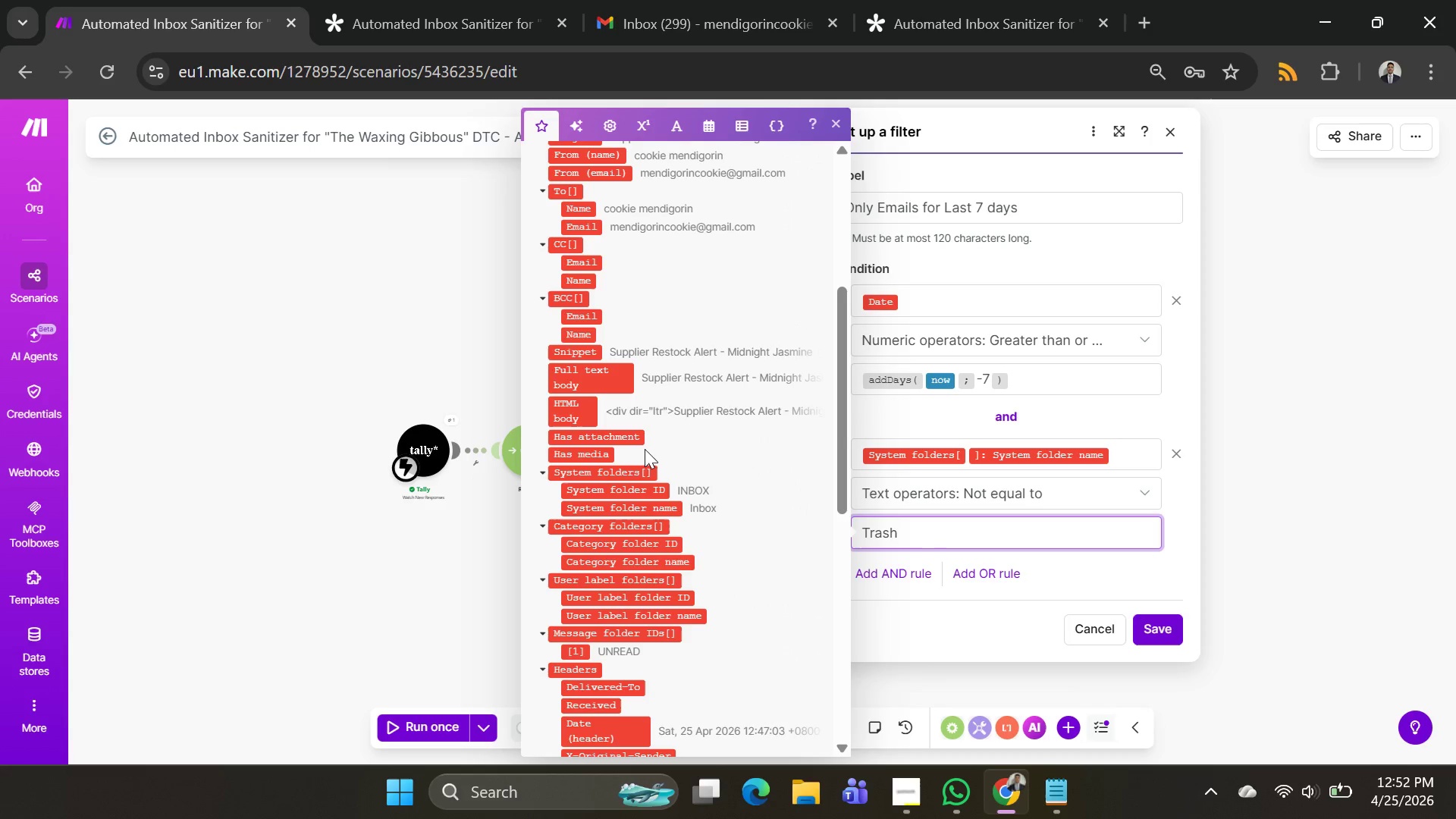 
scroll: coordinate [646, 451], scroll_direction: down, amount: 1.0
 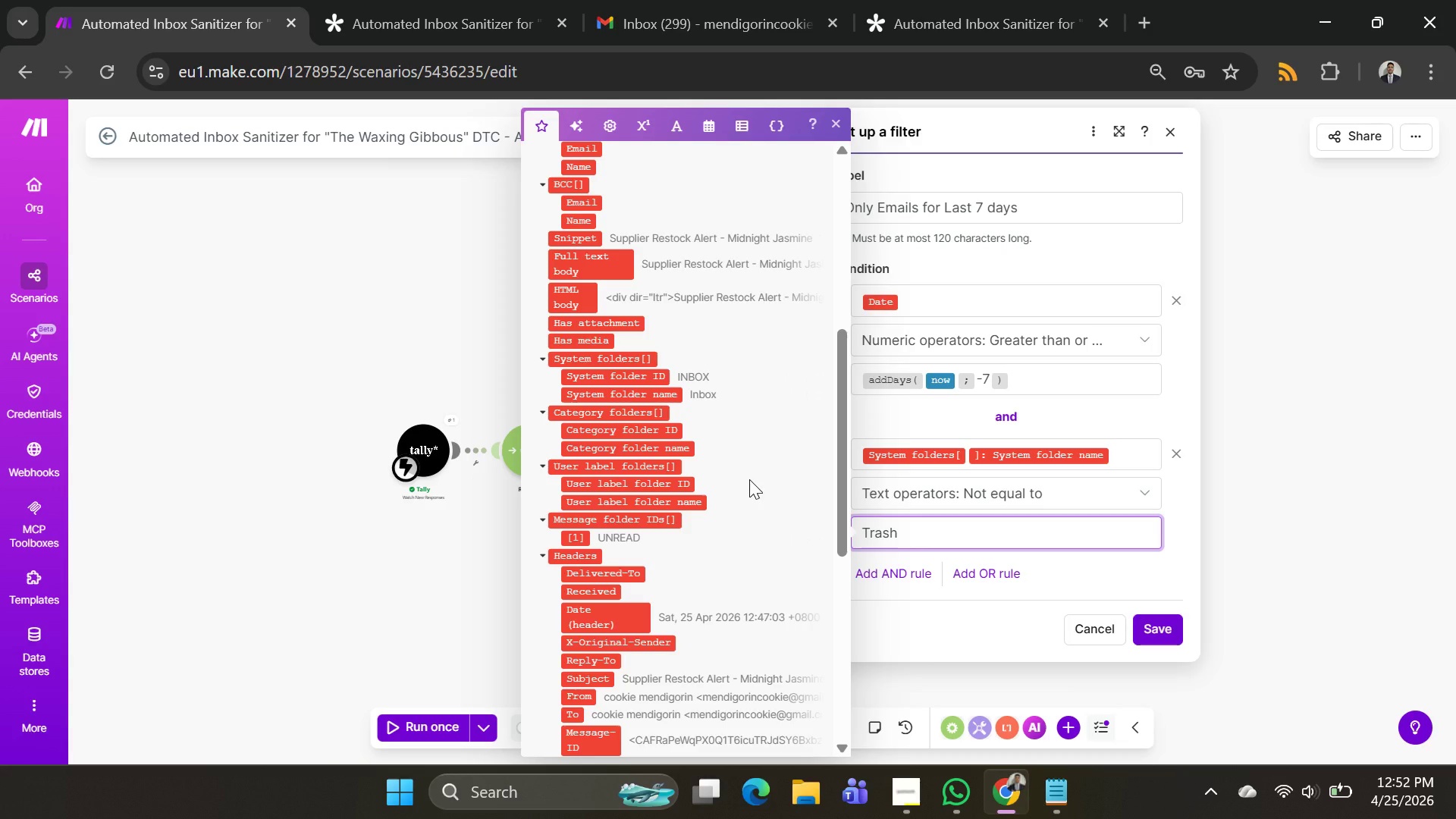 
wait(6.48)
 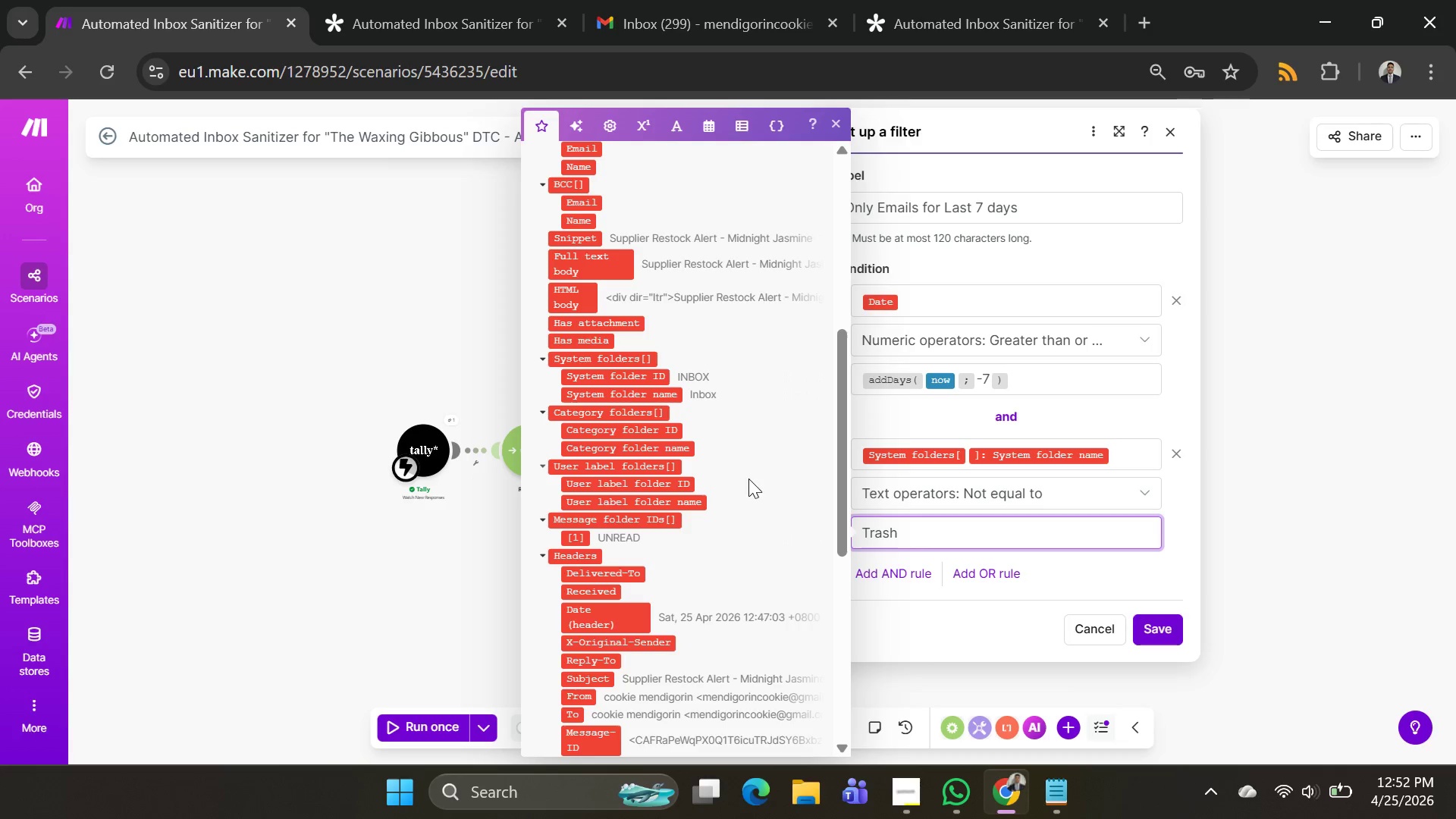 
scroll: coordinate [742, 479], scroll_direction: down, amount: 2.0
 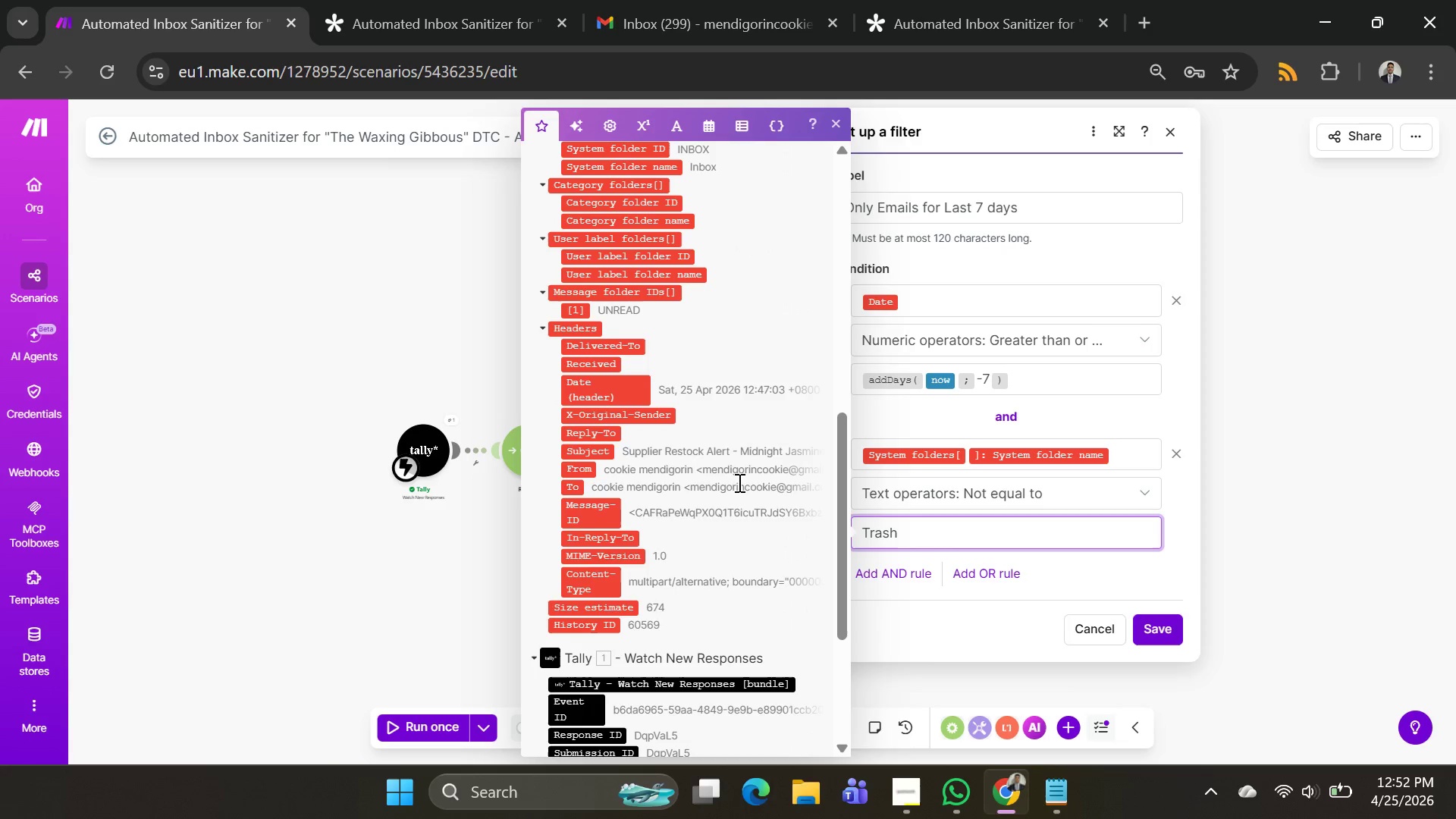 
scroll: coordinate [738, 482], scroll_direction: up, amount: 3.0
 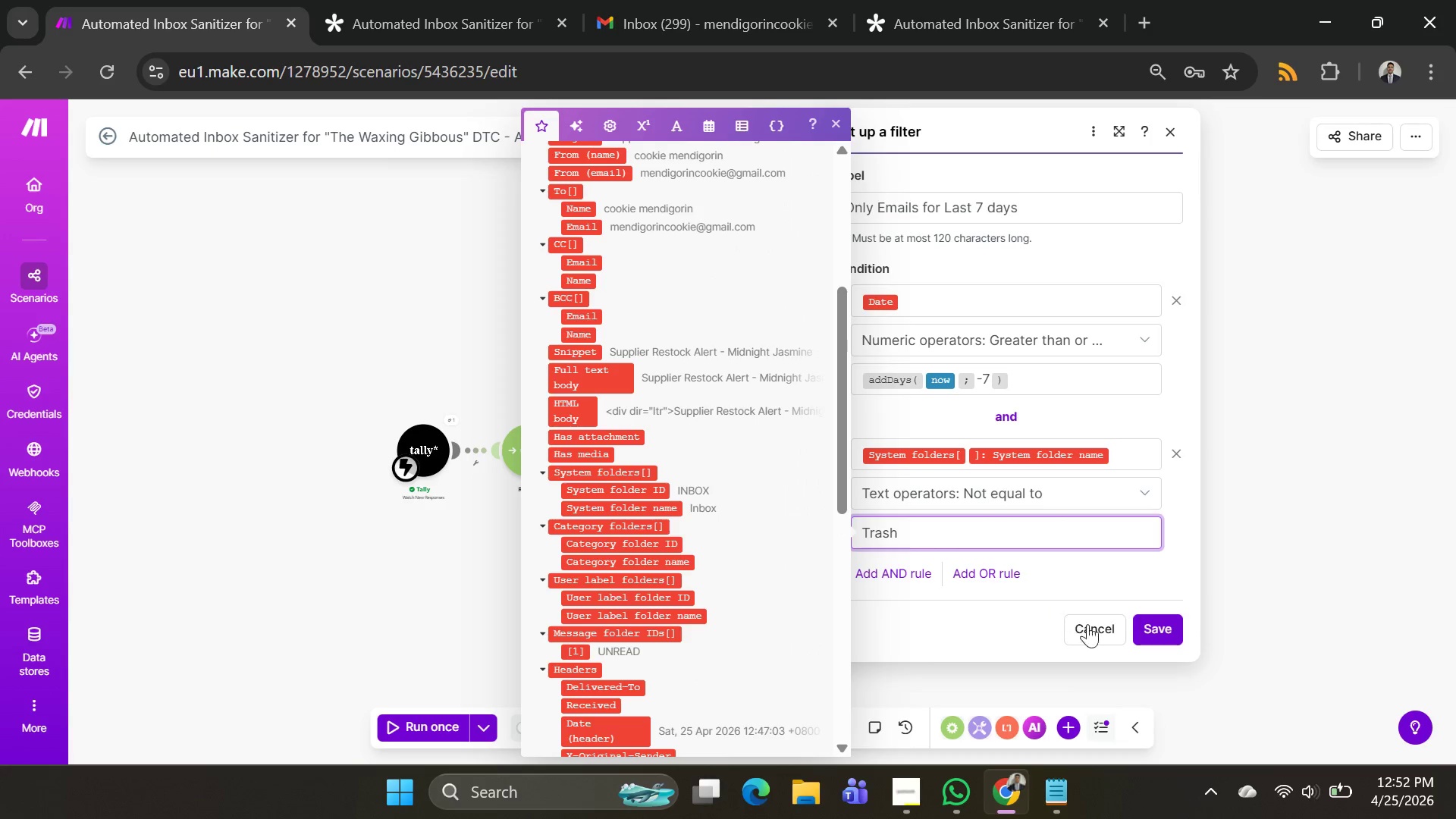 
left_click([1146, 632])
 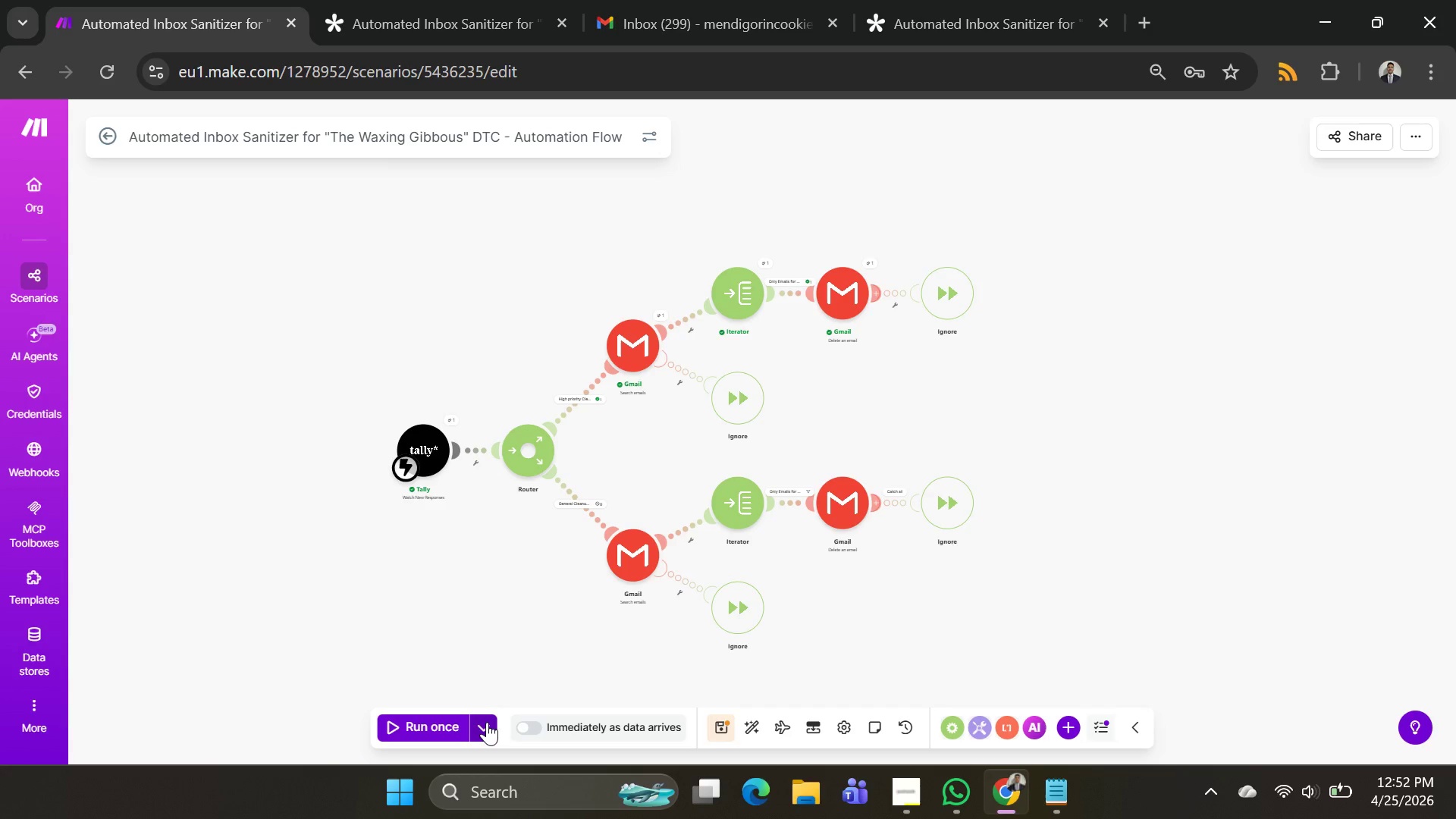 
left_click([441, 725])
 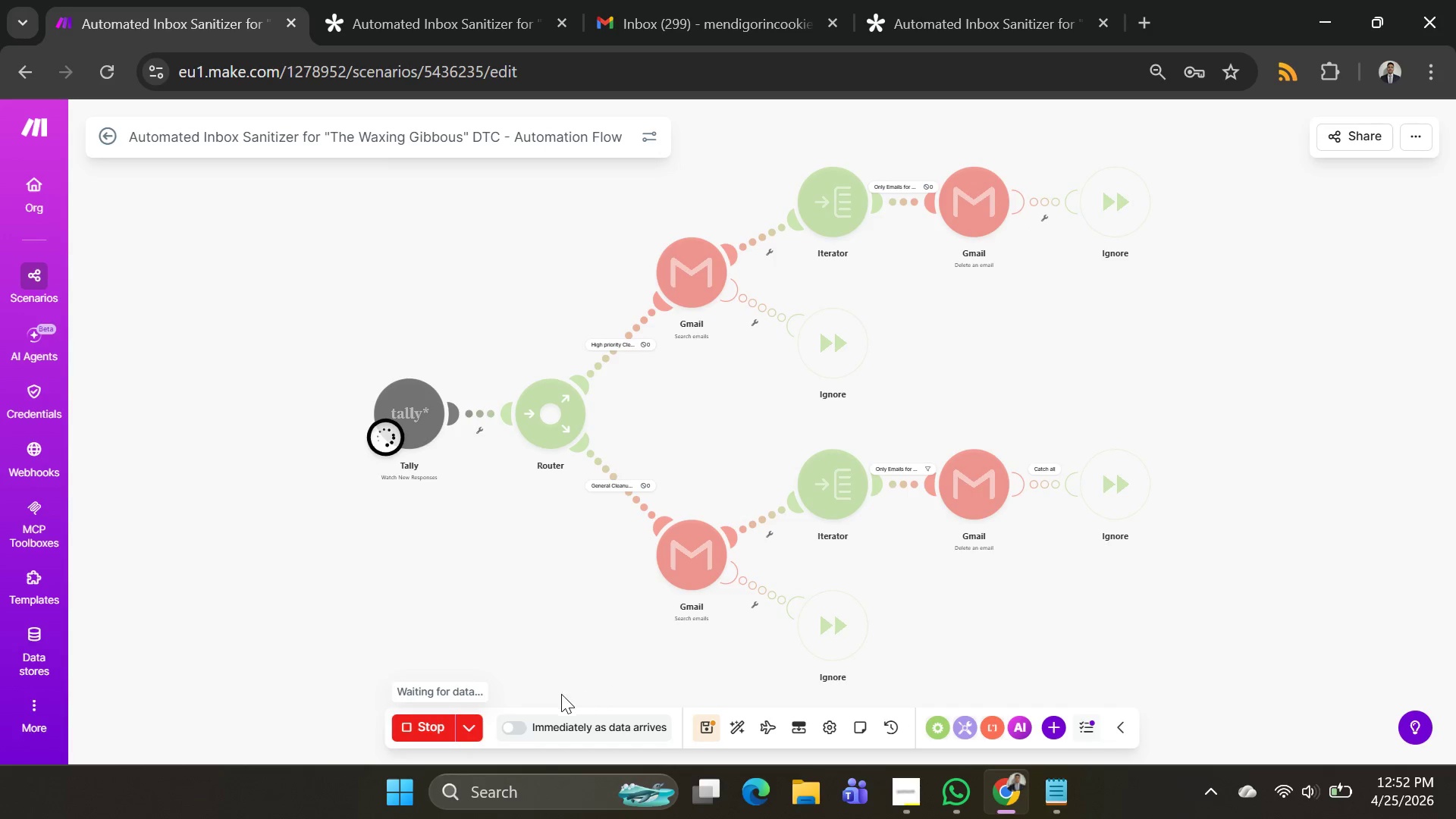 
left_click([433, 731])
 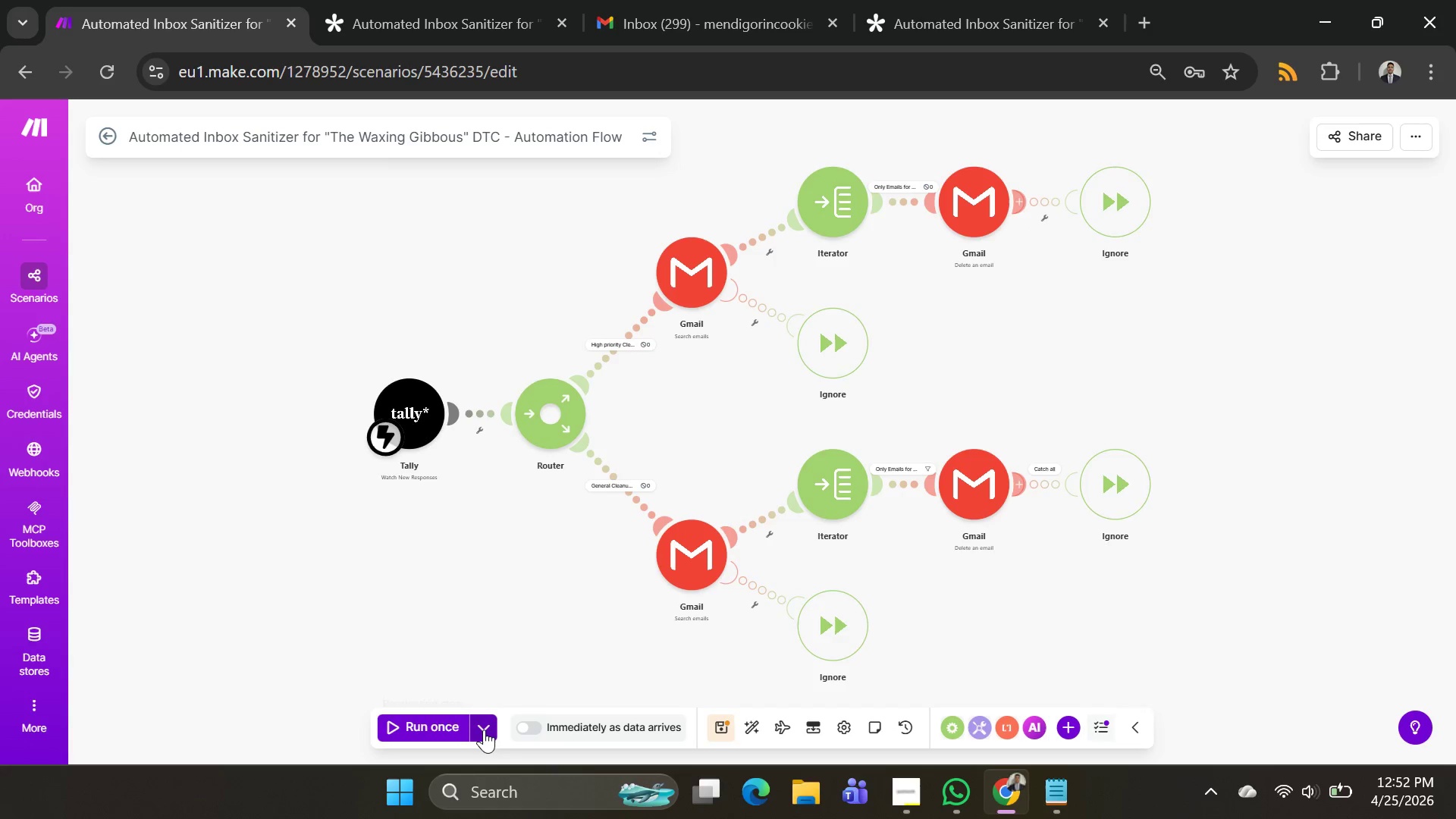 
left_click([484, 730])
 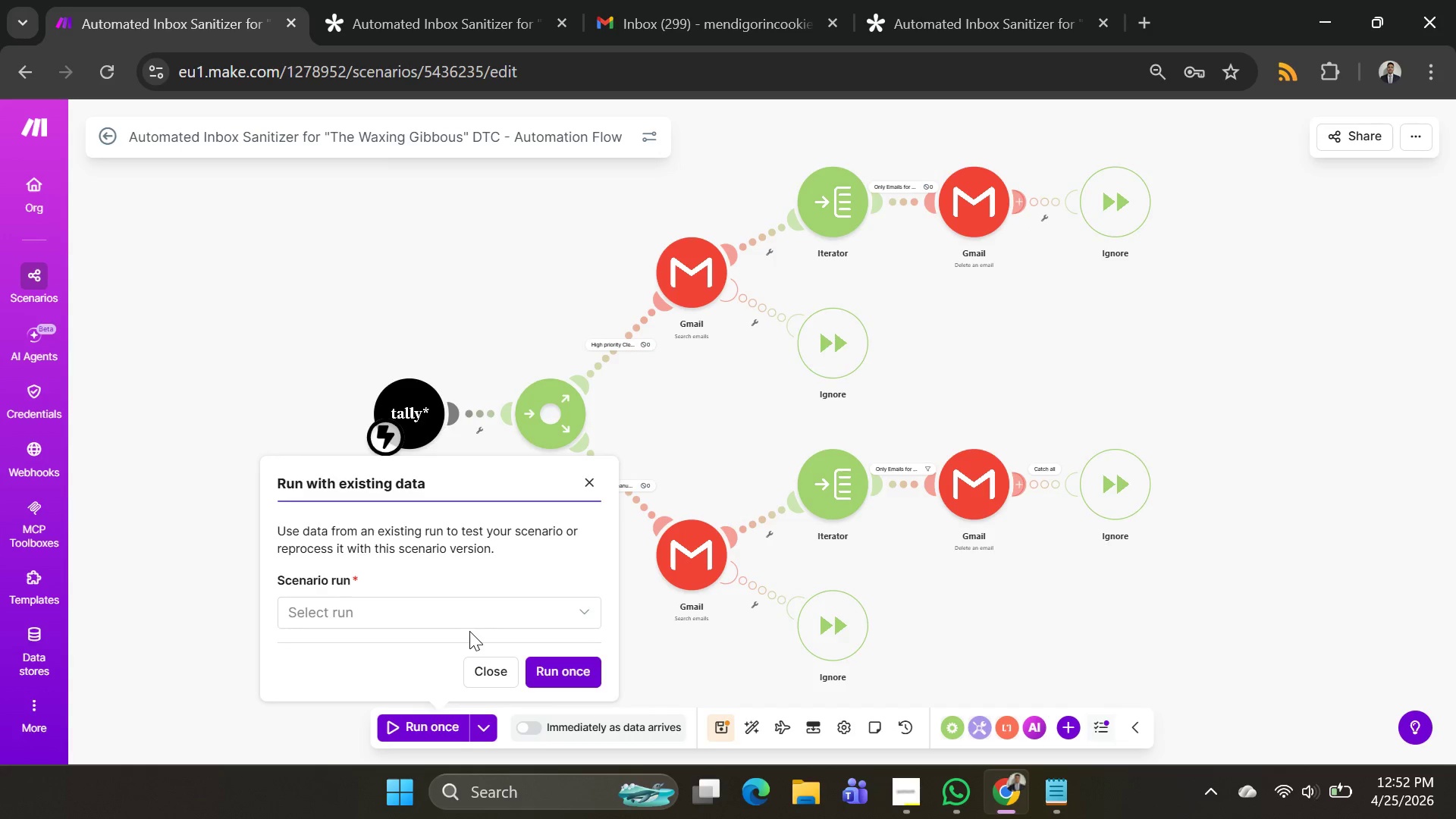 
left_click([469, 616])
 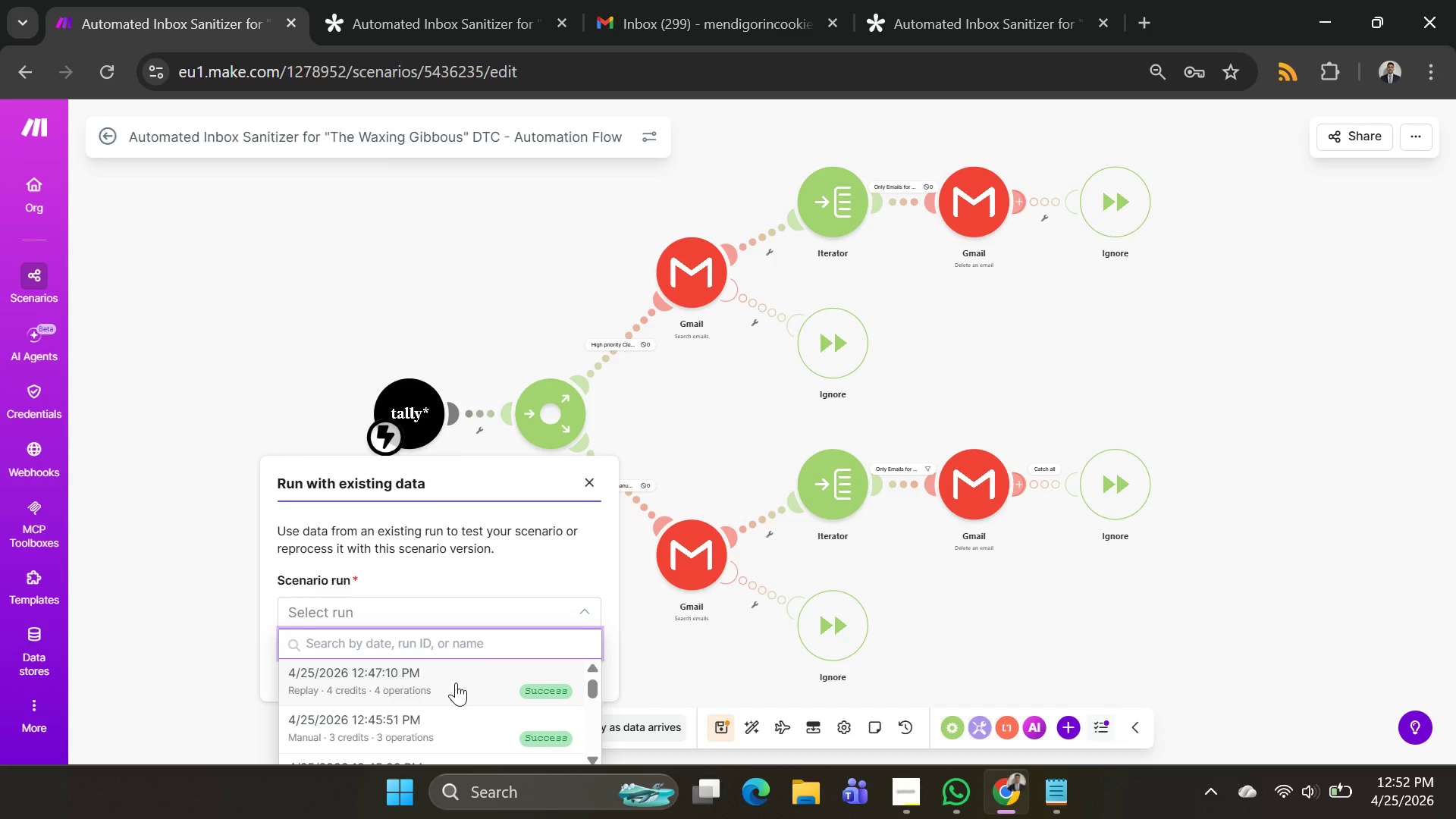 
left_click([456, 682])
 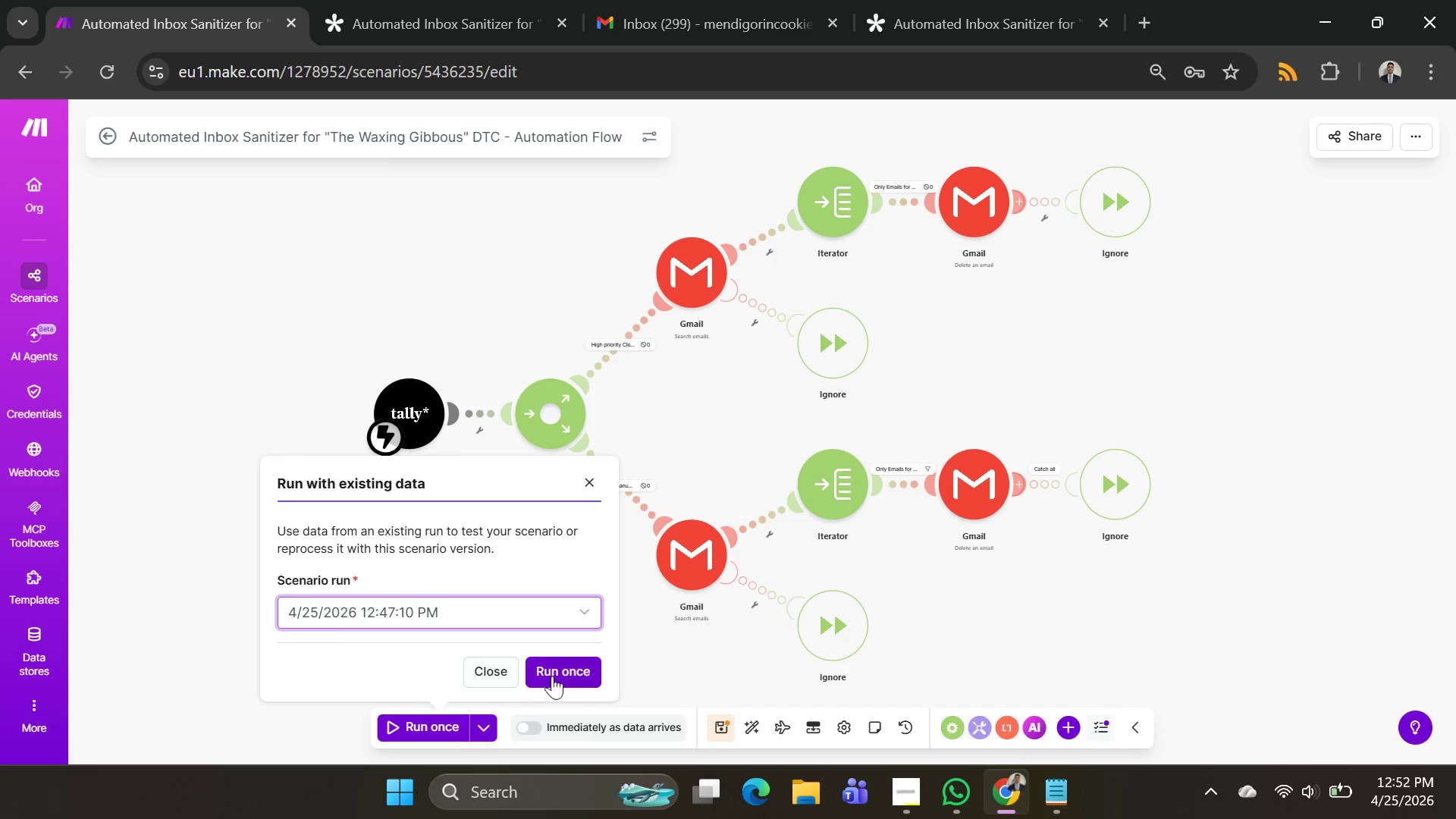 
left_click([560, 671])
 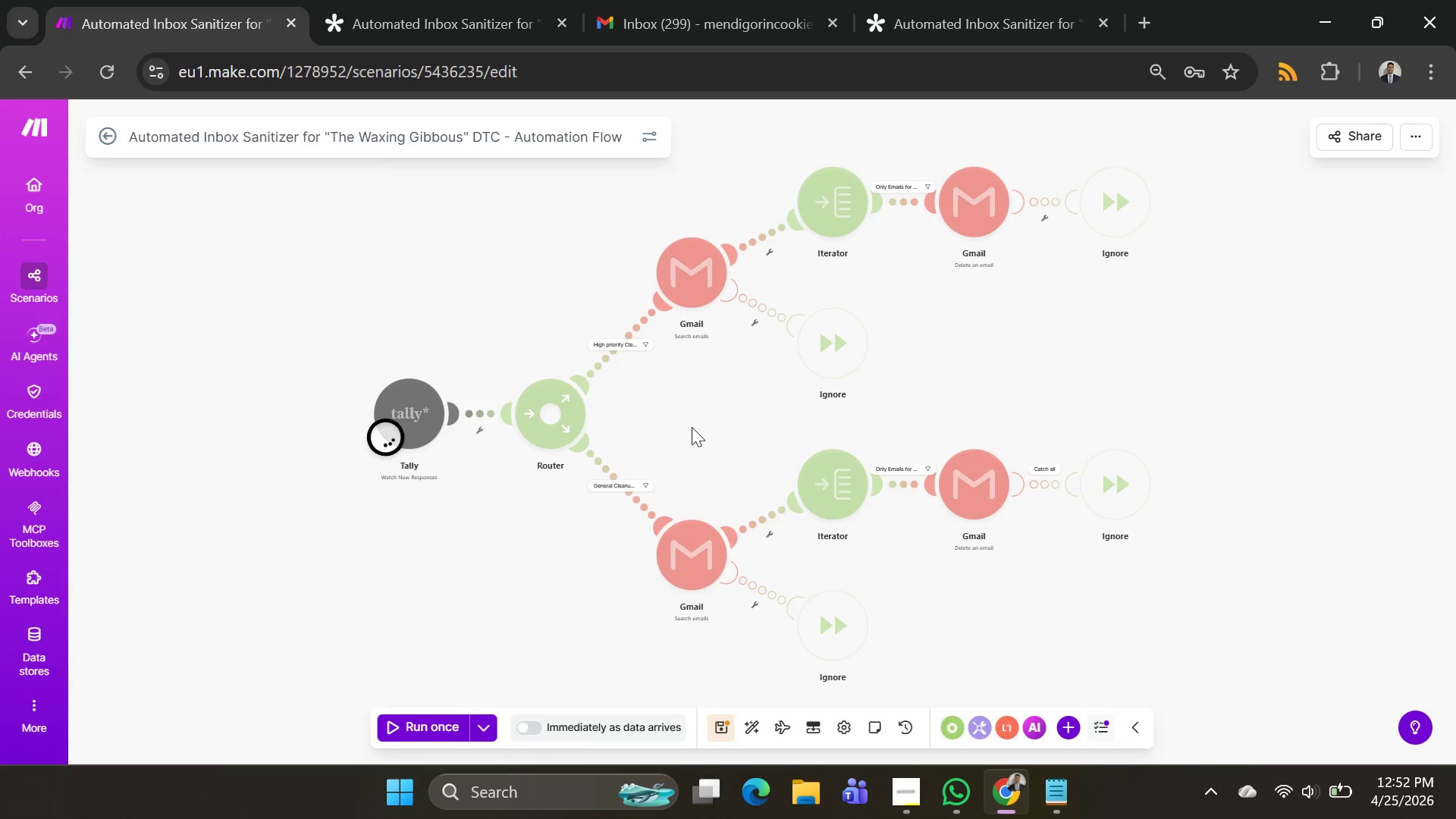 
left_click_drag(start_coordinate=[704, 438], to_coordinate=[602, 558])
 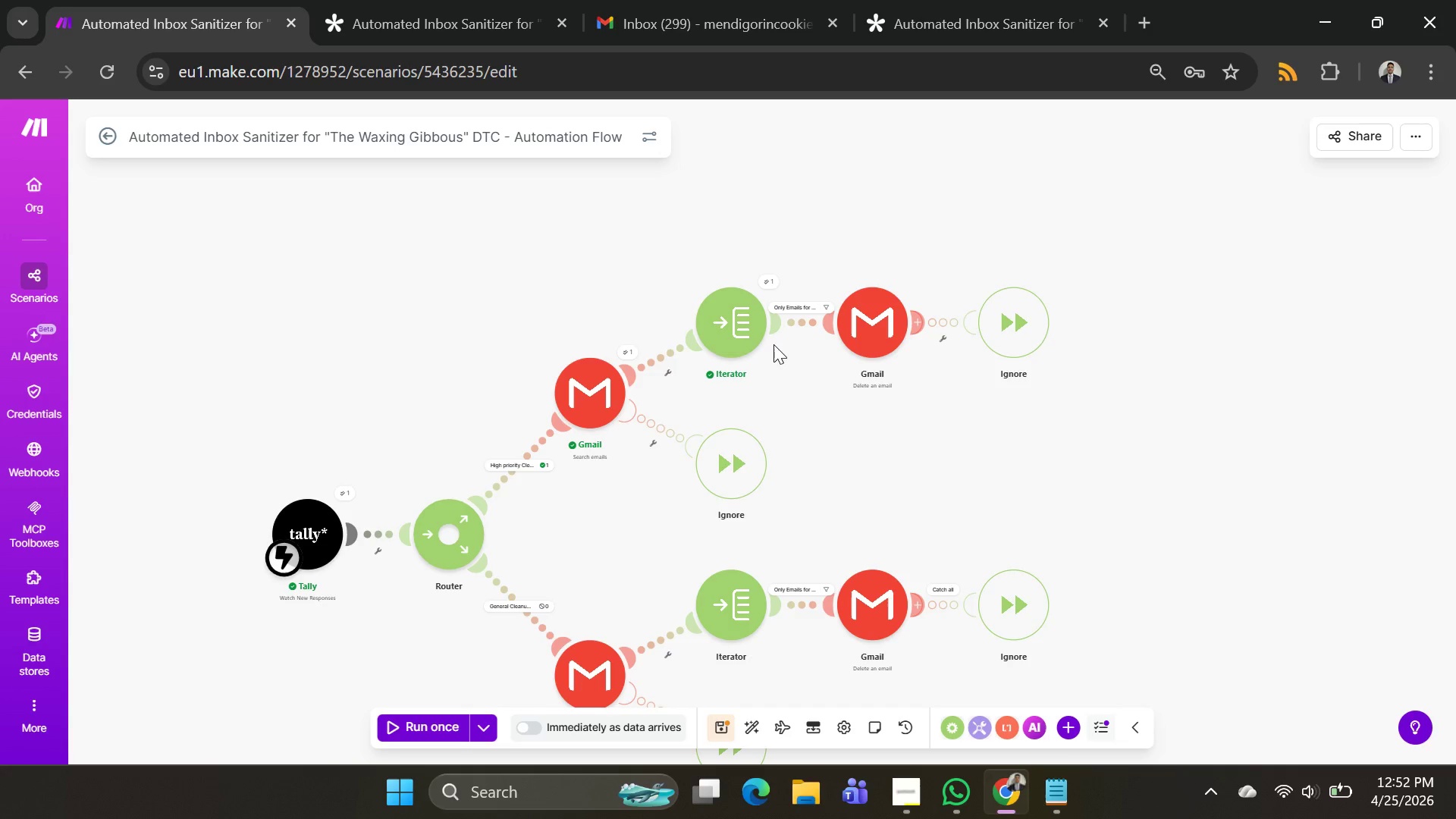 
wait(6.0)
 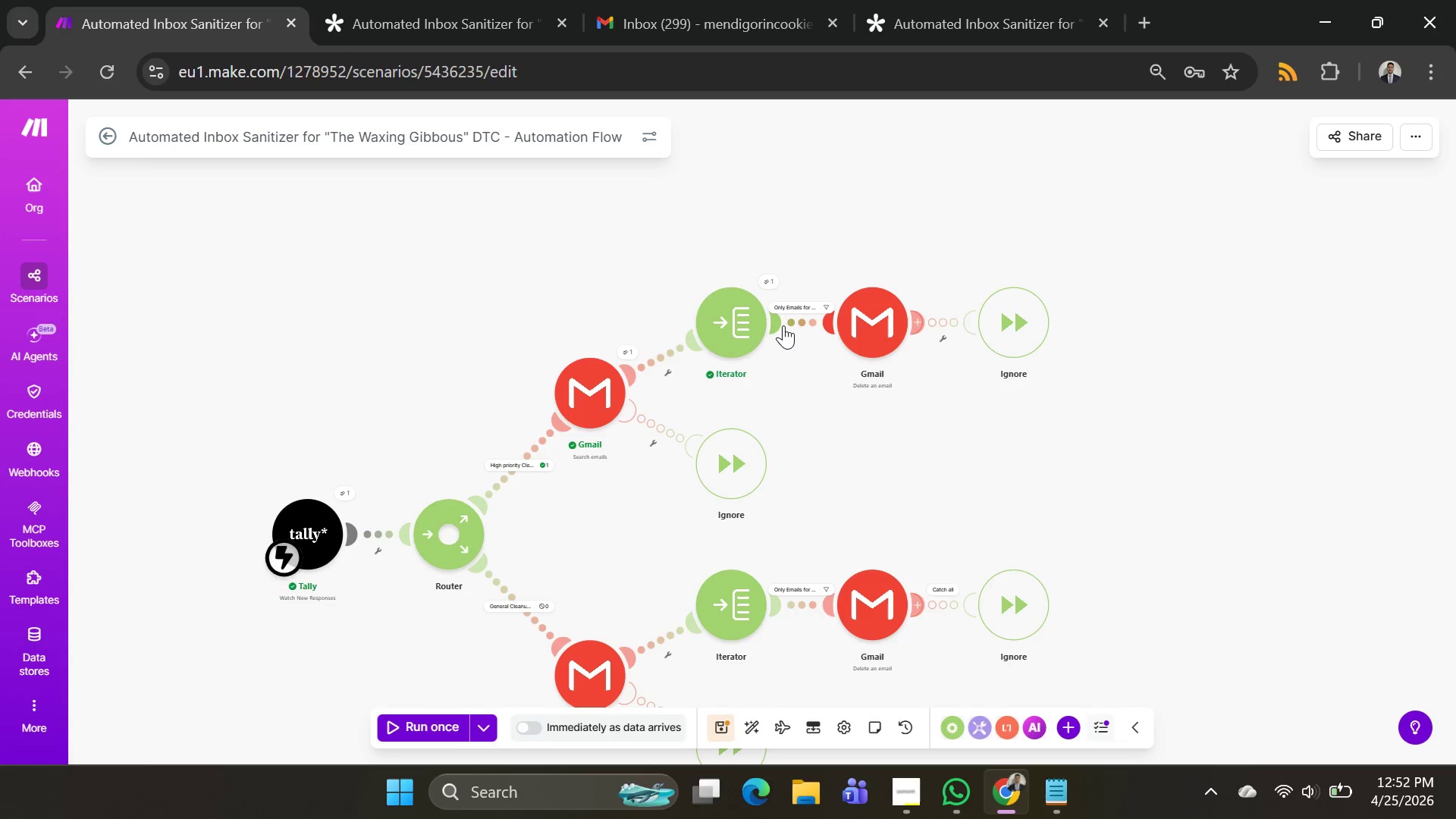 
left_click([809, 318])
 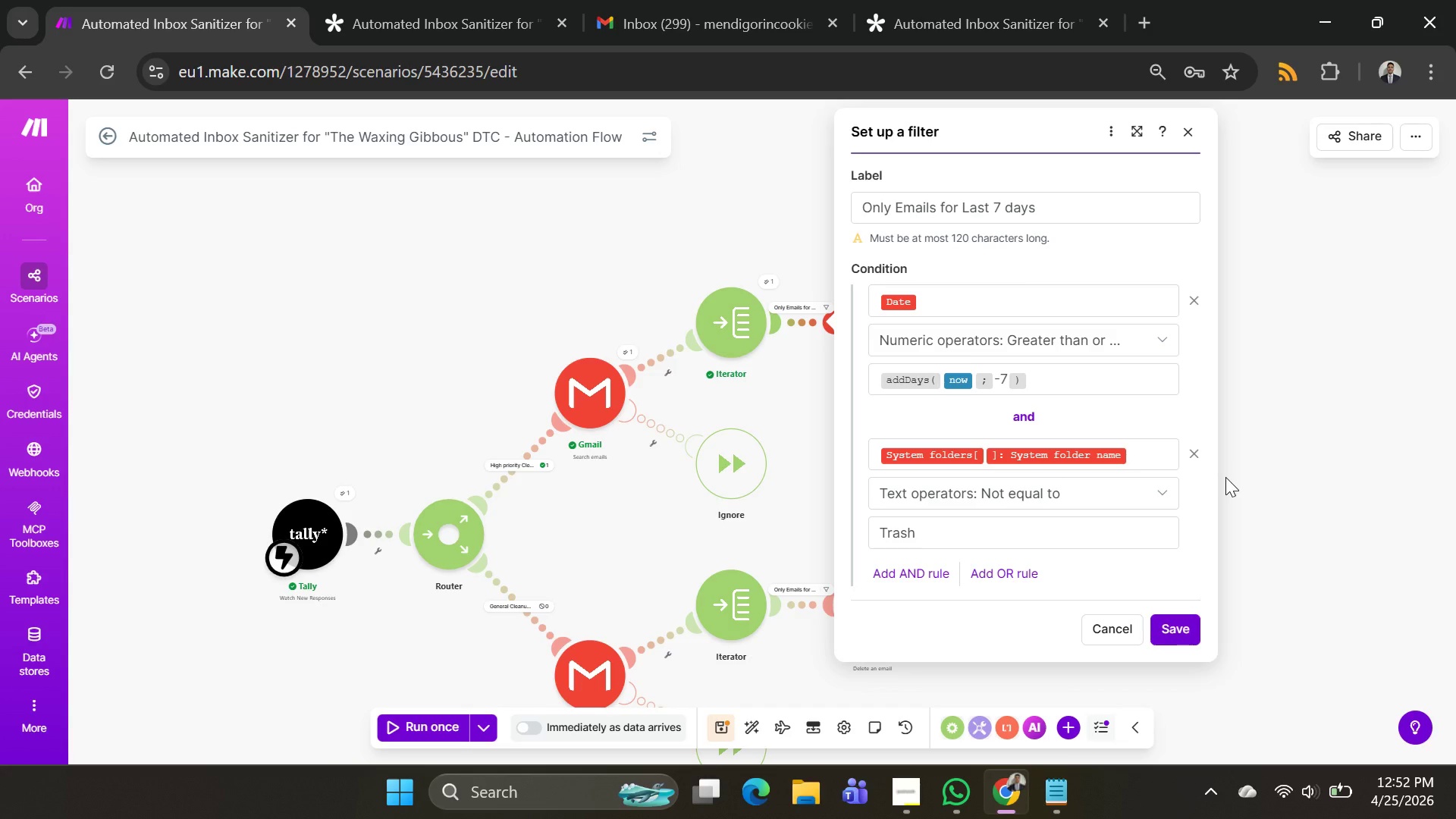 
wait(32.61)
 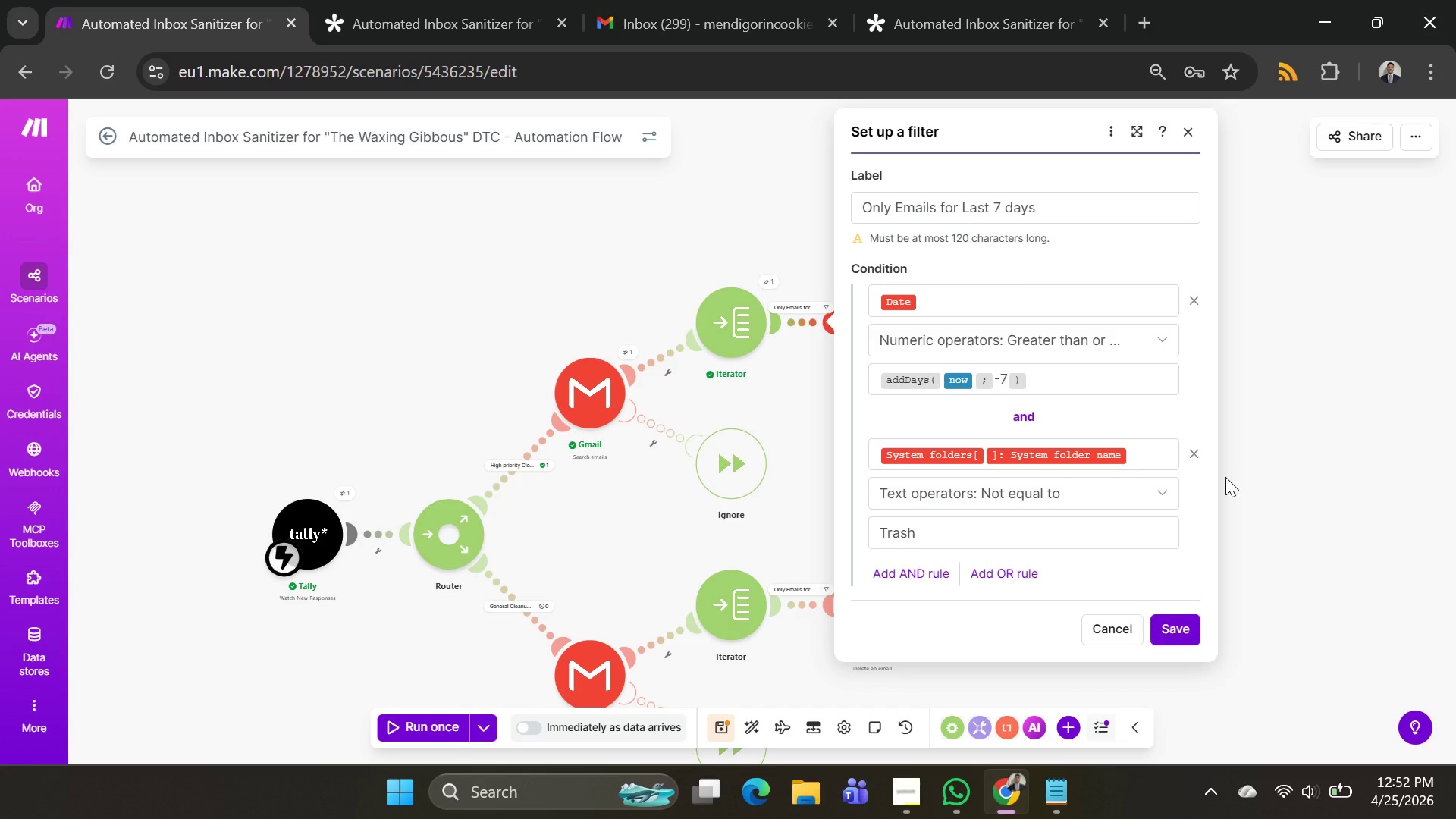 
left_click([928, 523])
 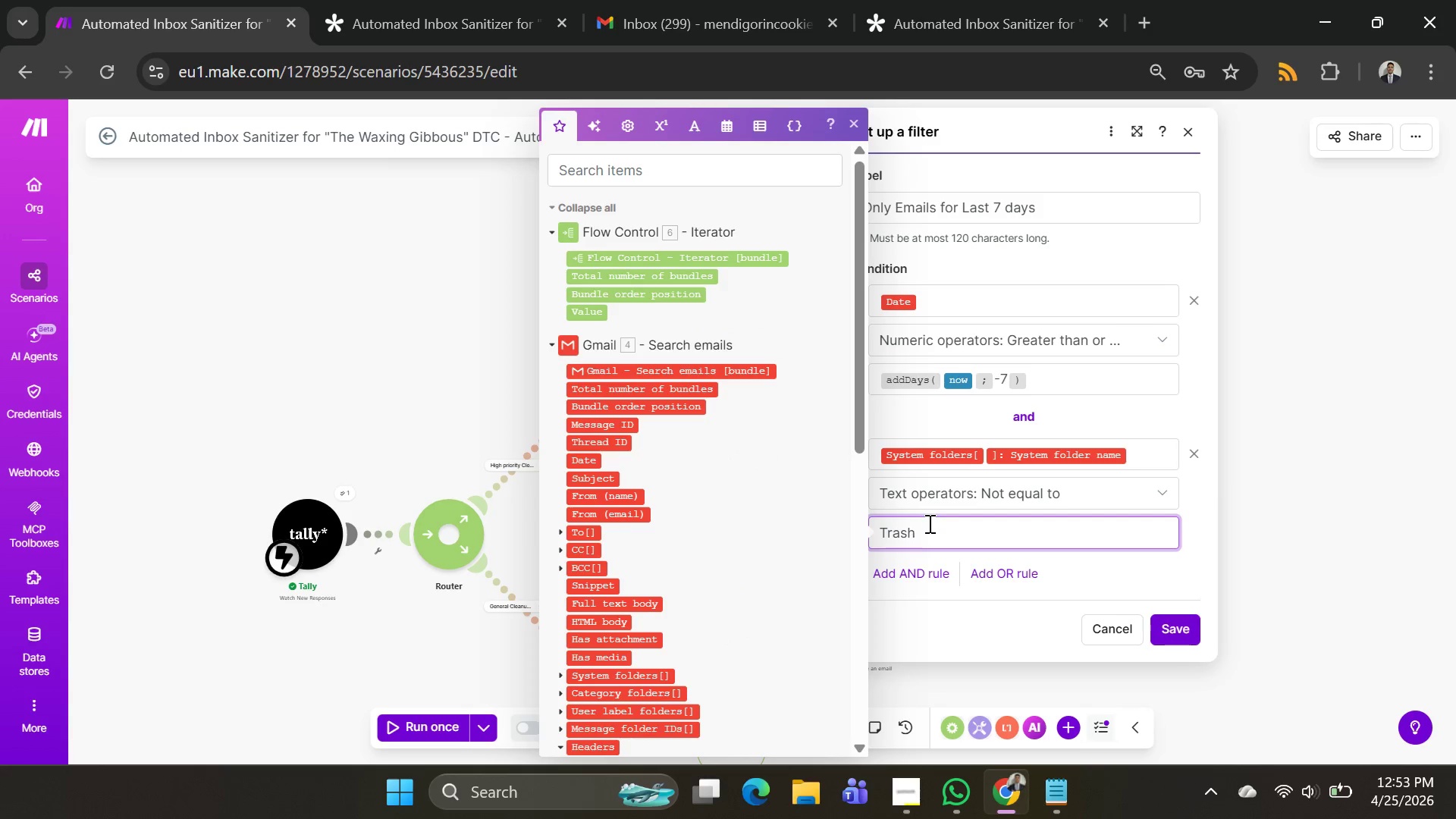 
key(Backspace)
key(Backspace)
key(Backspace)
key(Backspace)
type(Ras)
key(Backspace)
key(Backspace)
type(ASH)
 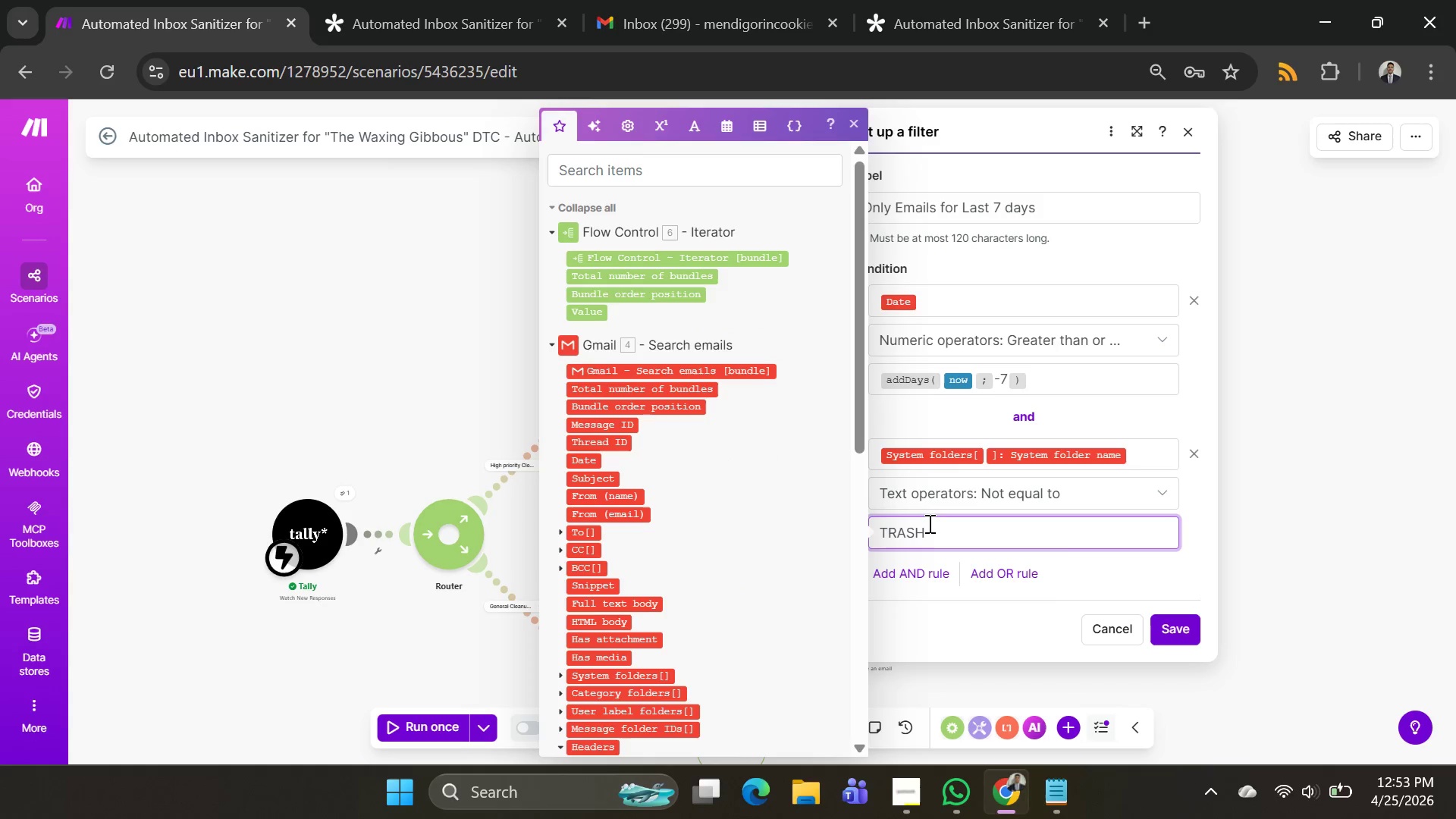 
left_click([1159, 624])
 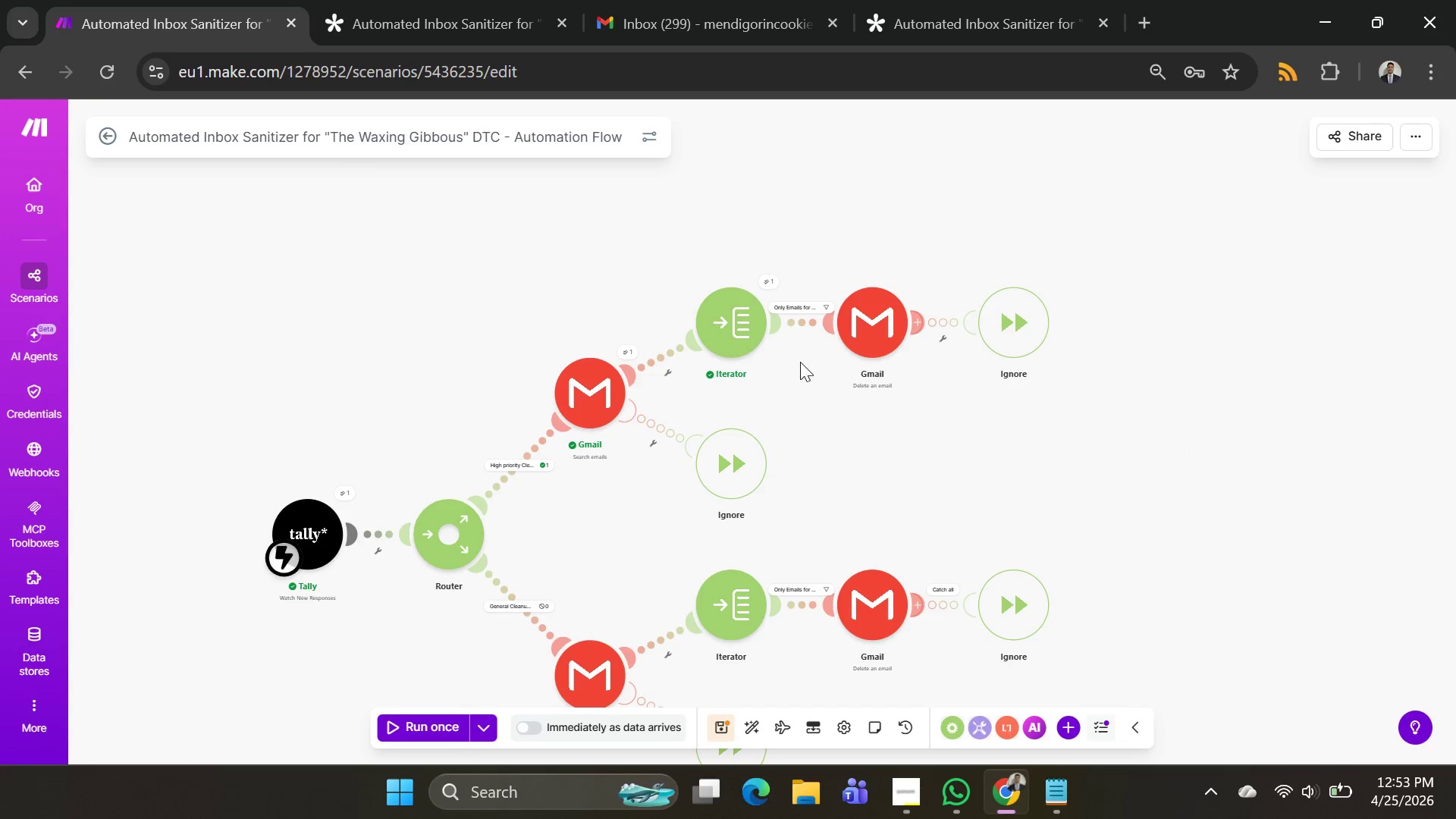 
left_click([795, 315])
 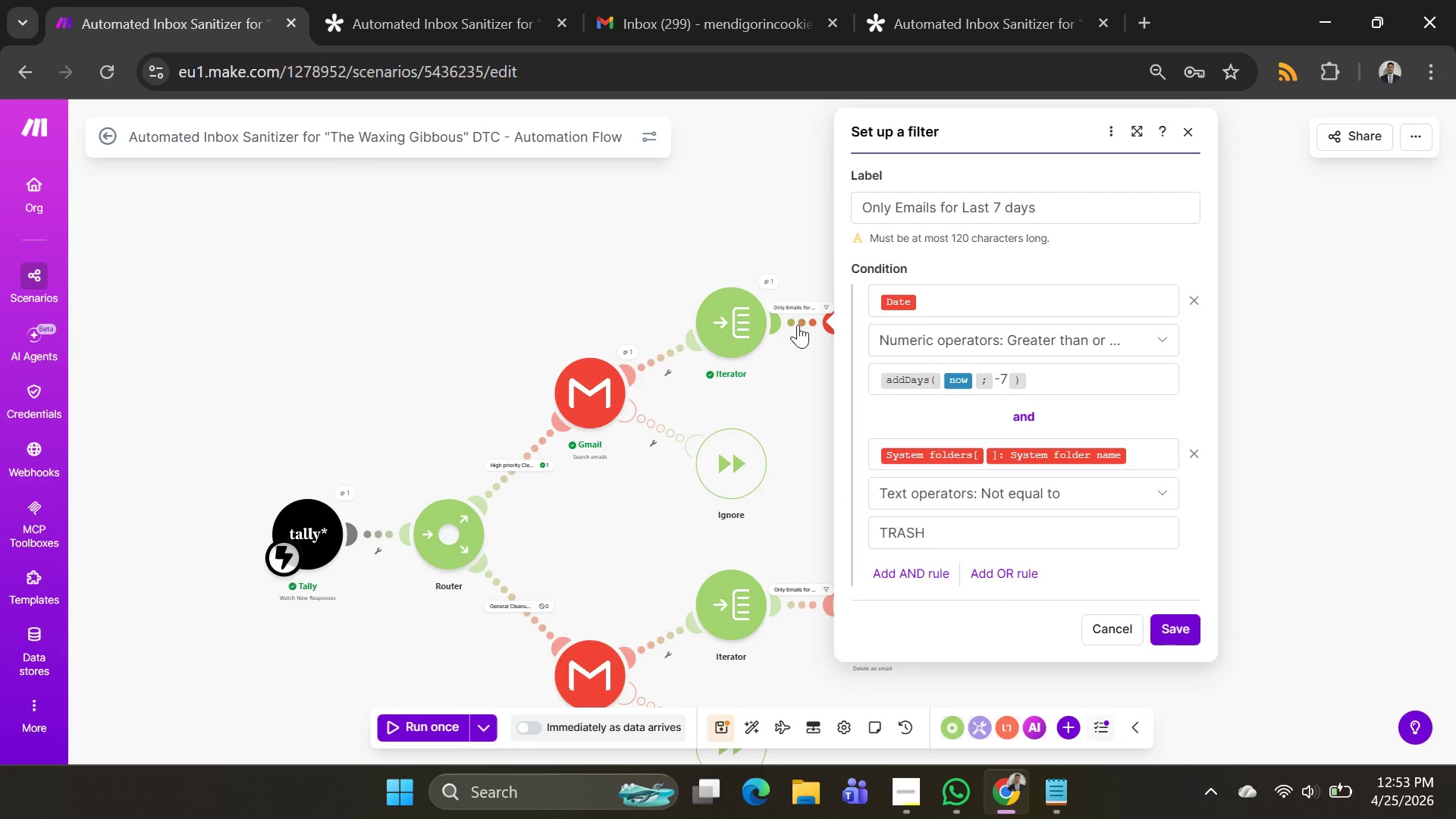 
right_click([802, 325])
 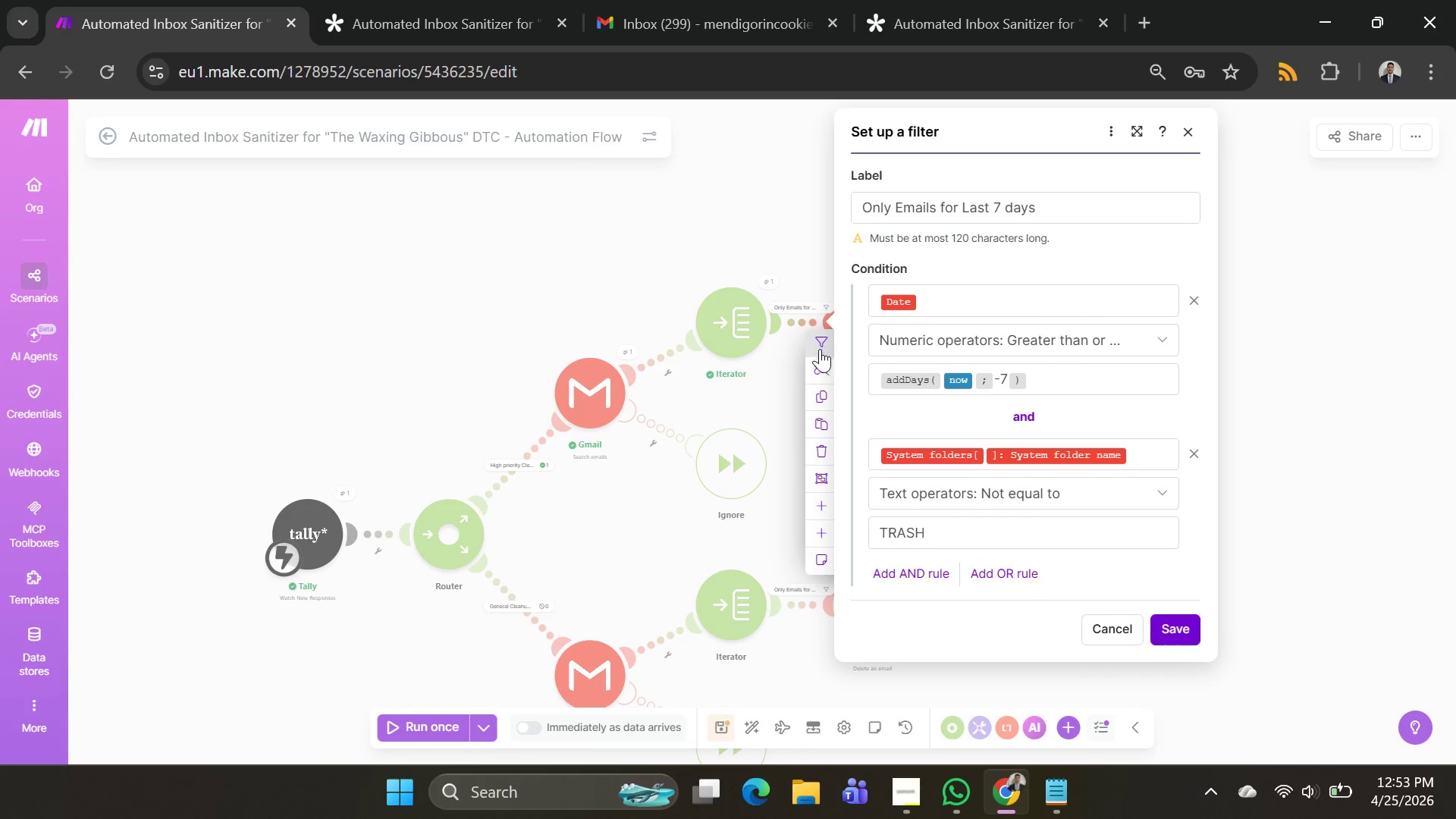 
left_click([772, 372])
 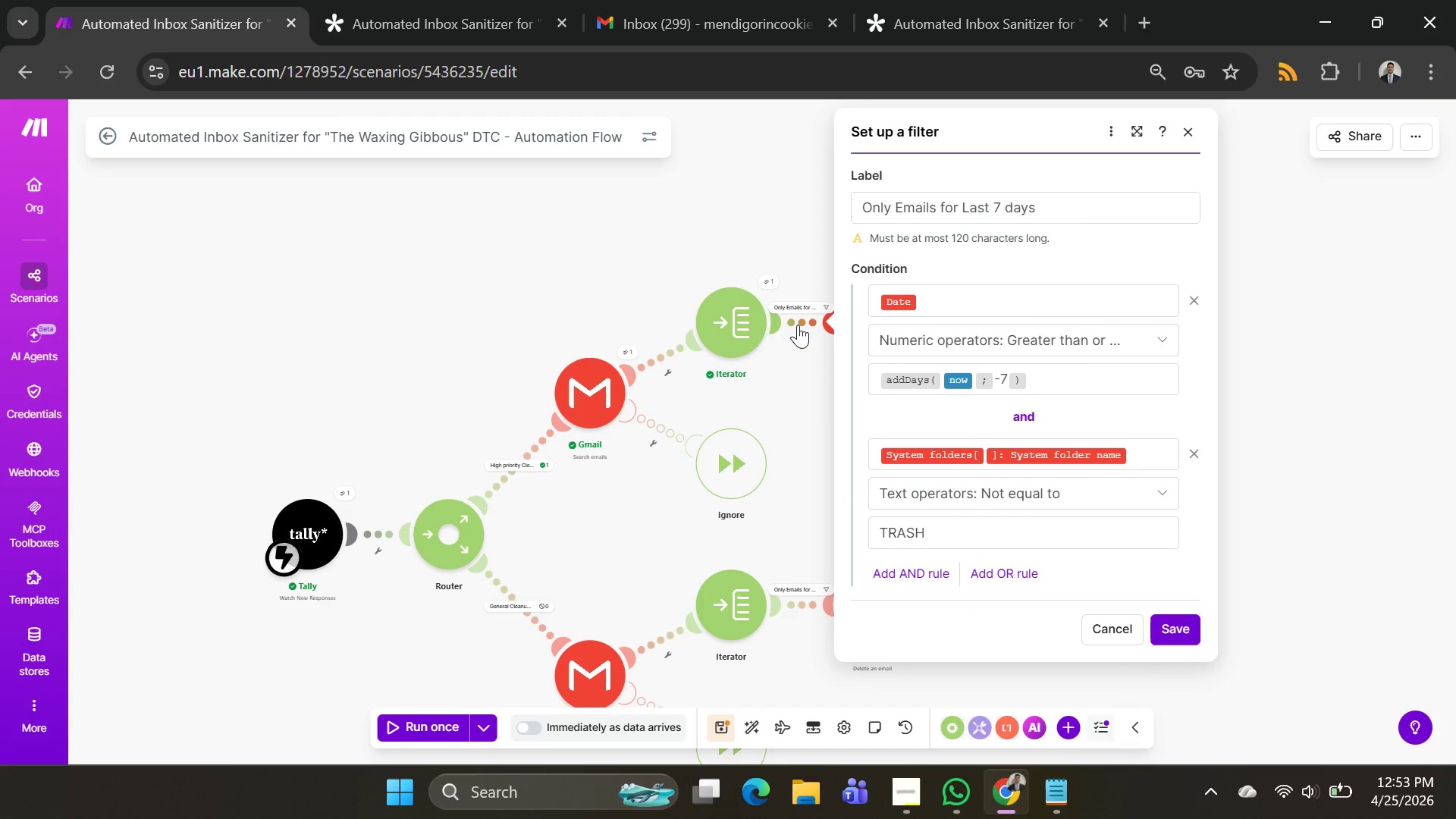 
left_click([802, 322])
 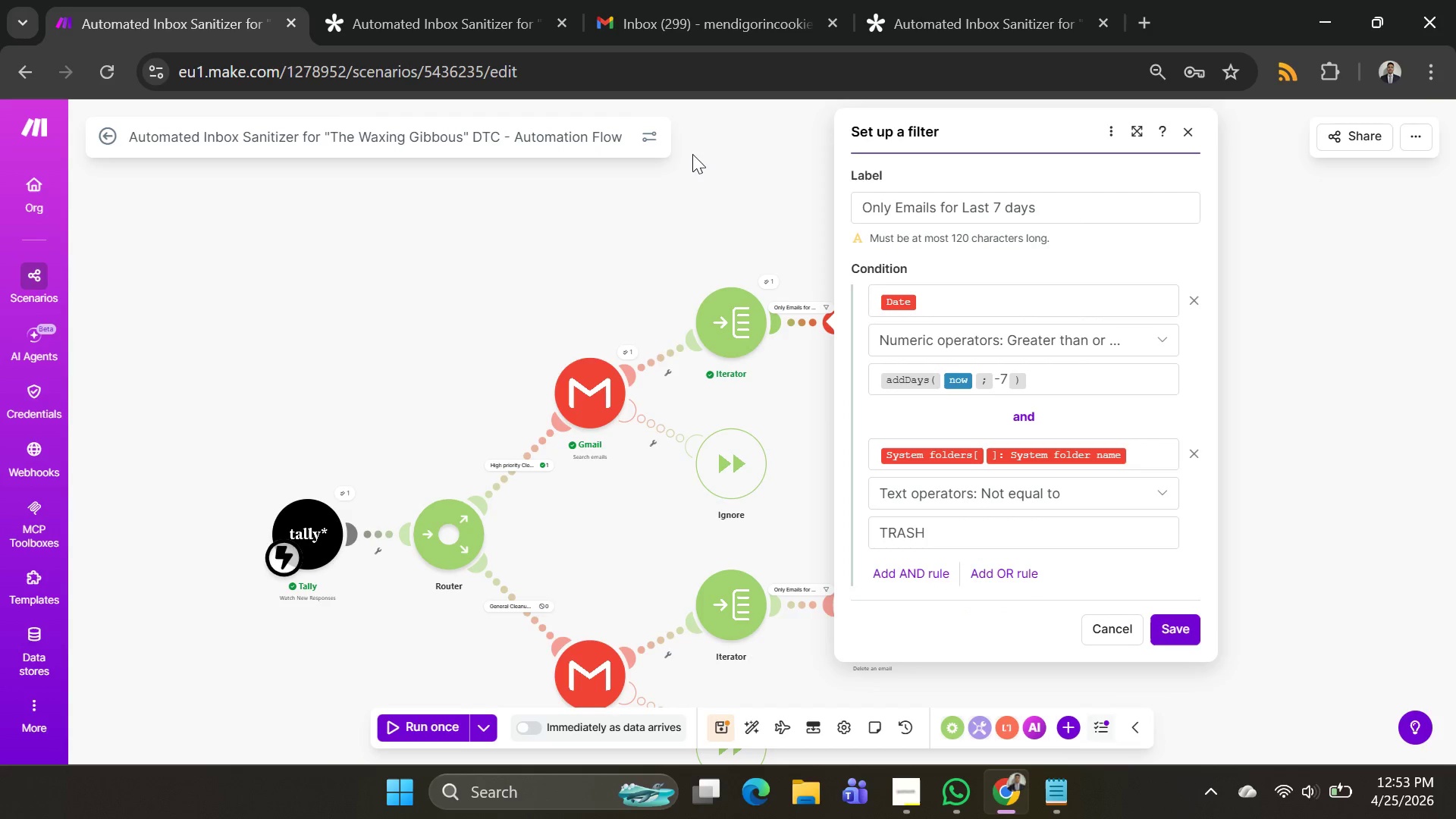 
left_click([709, 159])
 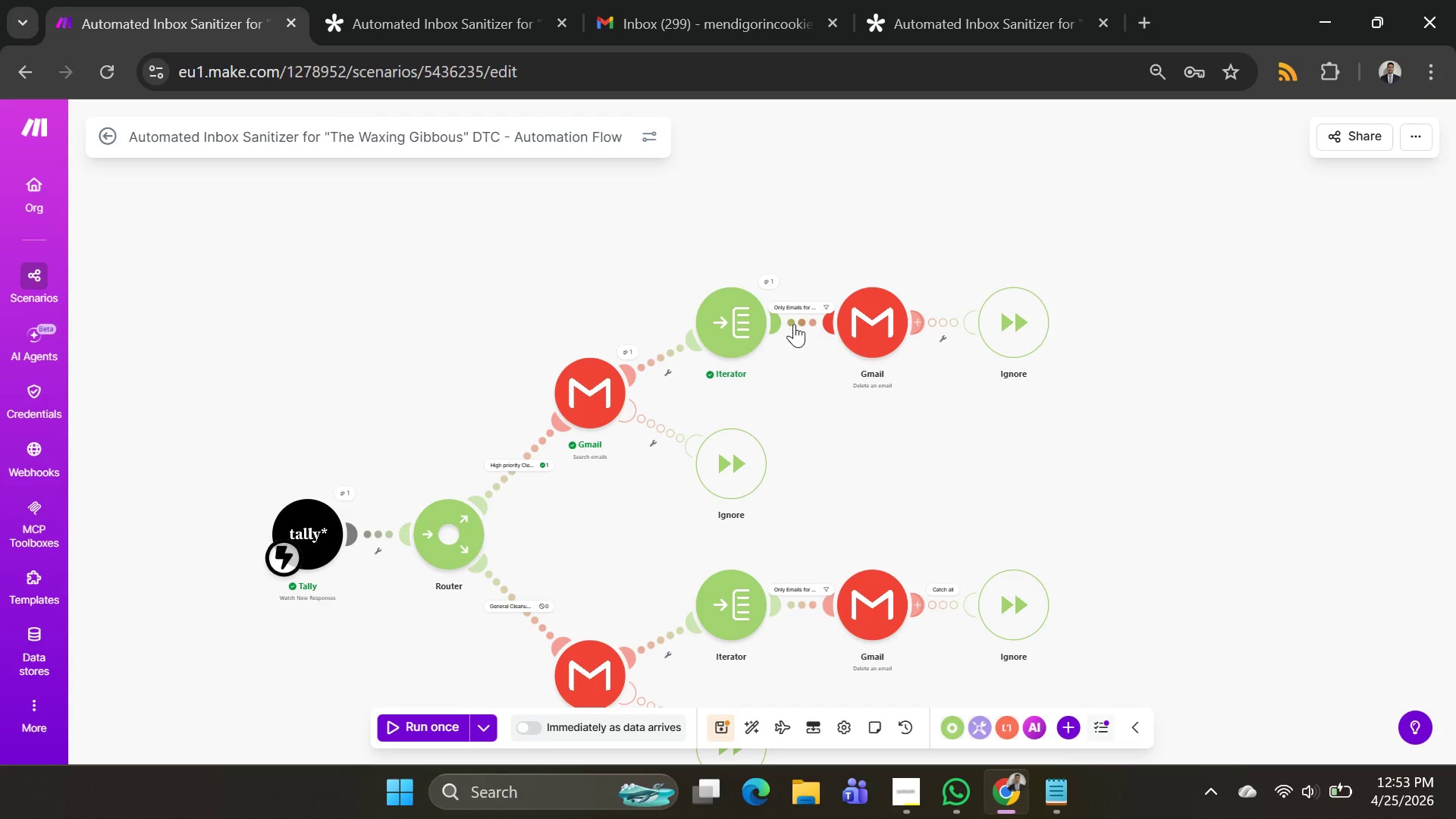 
right_click([799, 324])
 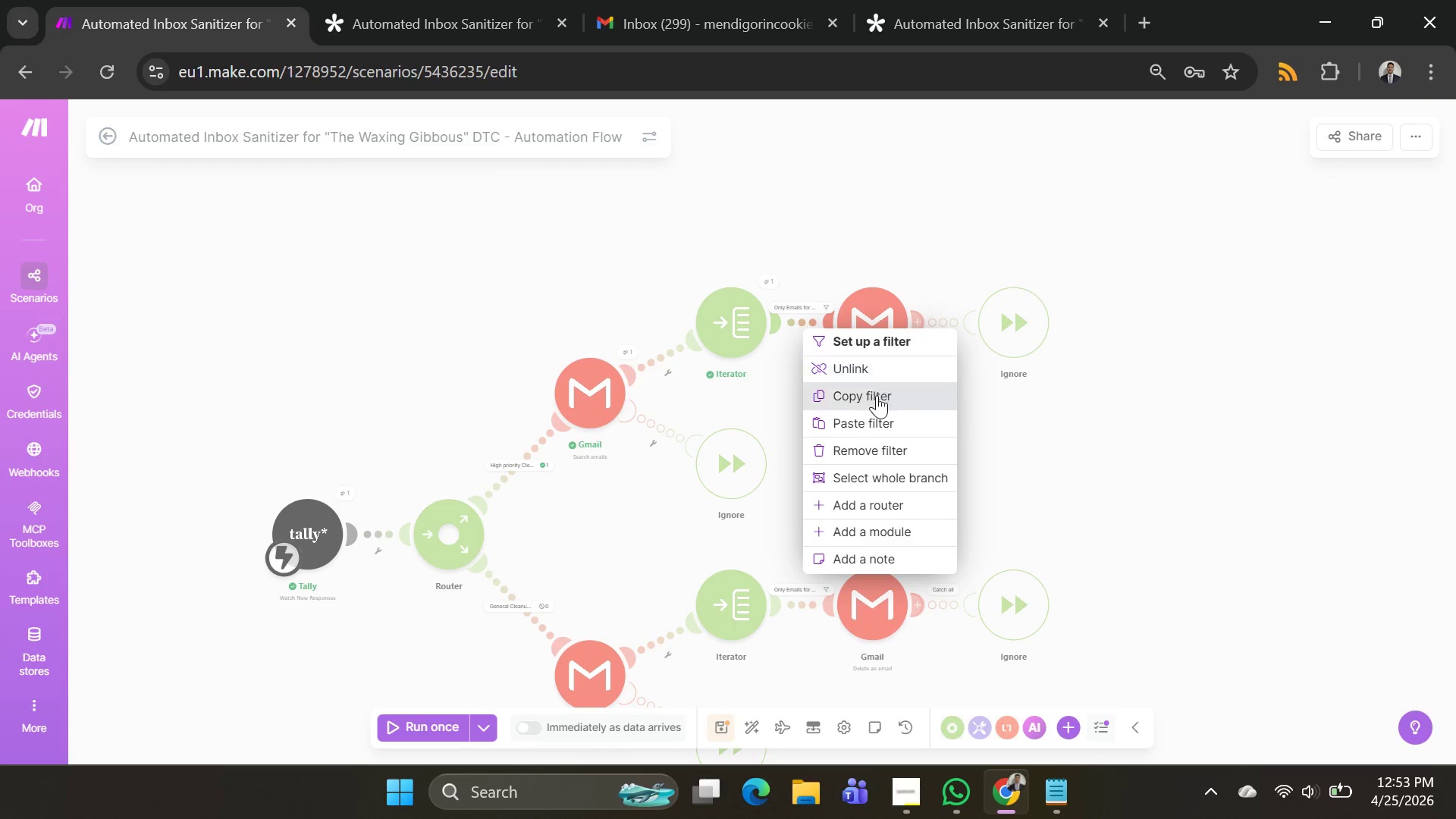 
left_click([878, 402])
 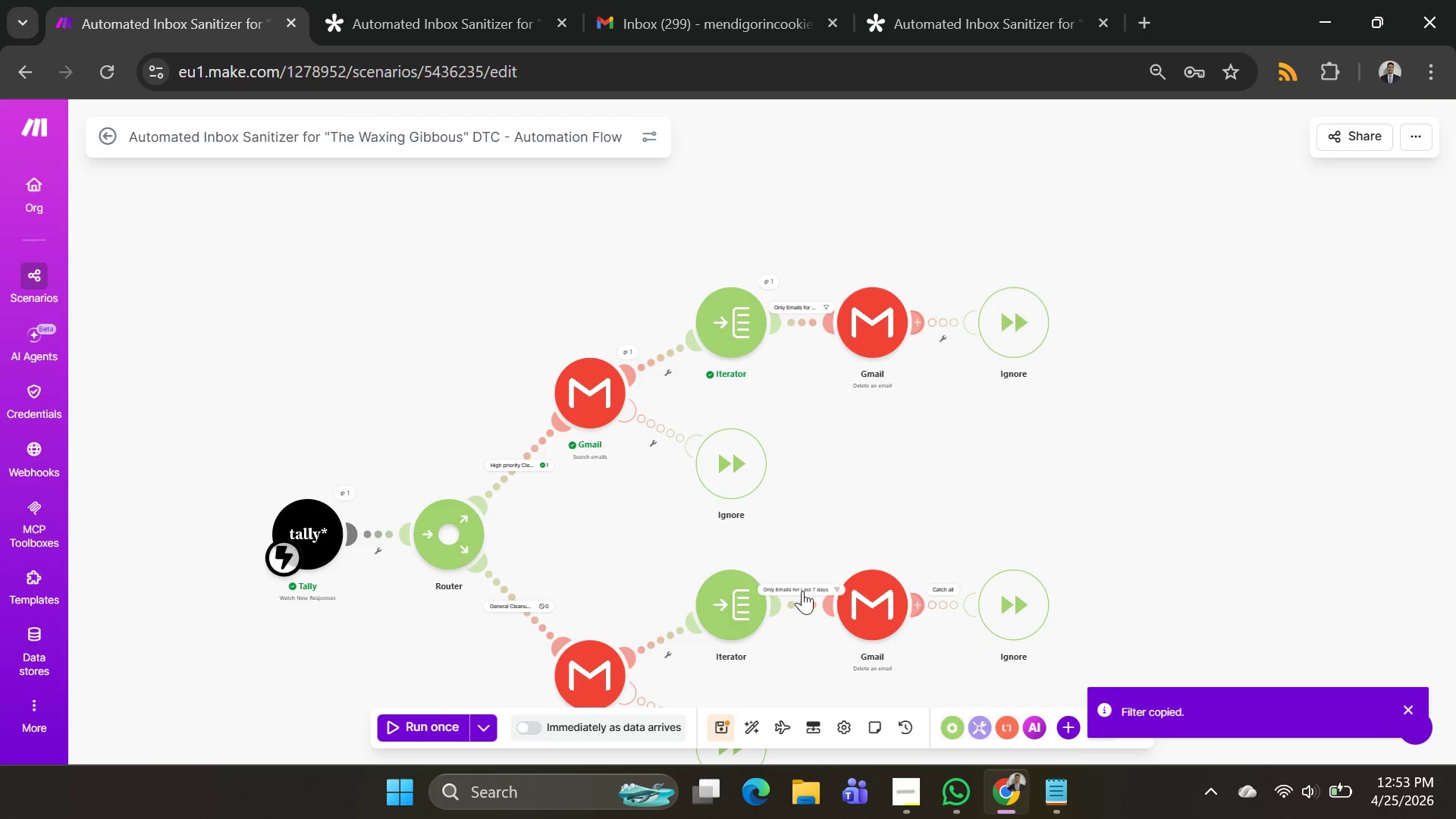 
left_click([802, 599])
 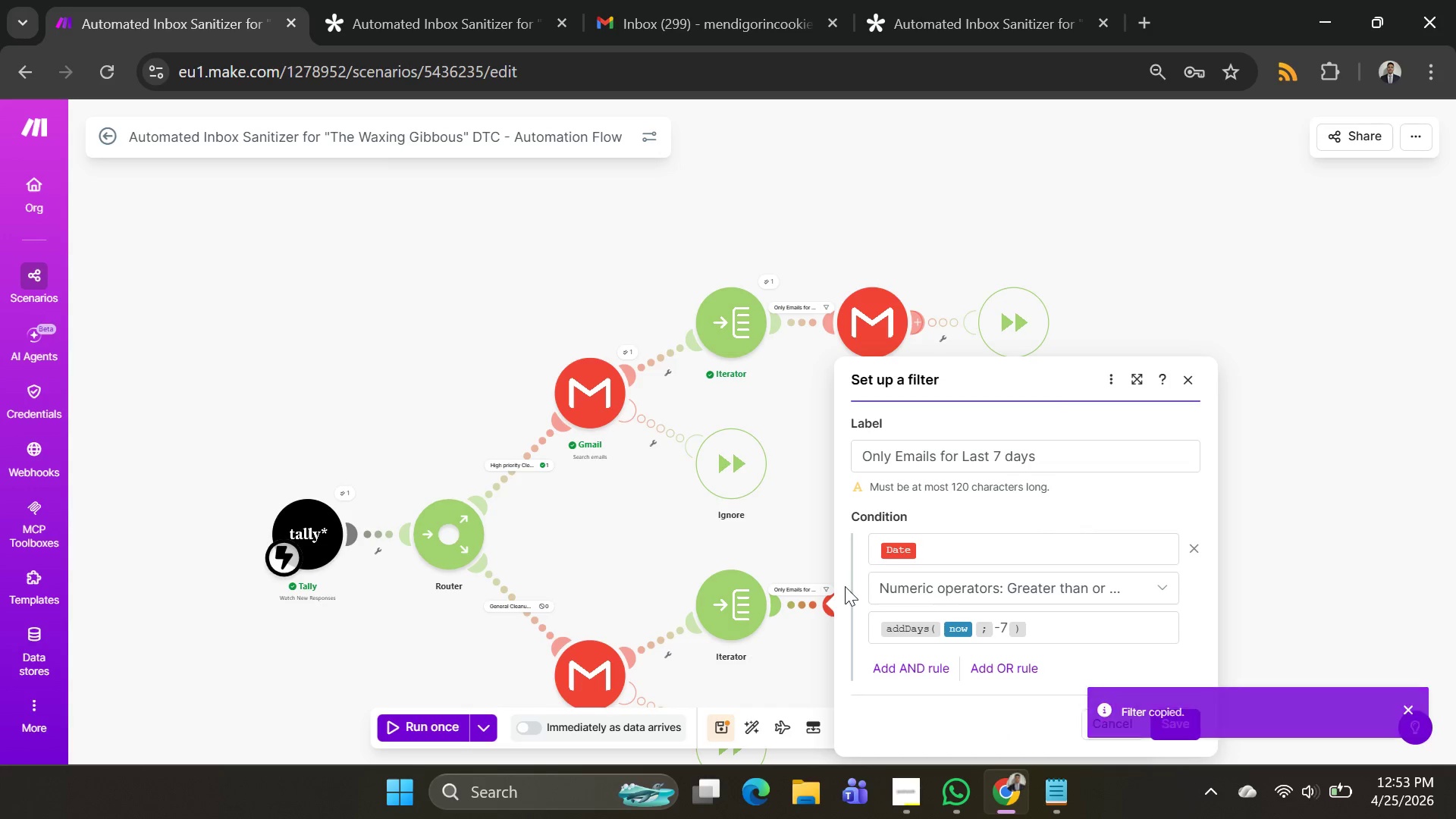 
right_click([794, 605])
 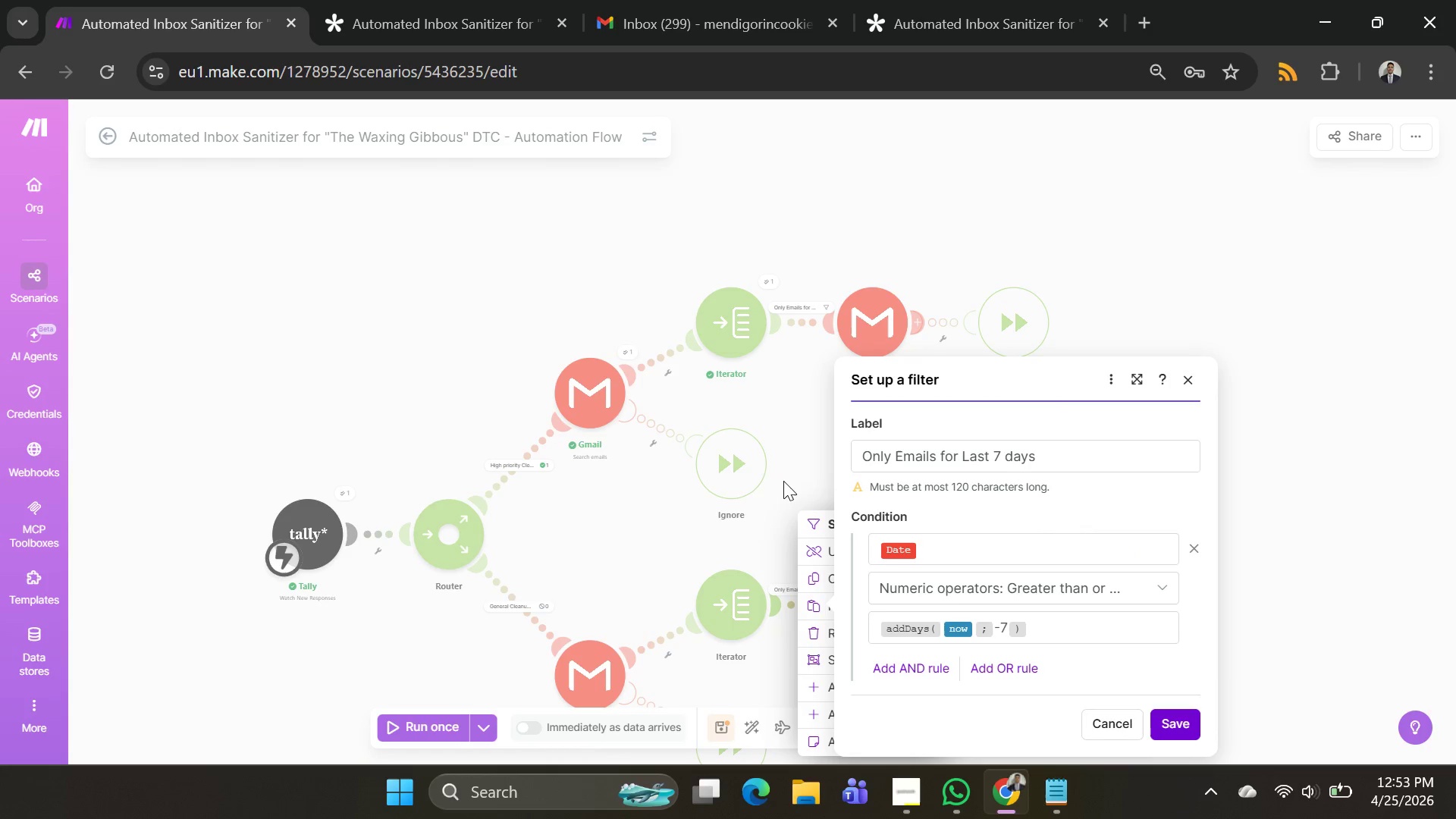 
scroll: coordinate [783, 481], scroll_direction: down, amount: 1.0
 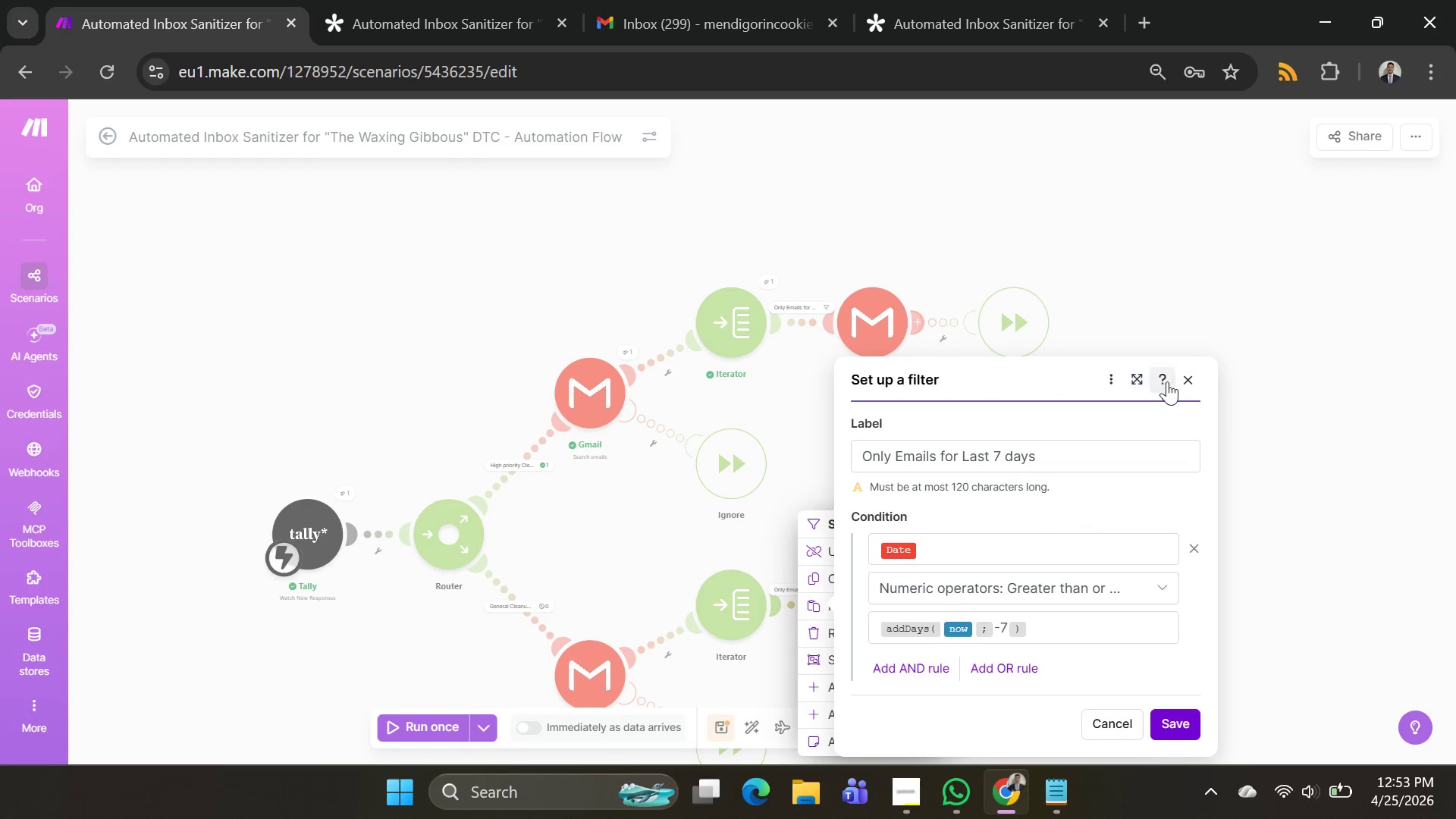 
left_click([1190, 378])
 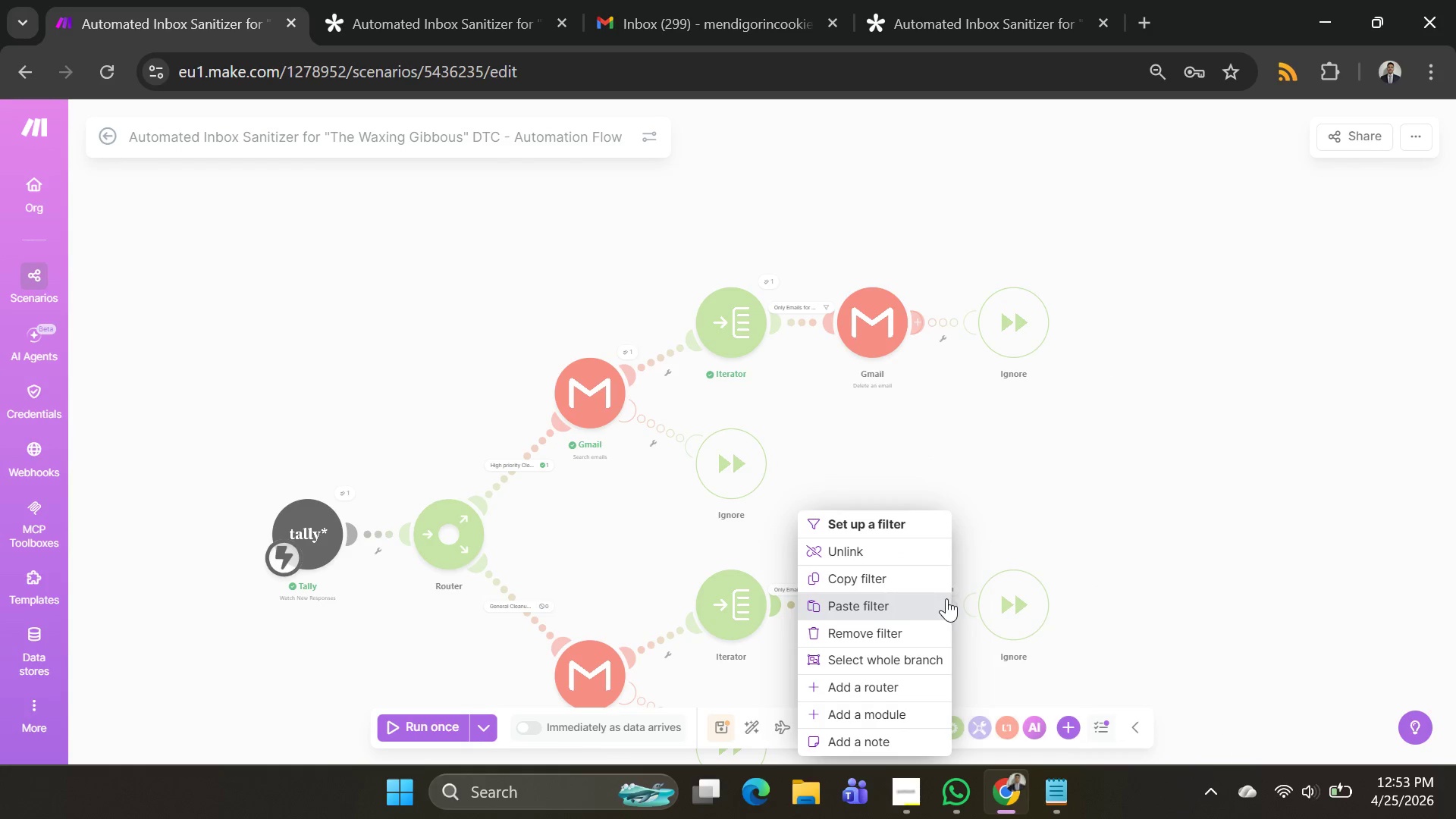 
scroll: coordinate [918, 600], scroll_direction: down, amount: 2.0
 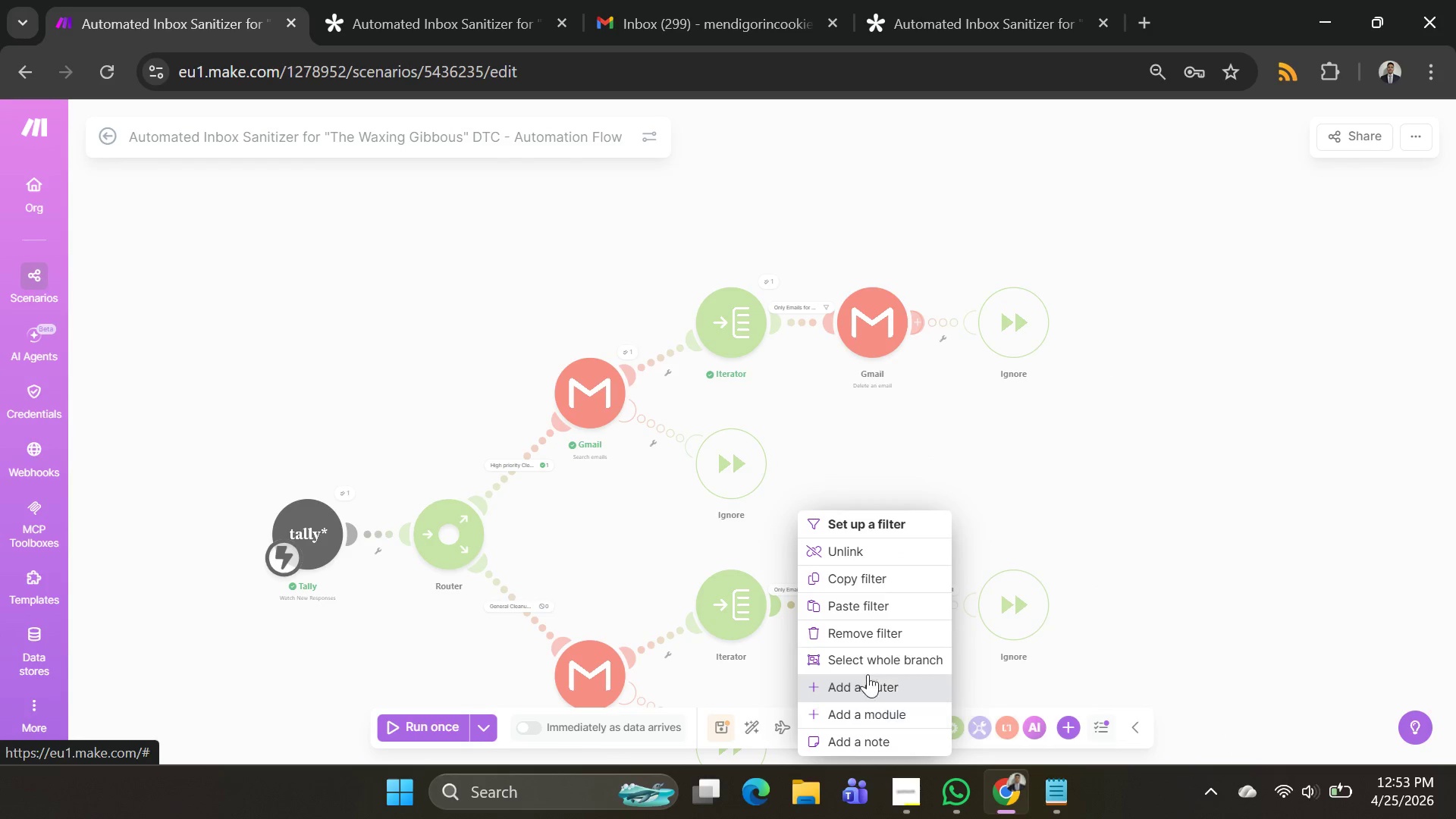 
left_click([861, 631])
 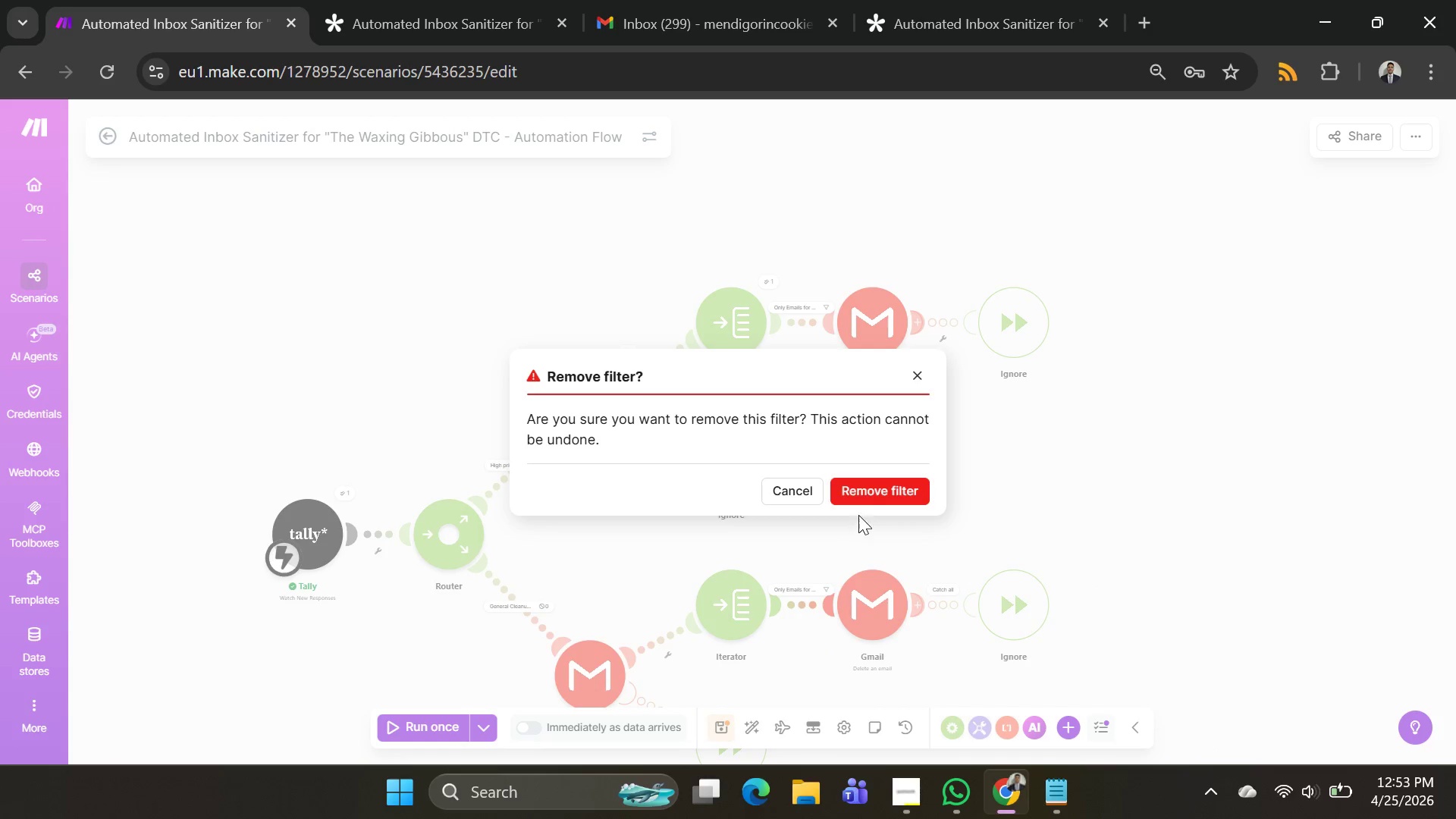 
left_click([864, 494])
 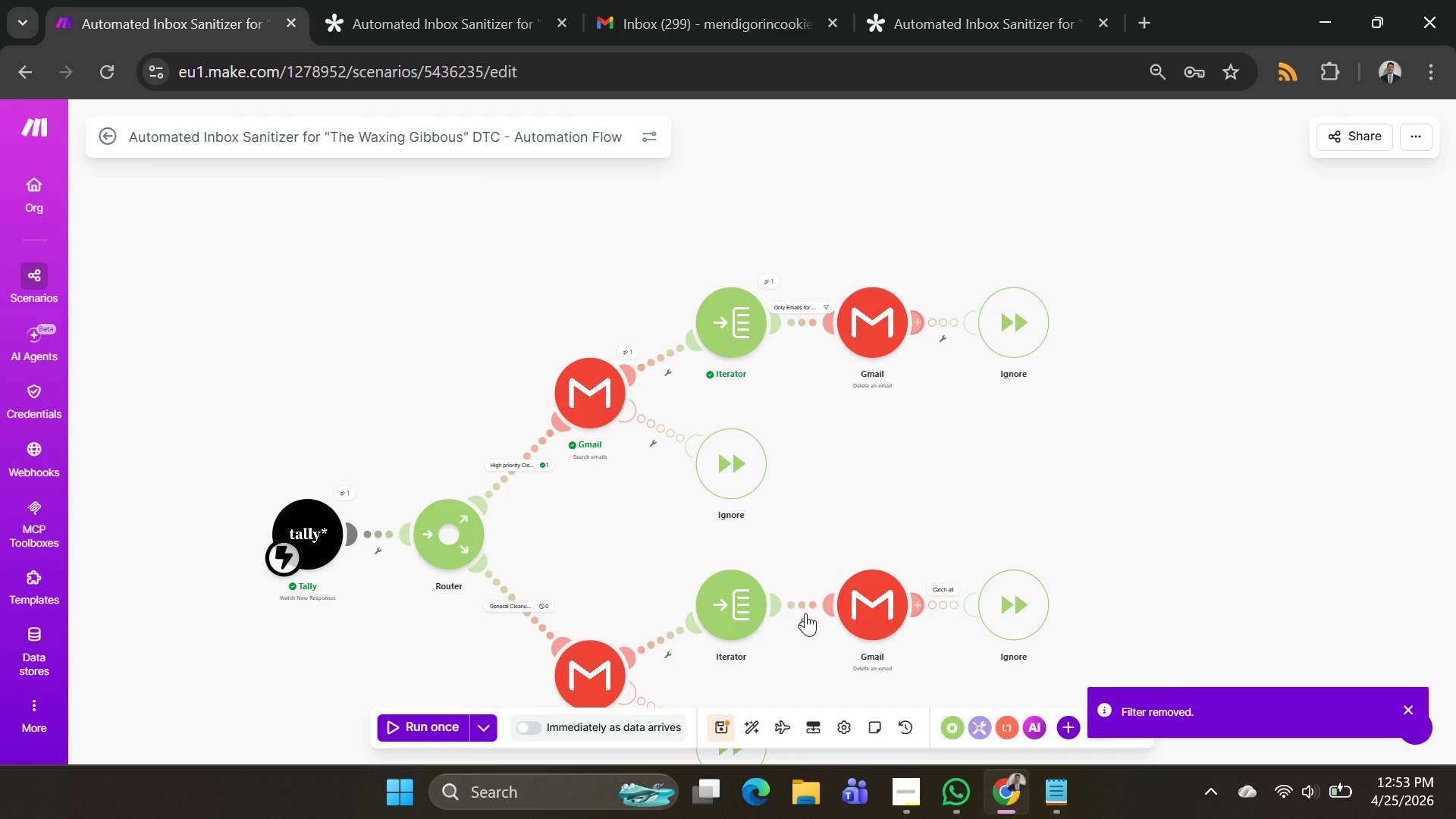 
right_click([803, 604])
 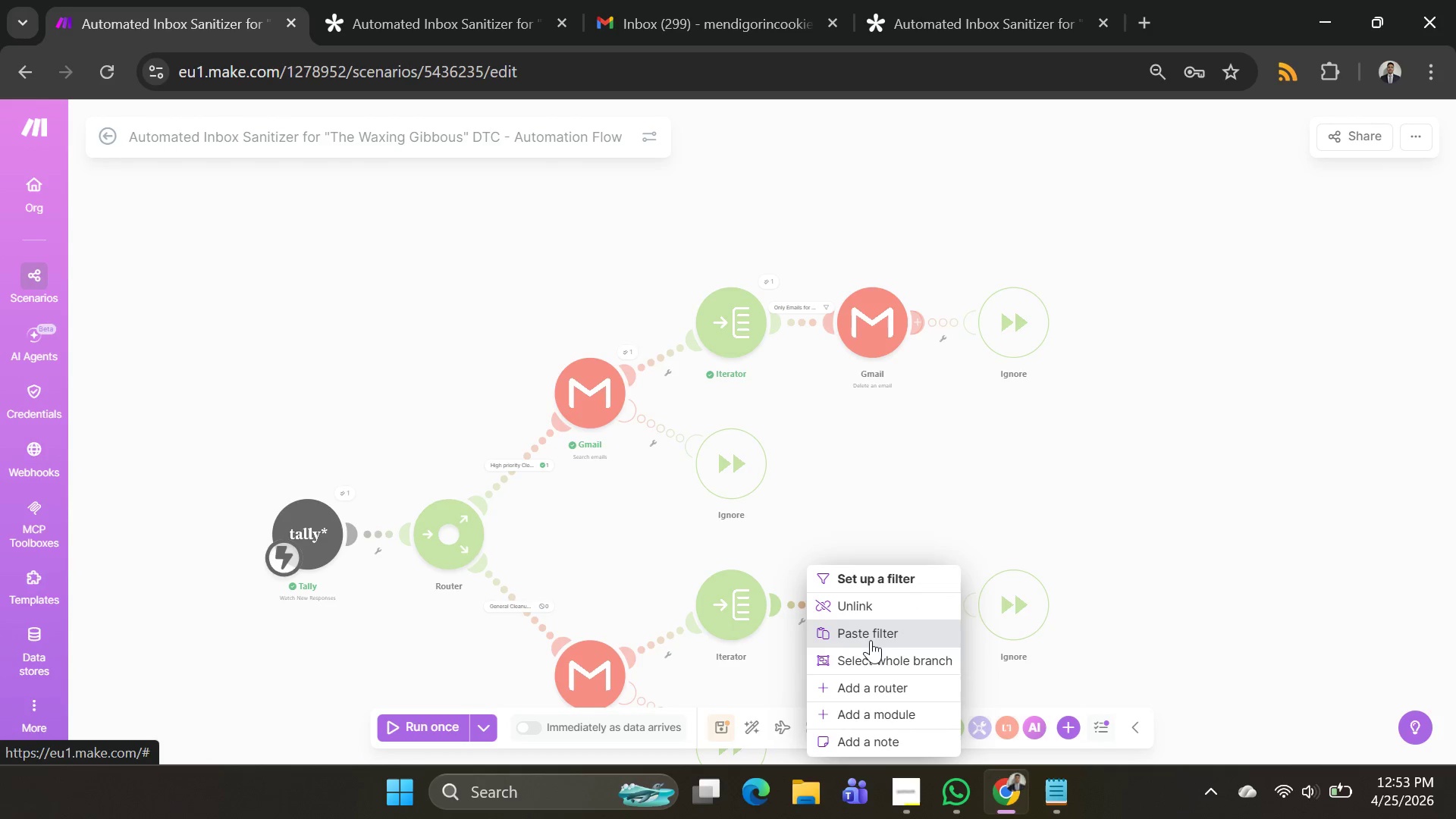 
left_click([867, 631])
 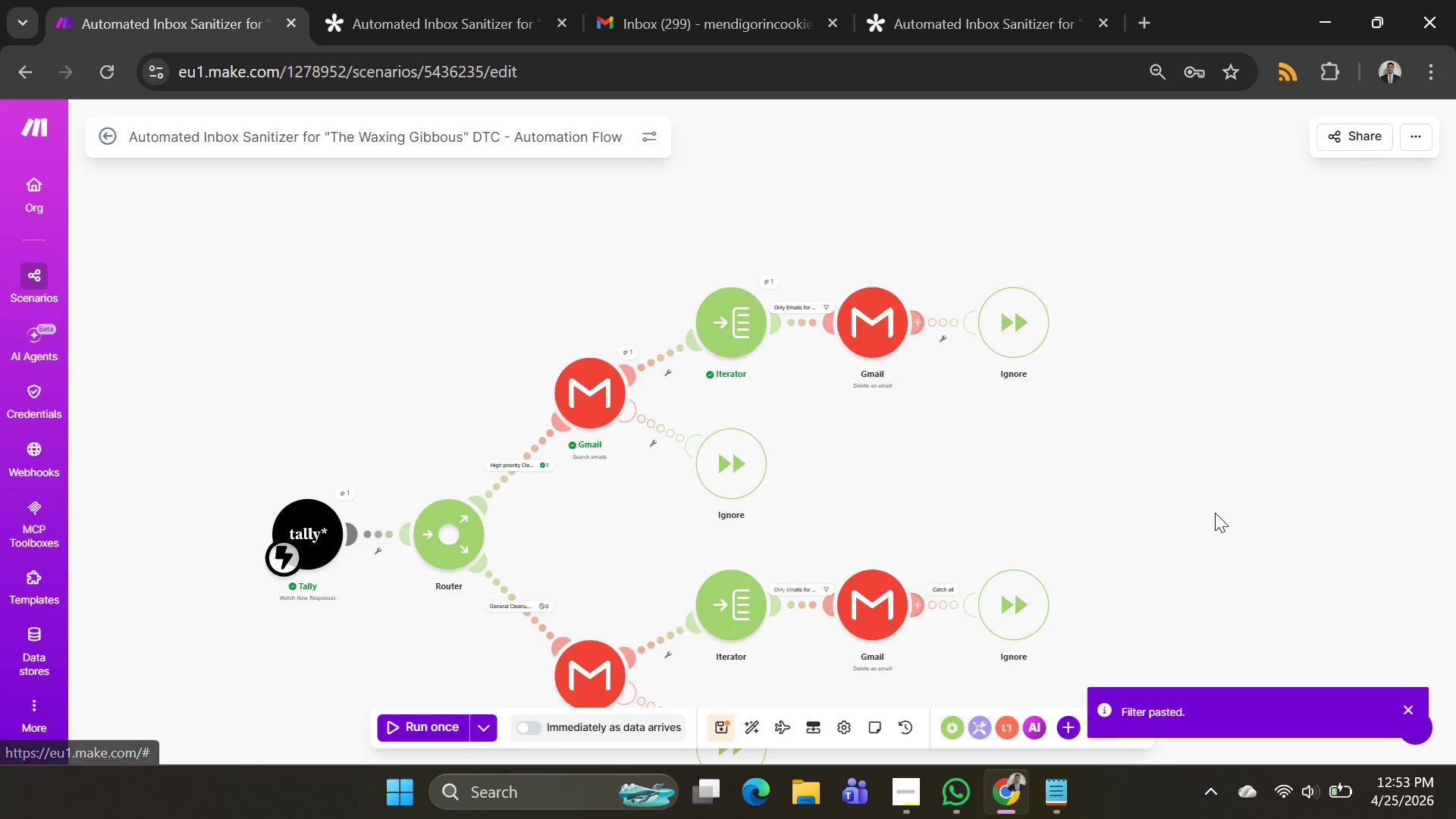 
left_click([1215, 513])
 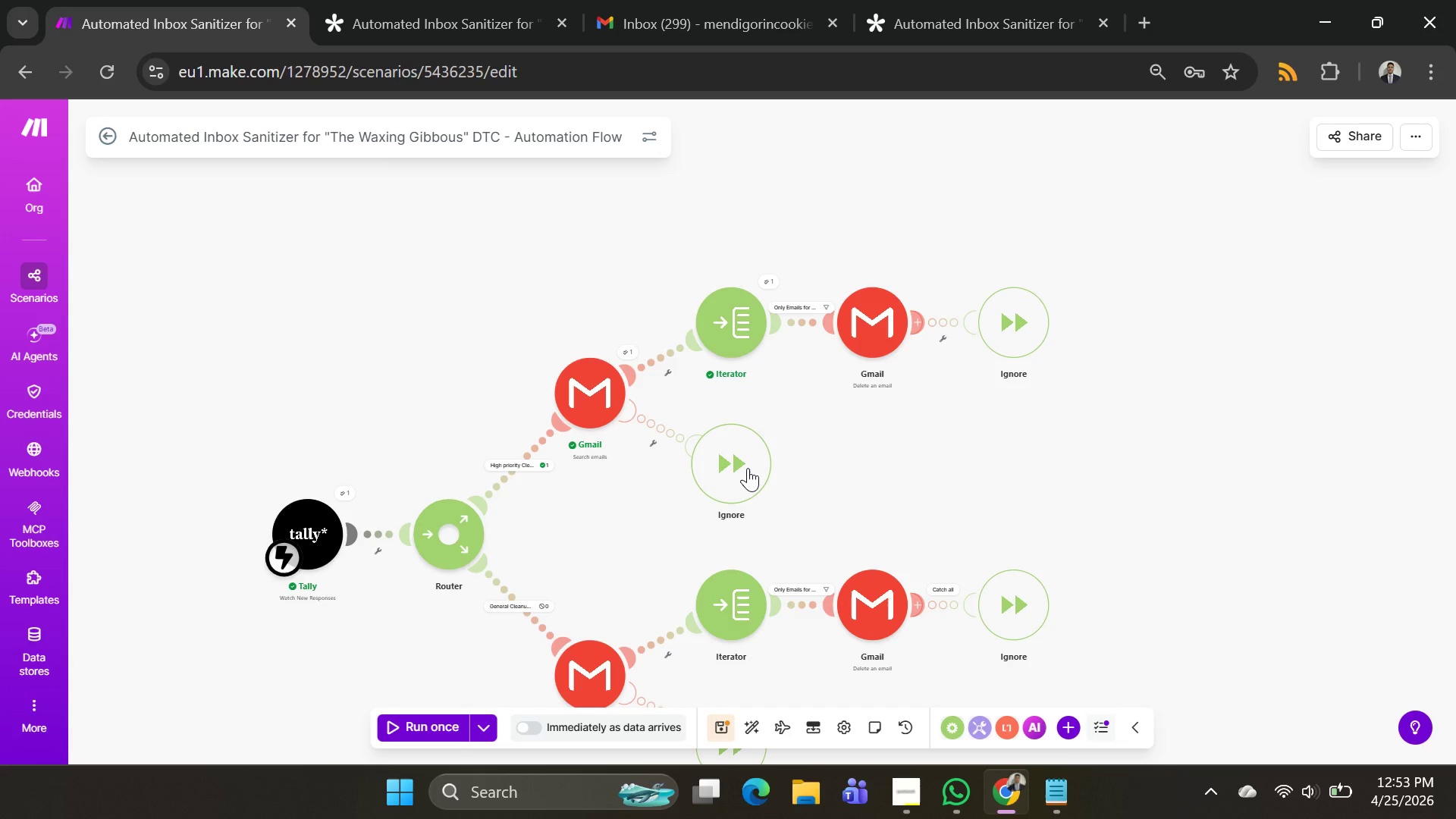 
wait(23.19)
 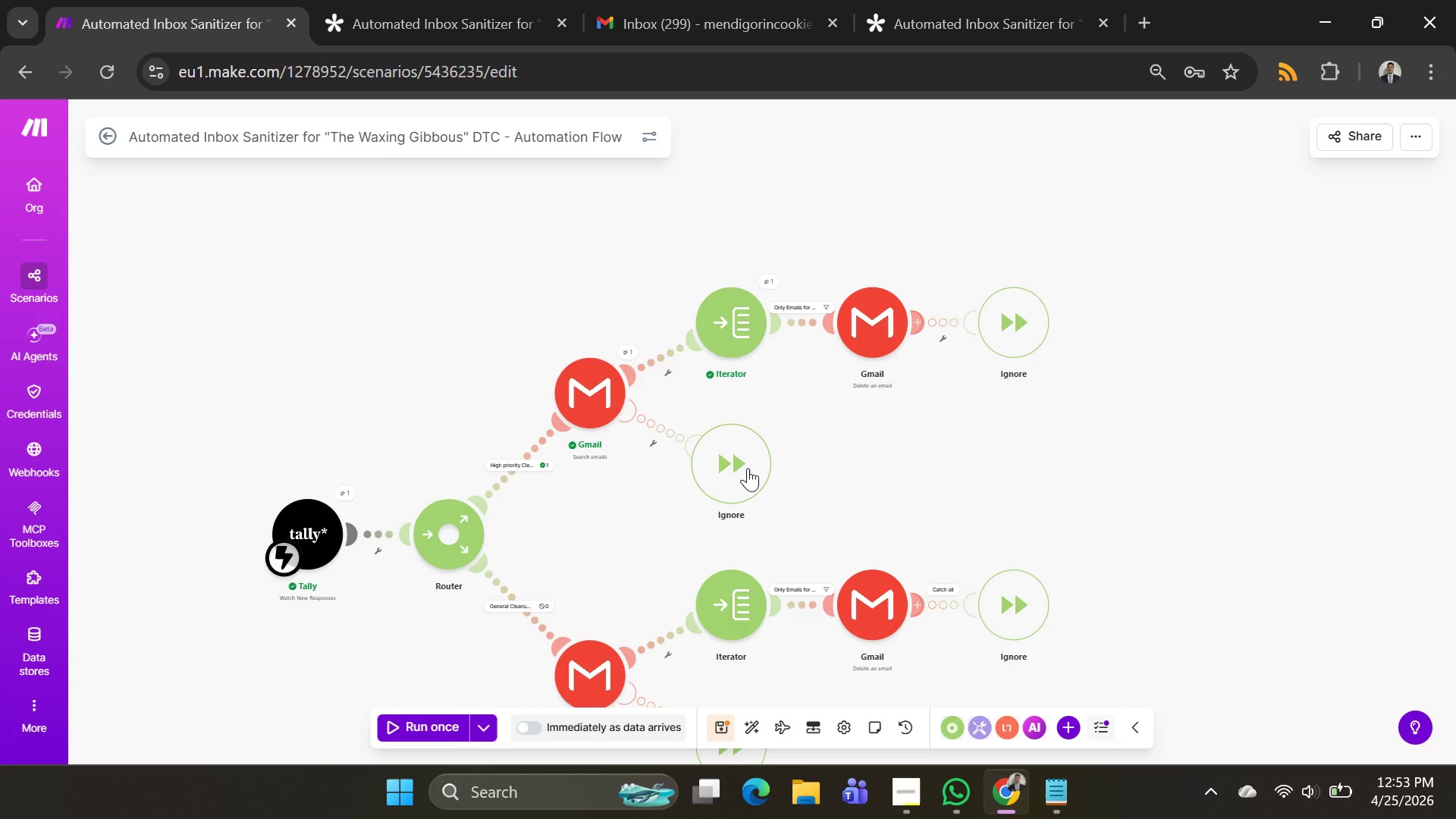 
left_click([793, 319])
 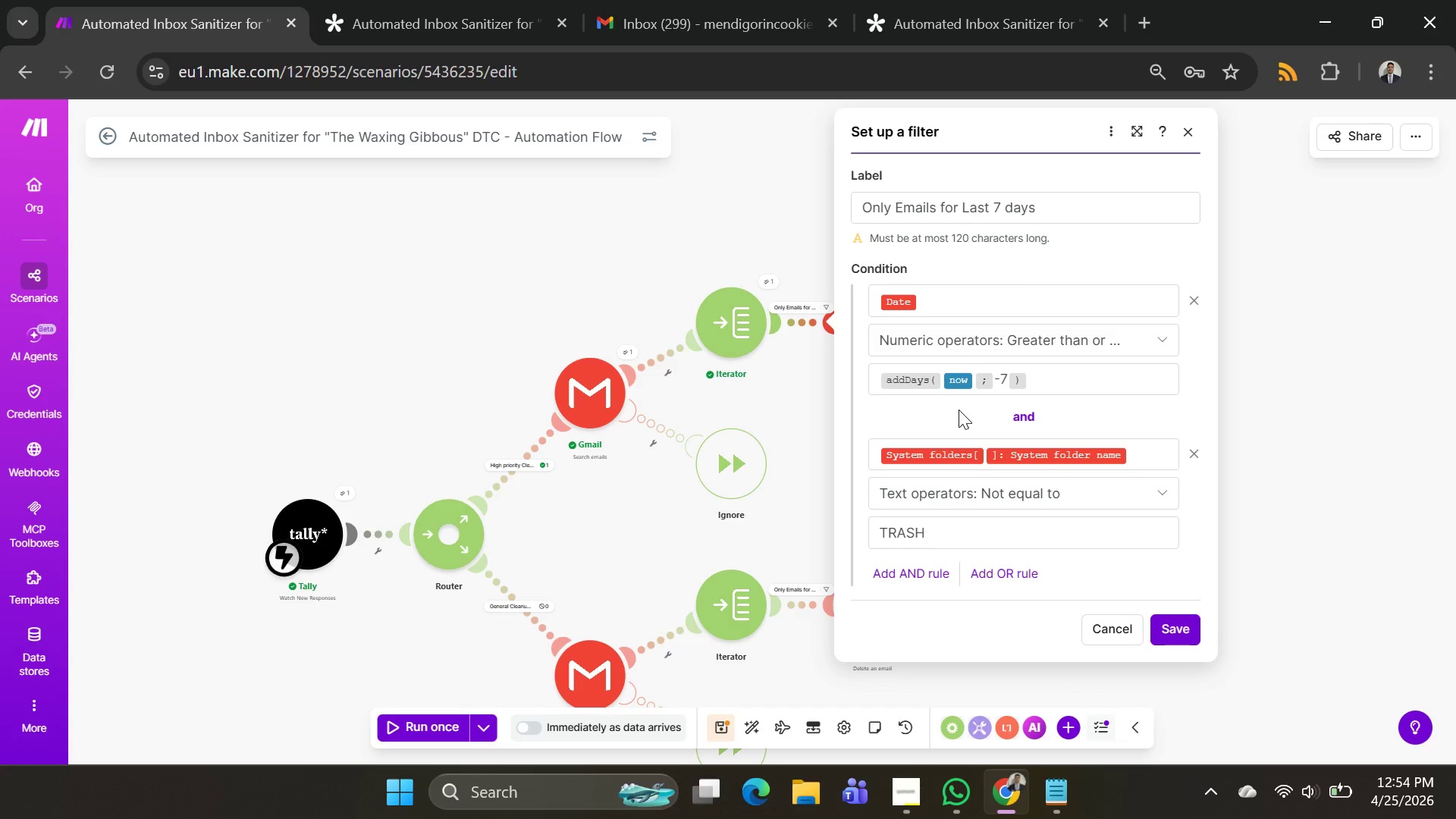 
wait(67.11)
 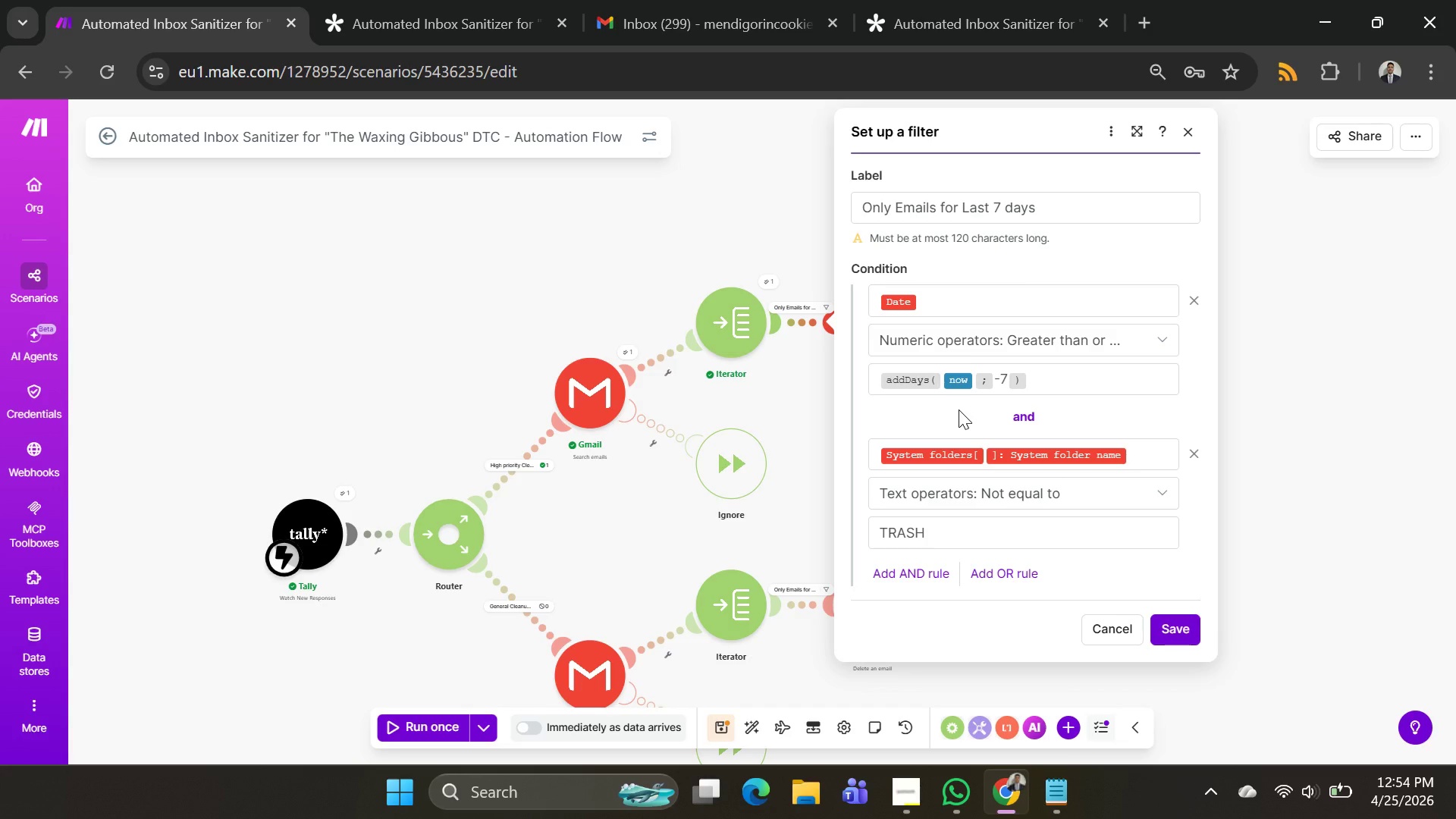 
left_click([1141, 453])
 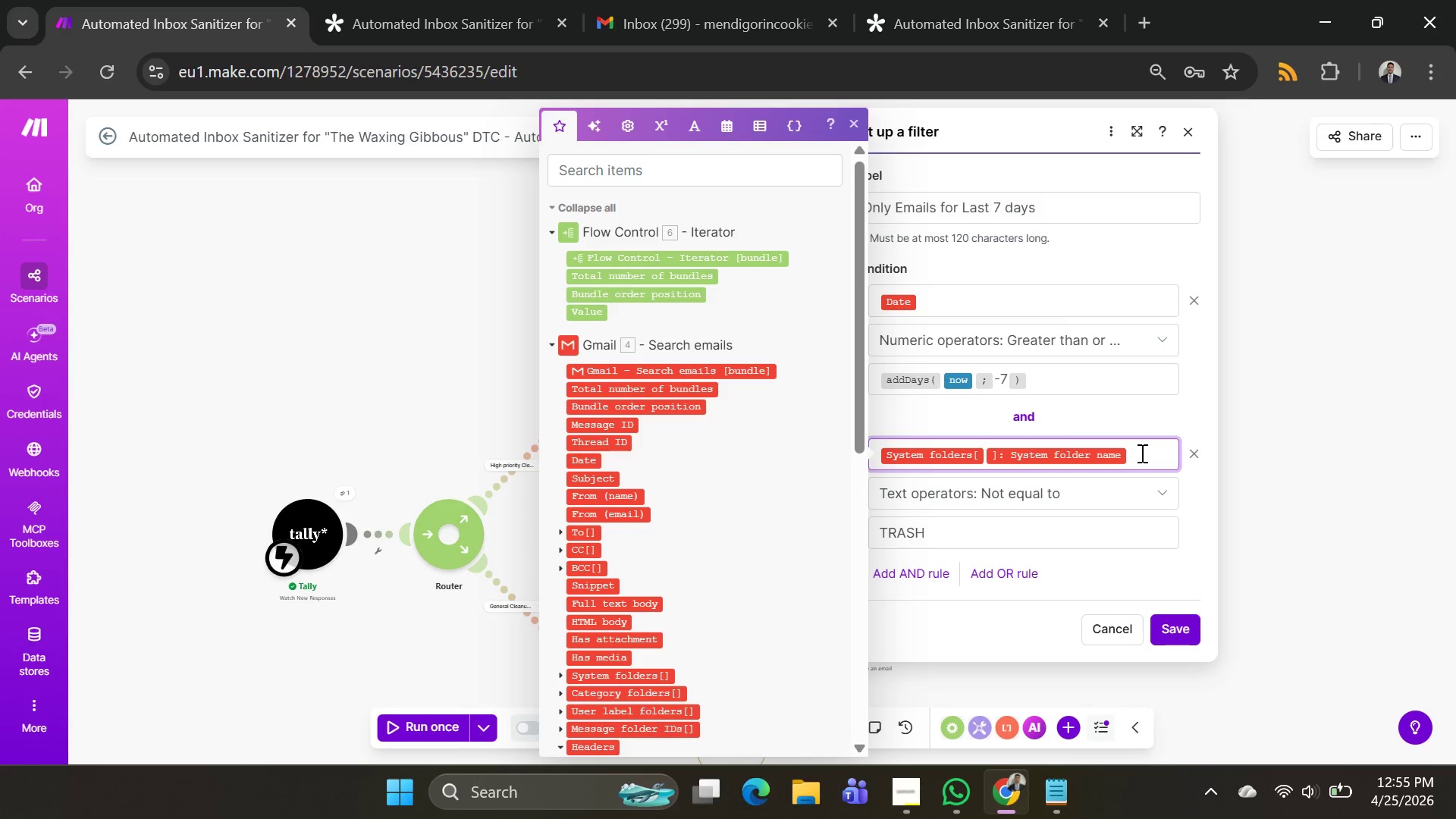 
key(Backspace)
 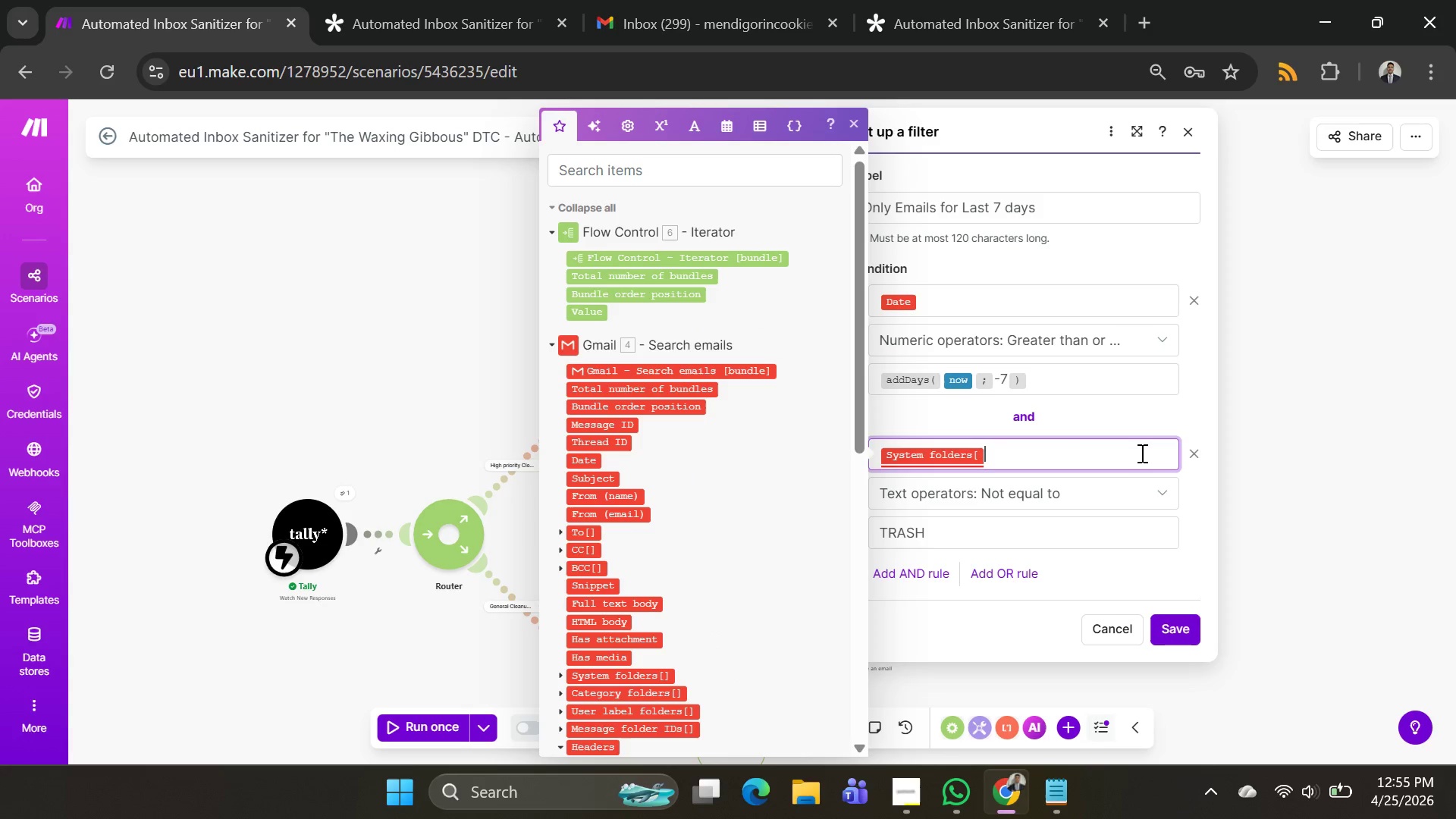 
key(Backspace)
 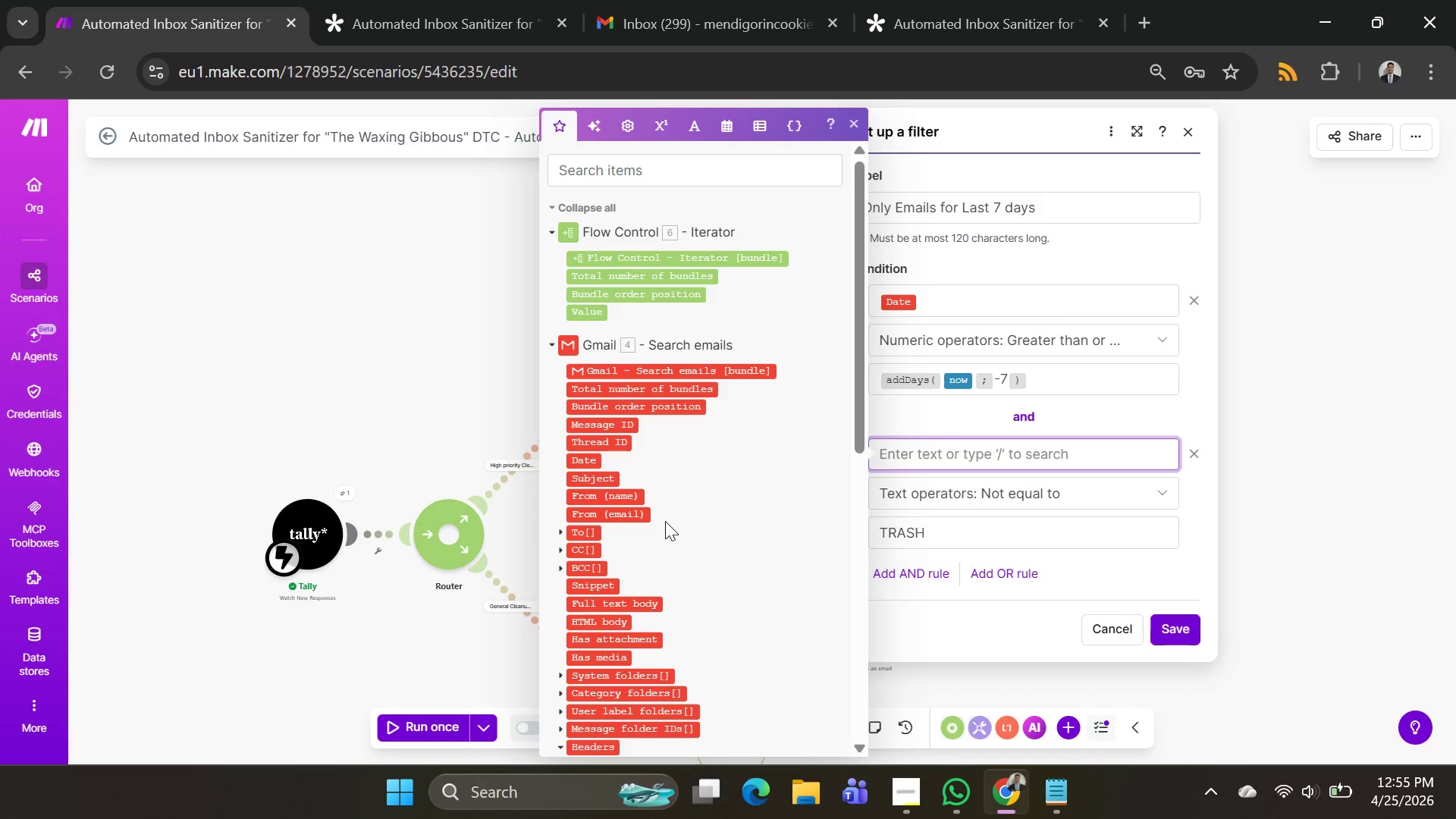 
scroll: coordinate [667, 505], scroll_direction: down, amount: 4.0
 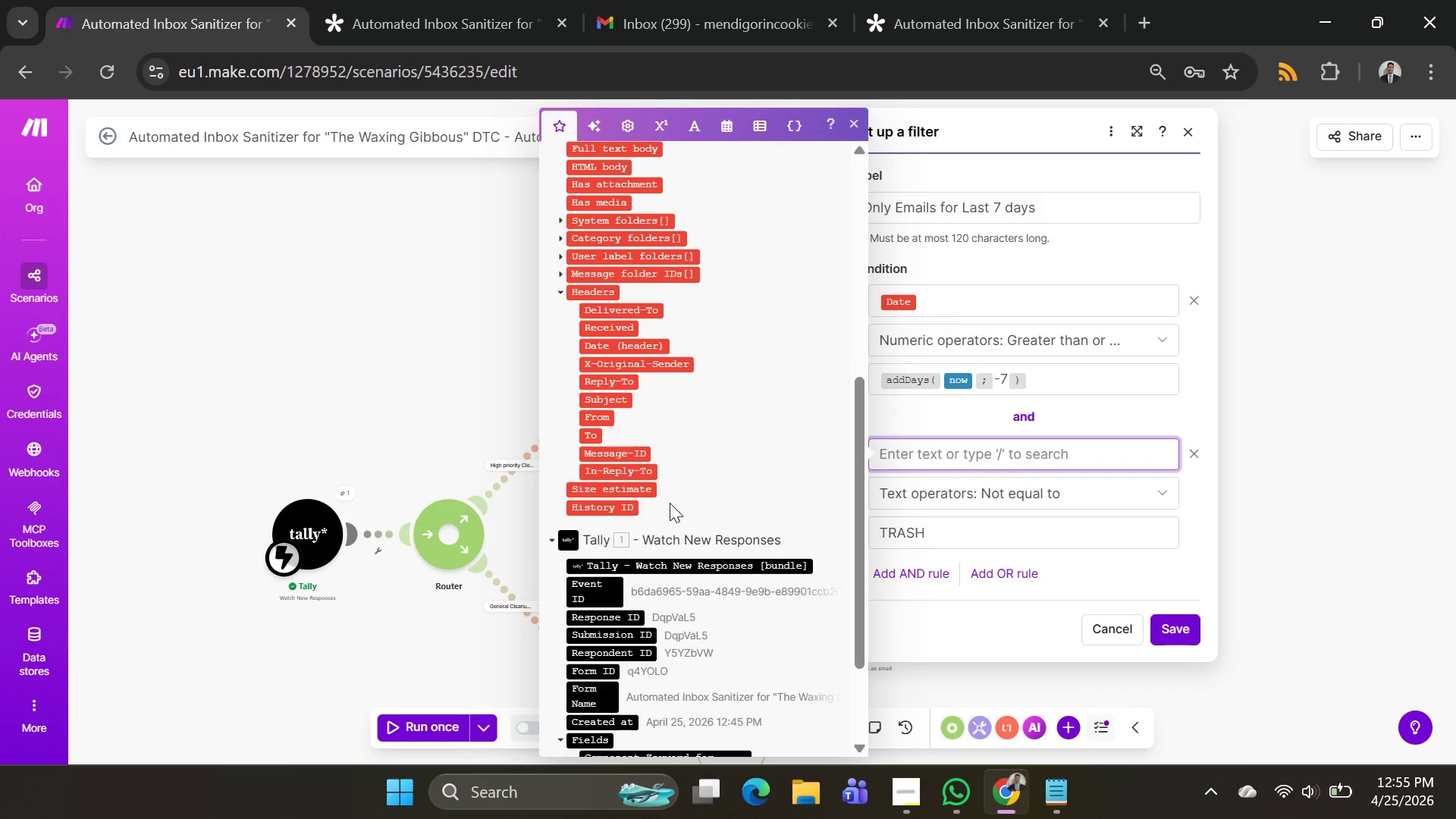 
scroll: coordinate [670, 503], scroll_direction: up, amount: 2.0
 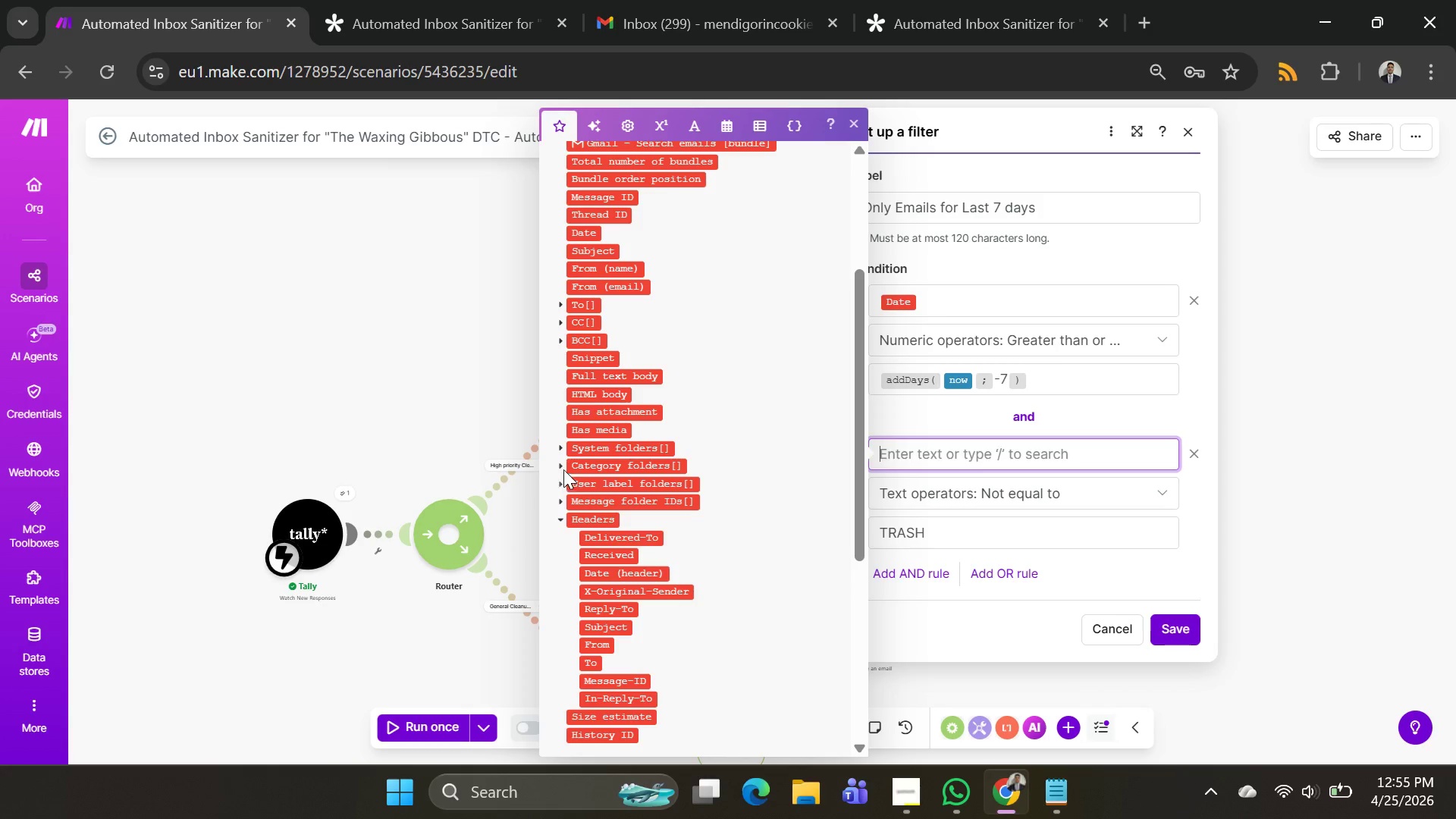 
left_click([560, 446])
 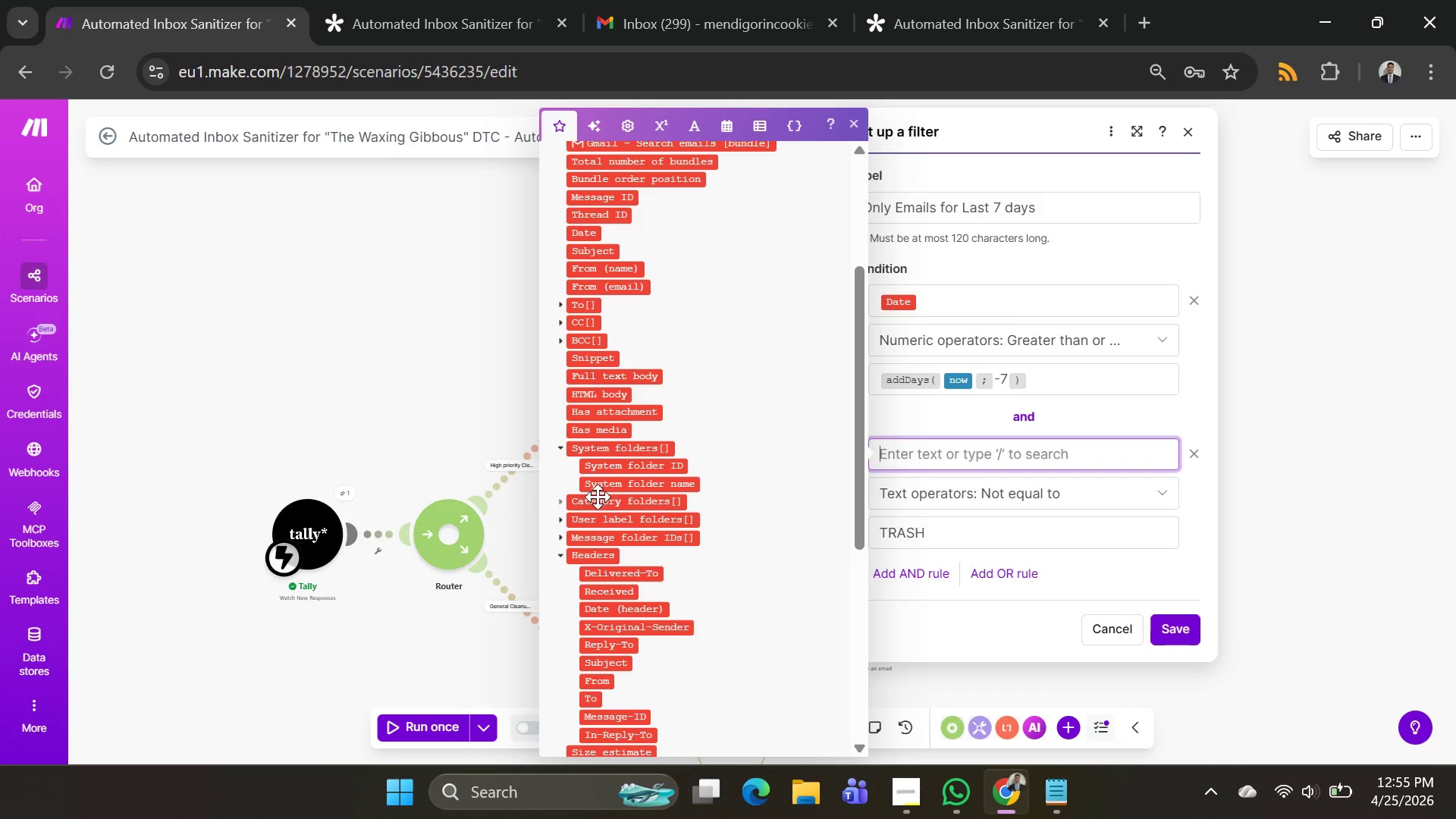 
mouse_move([651, 475])
 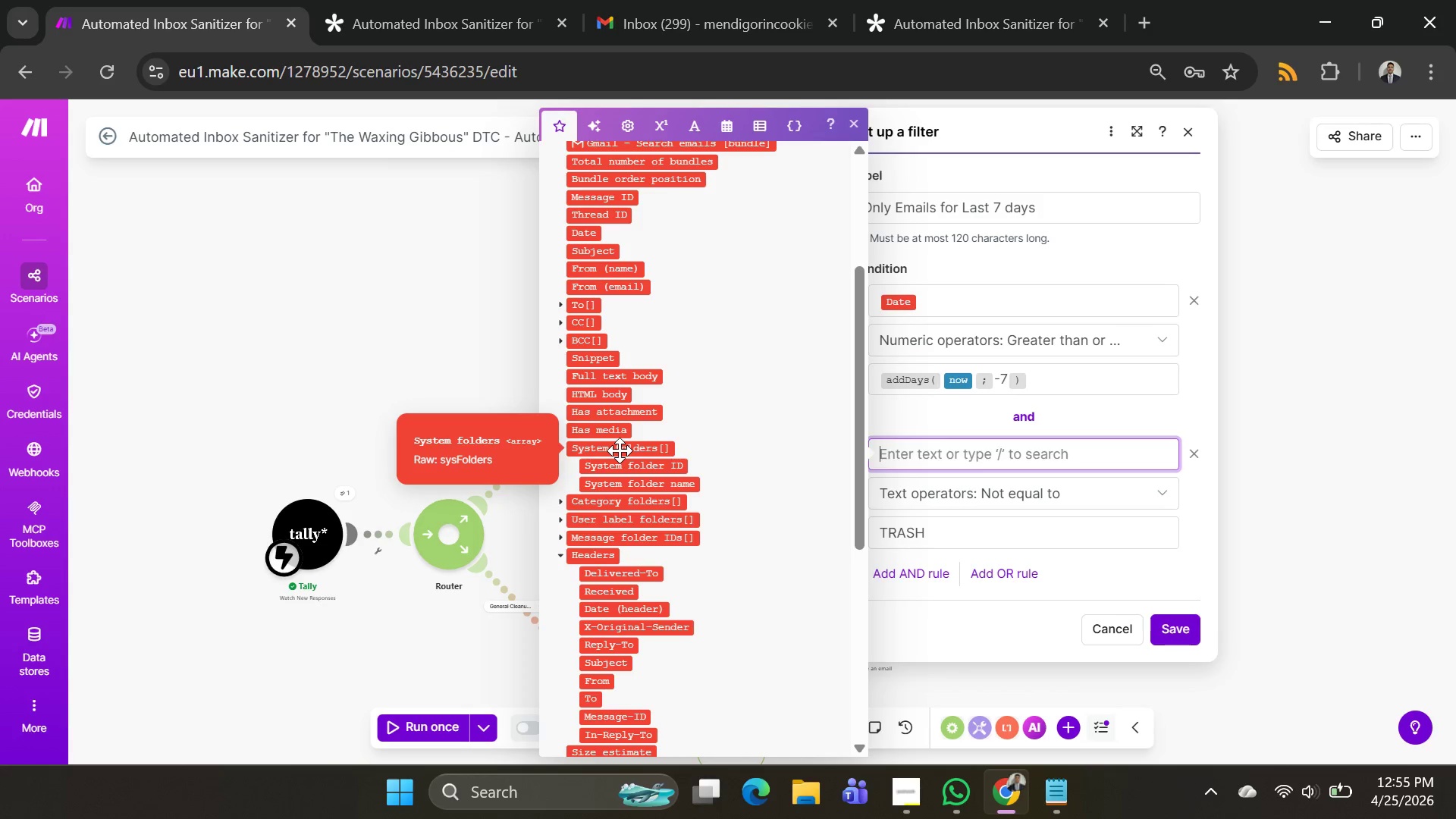 
mouse_move([623, 486])
 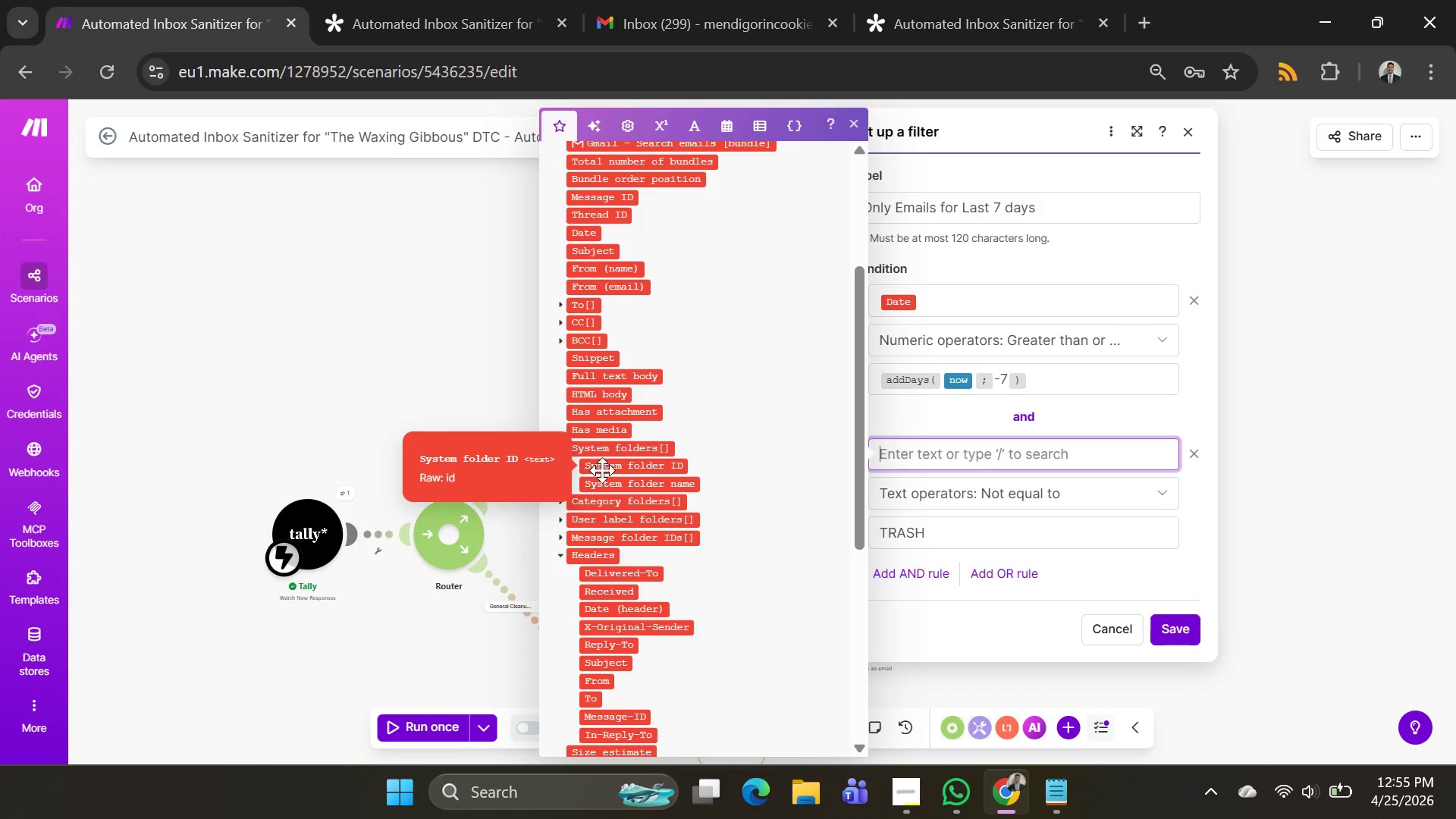 
left_click([604, 467])
 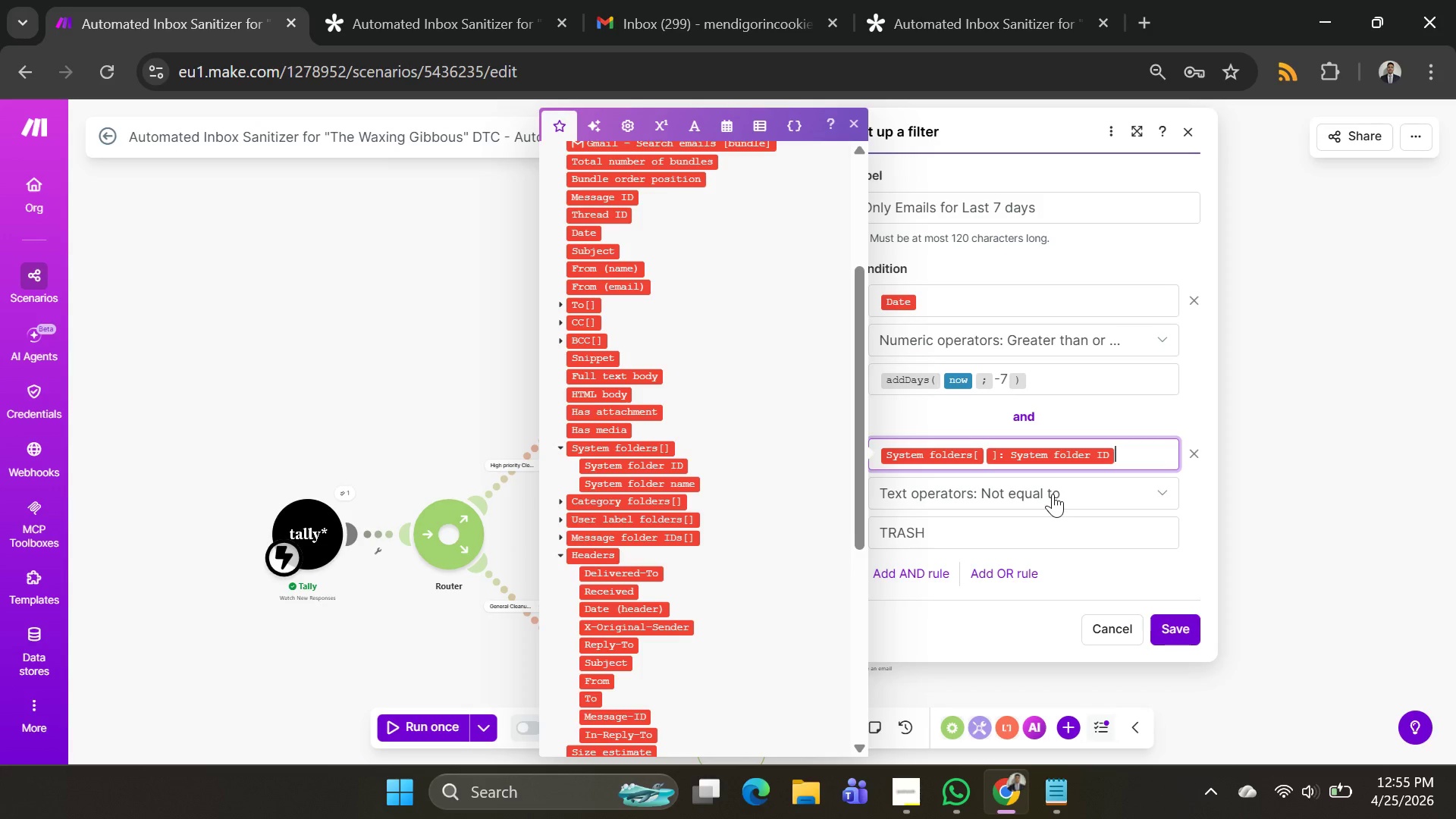 
wait(34.19)
 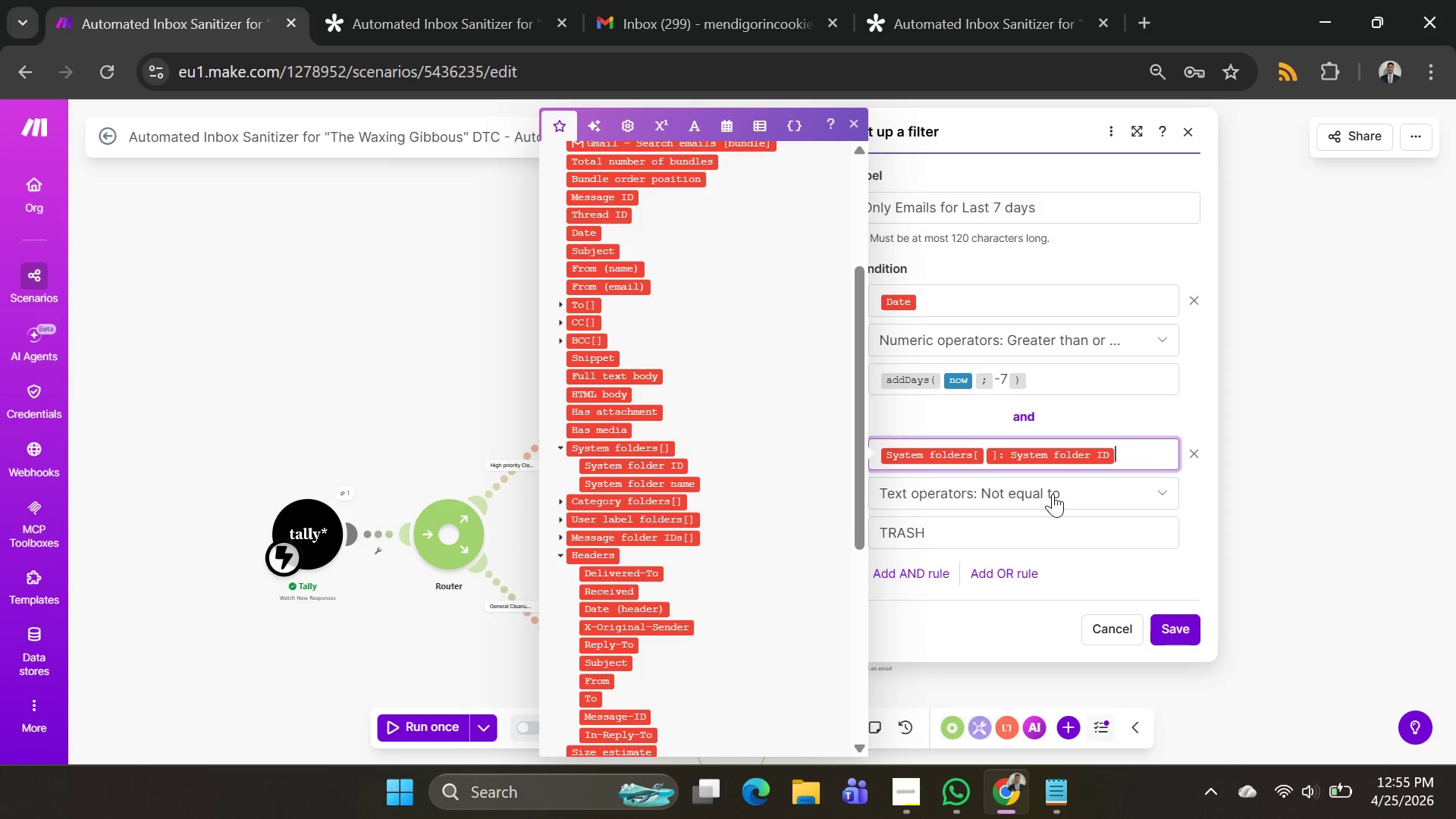 
left_click([1165, 627])
 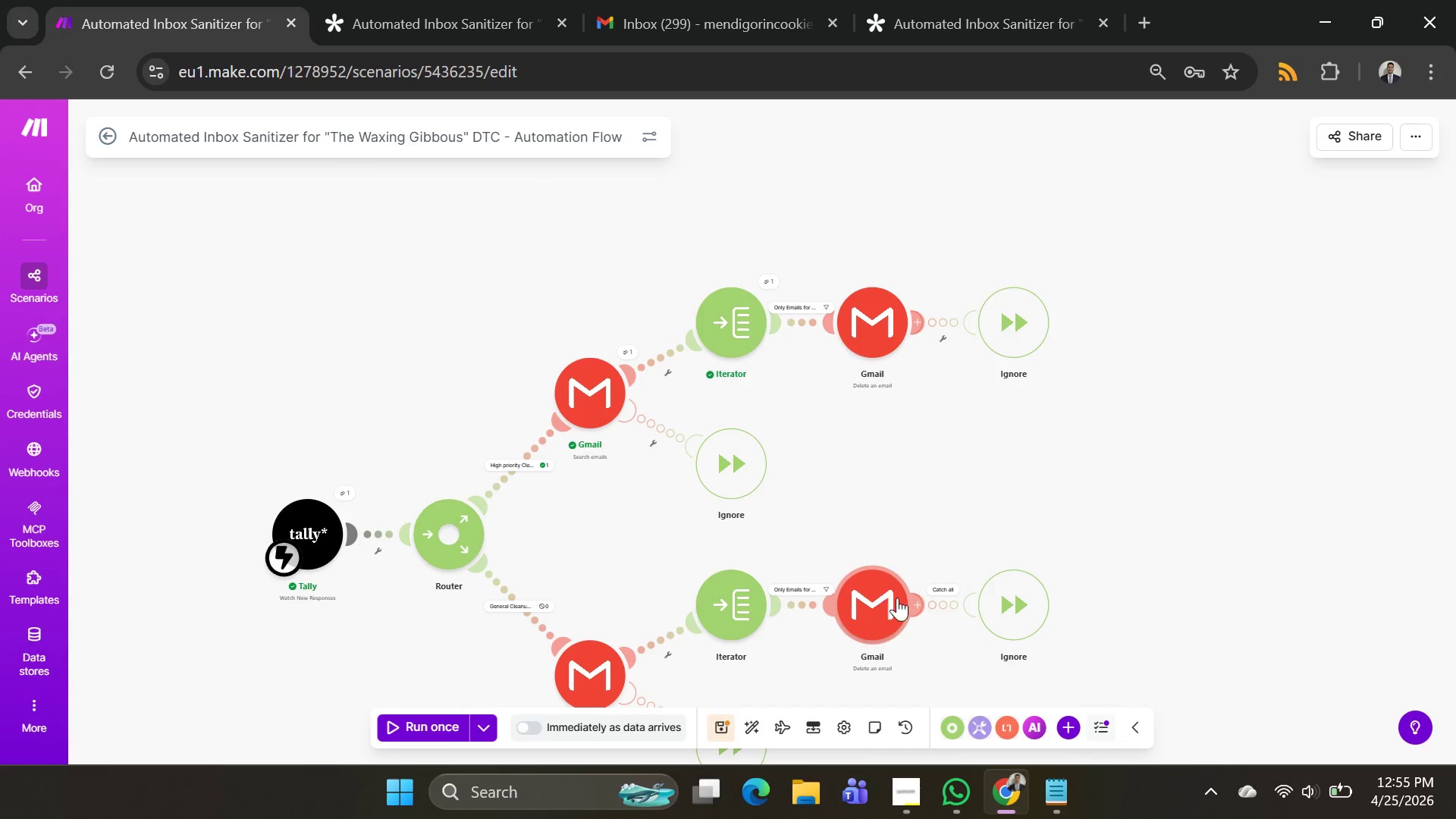 
left_click([939, 602])
 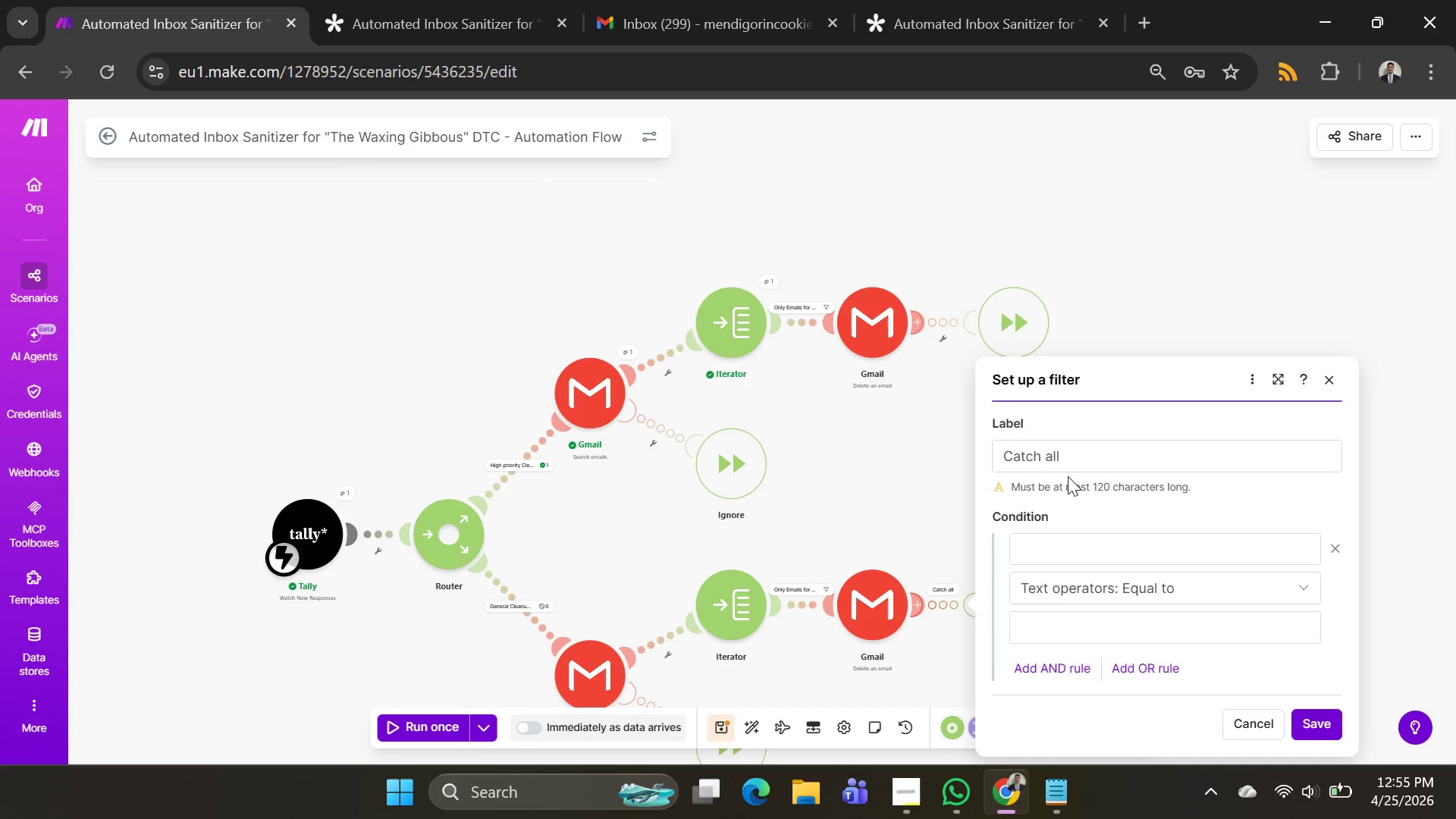 
wait(6.02)
 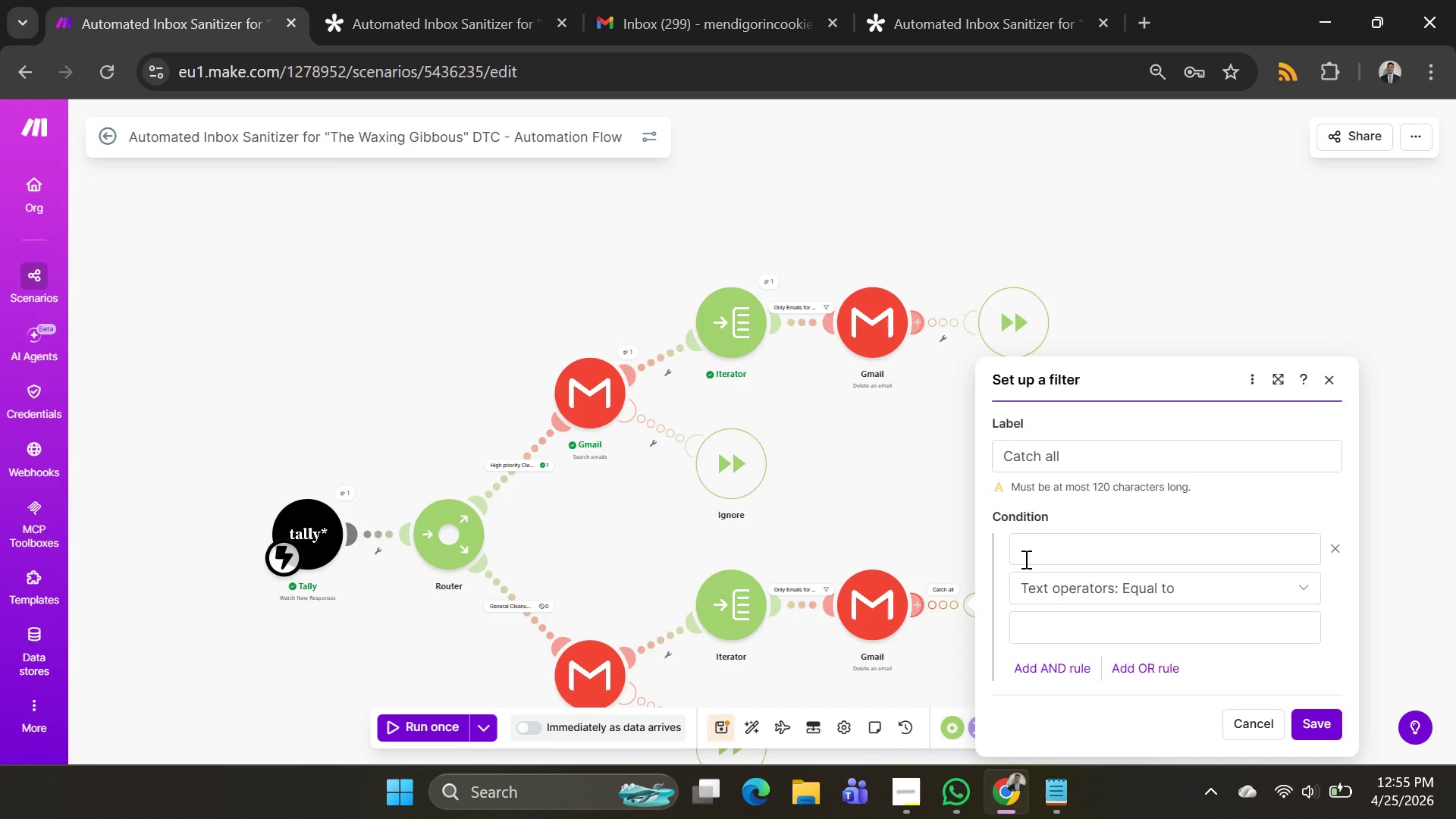 
left_click([1333, 382])
 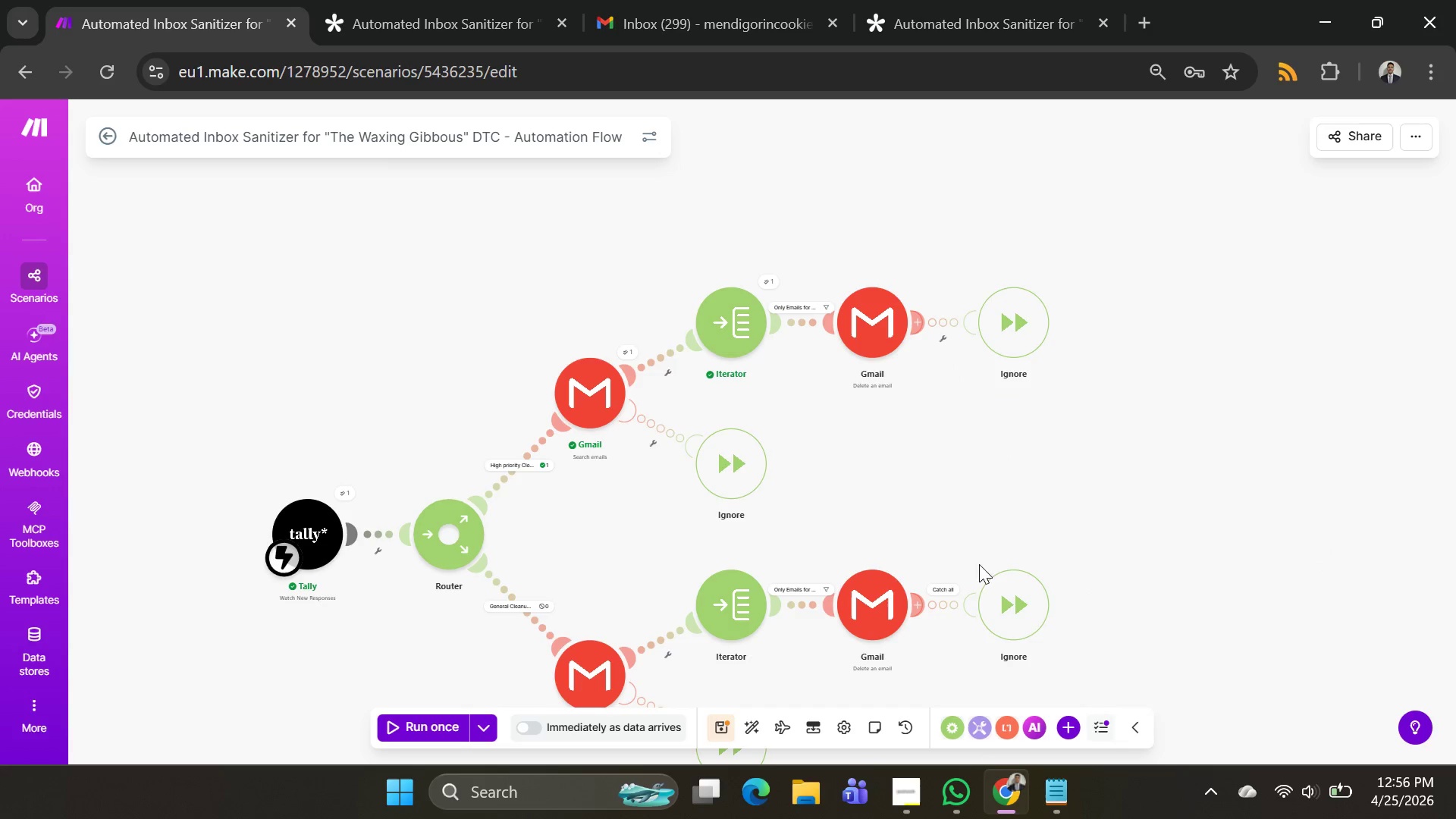 
left_click([949, 329])
 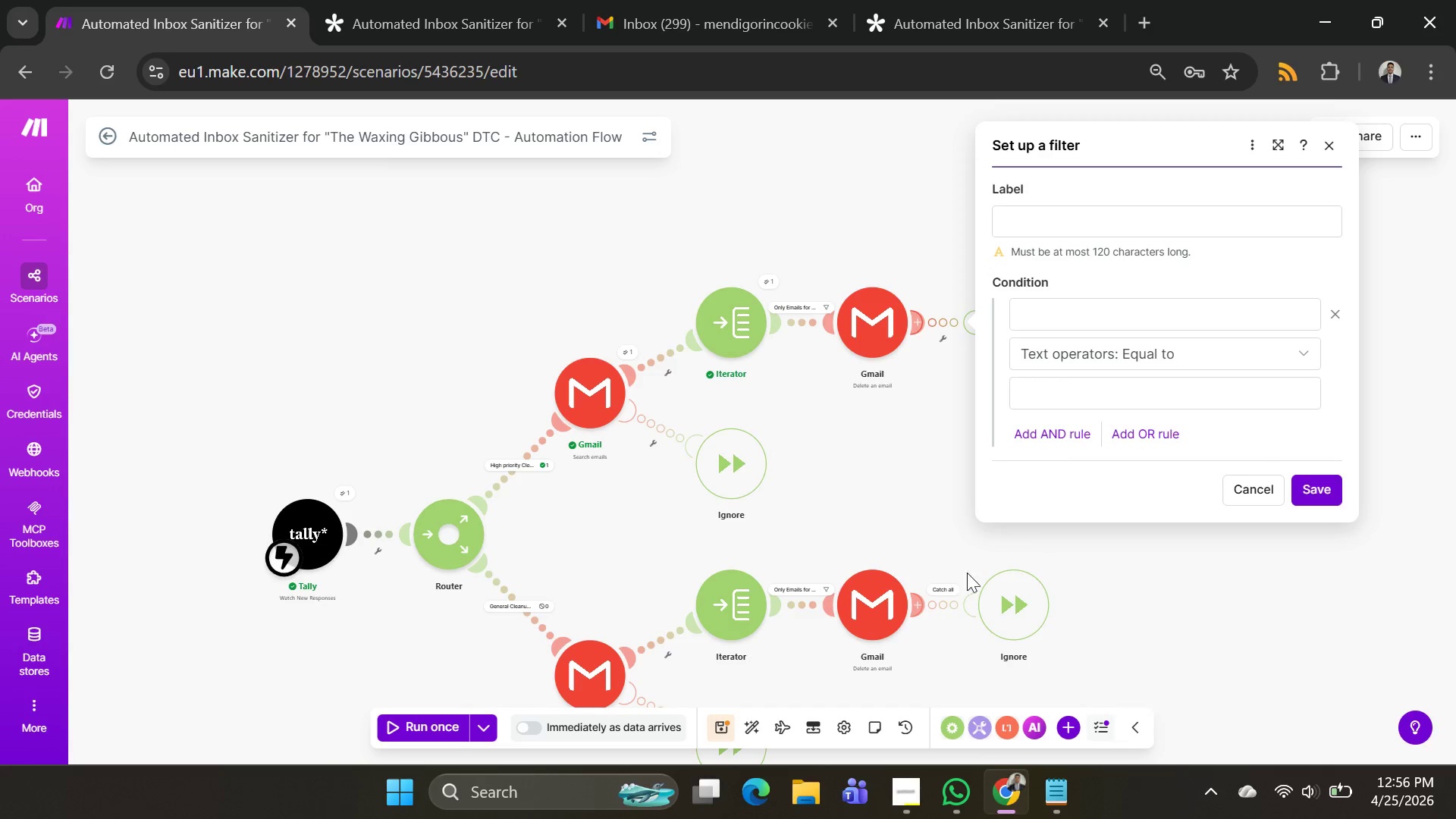 
left_click([883, 544])
 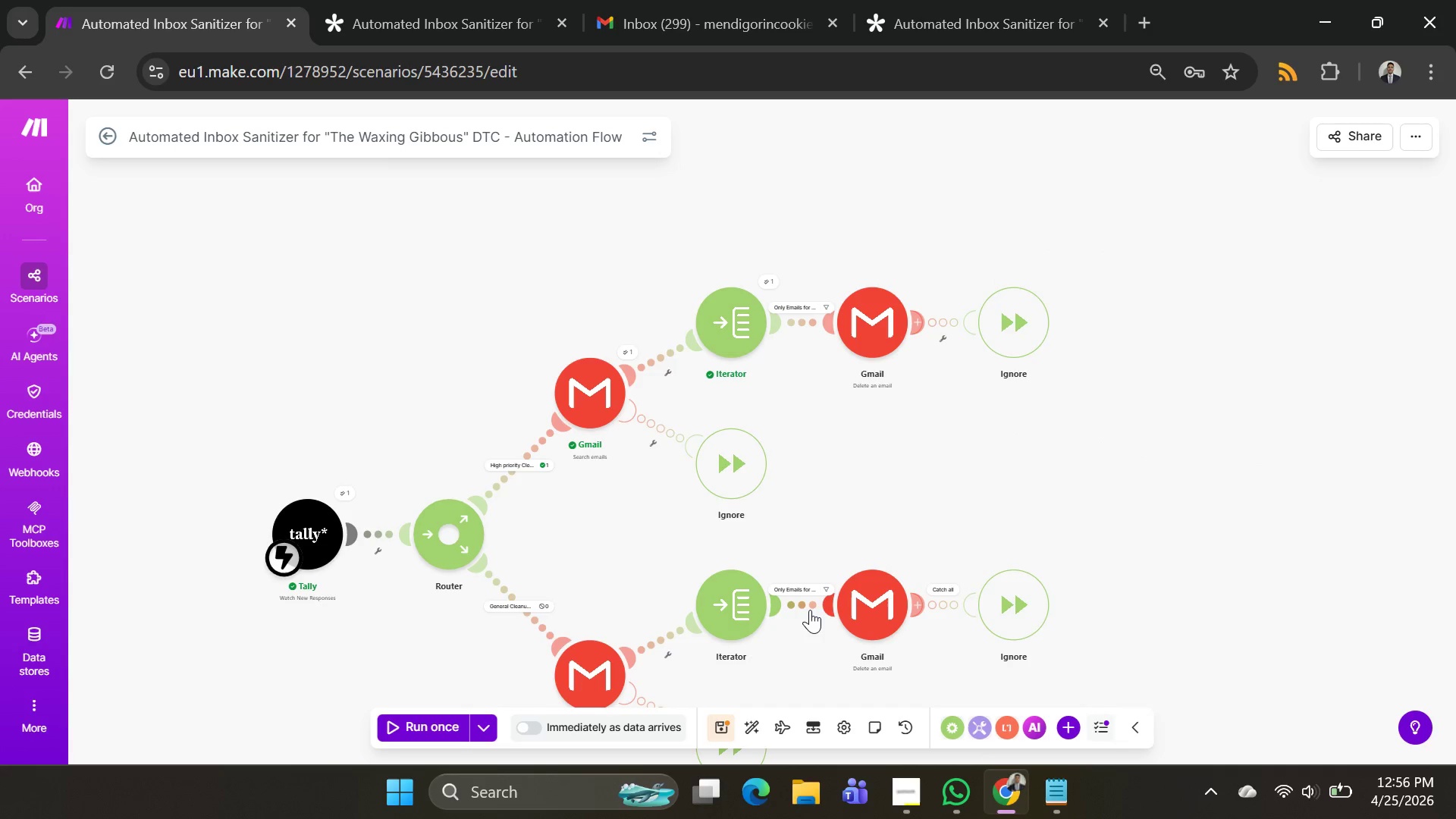 
left_click([804, 605])
 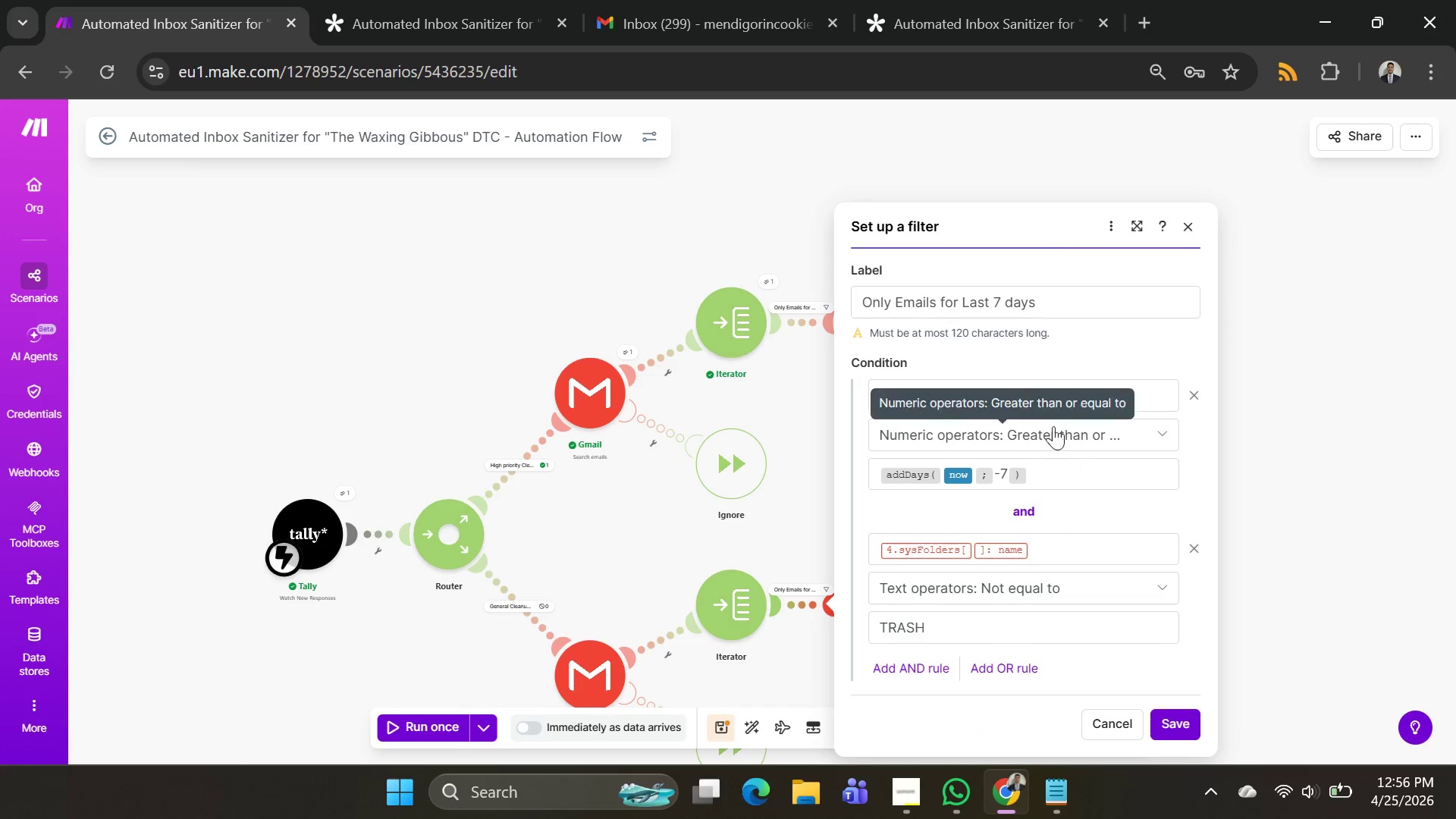 
left_click([1035, 393])
 